 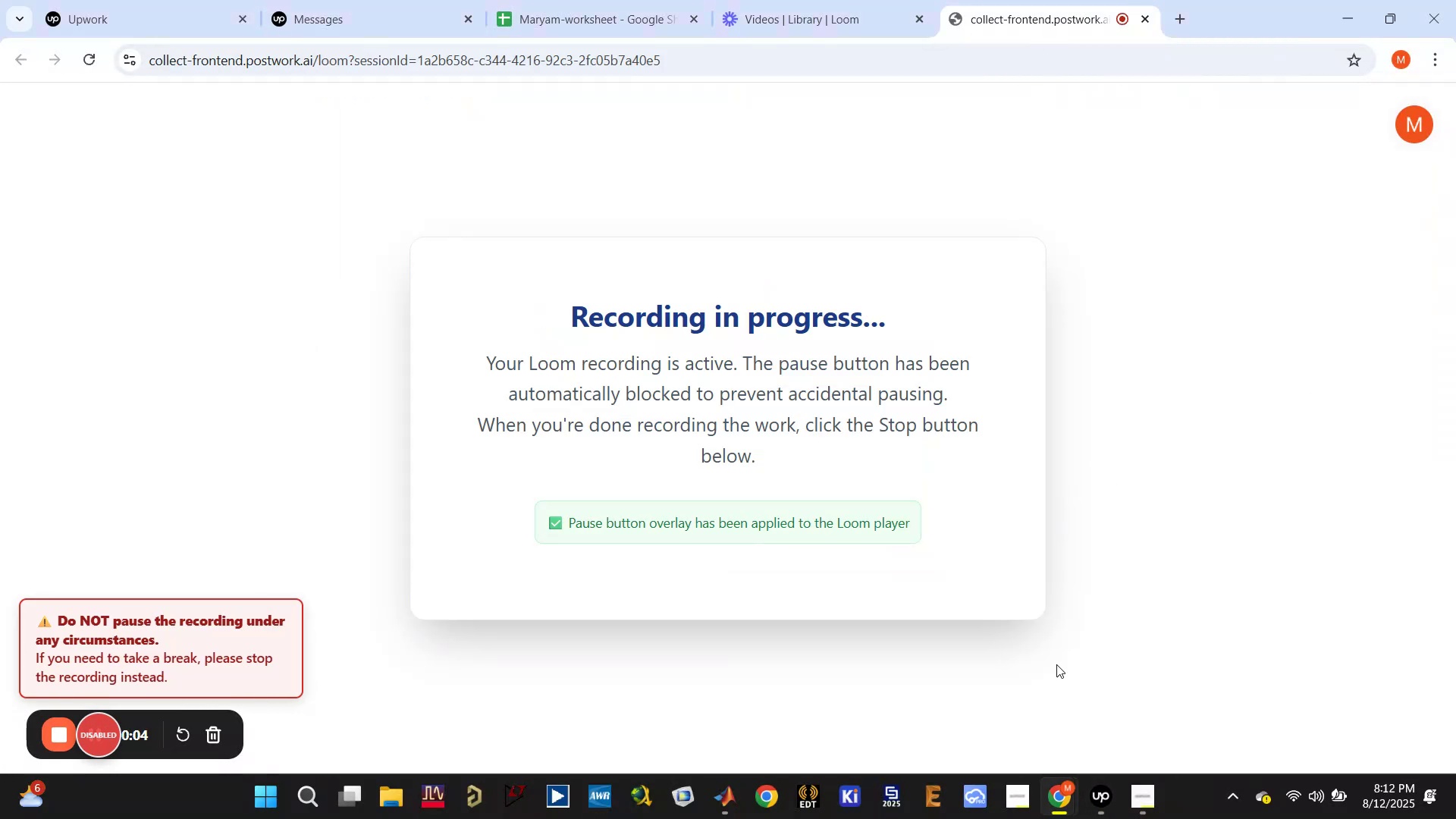 
left_click([1188, 25])
 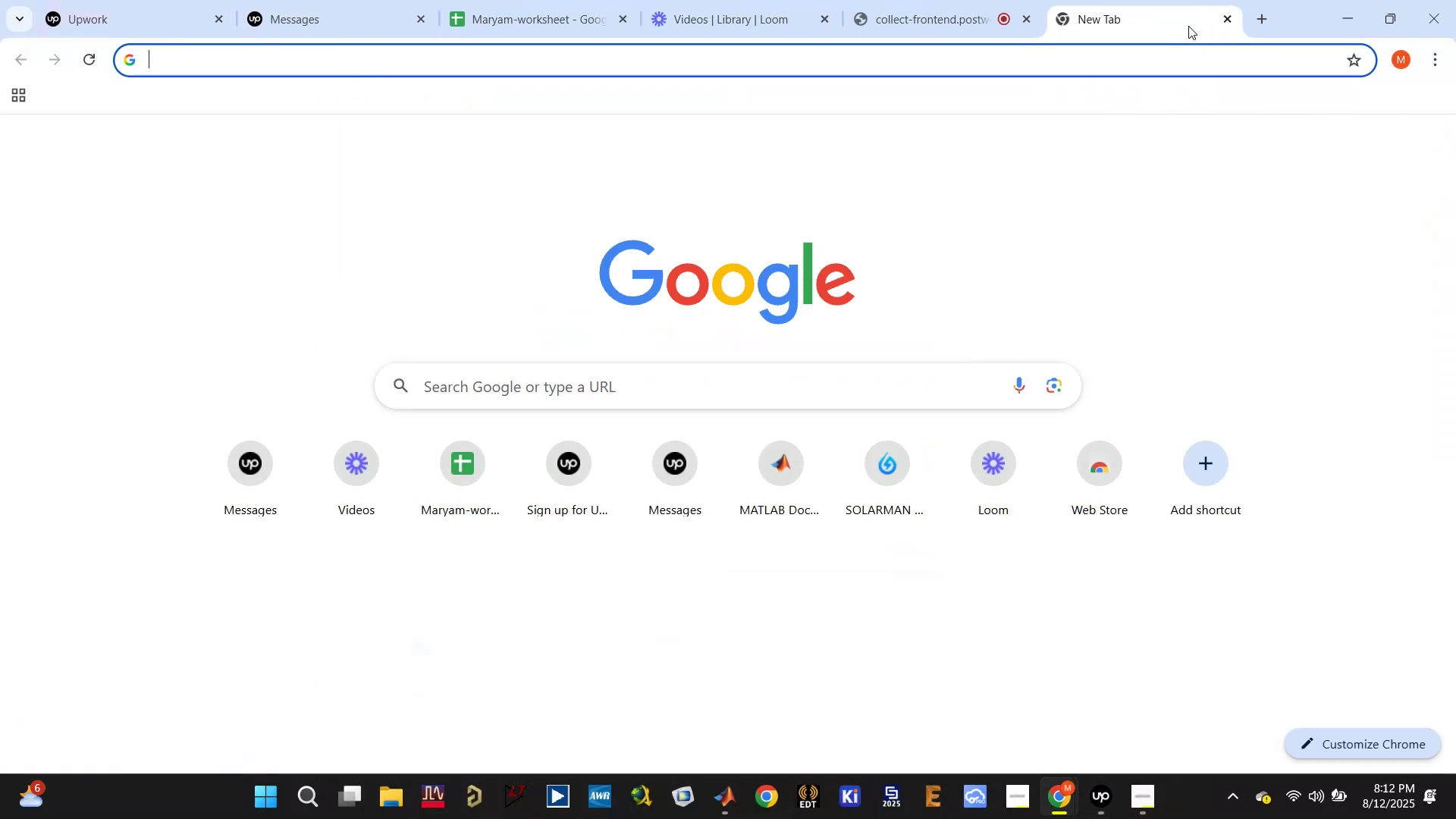 
type(per)
 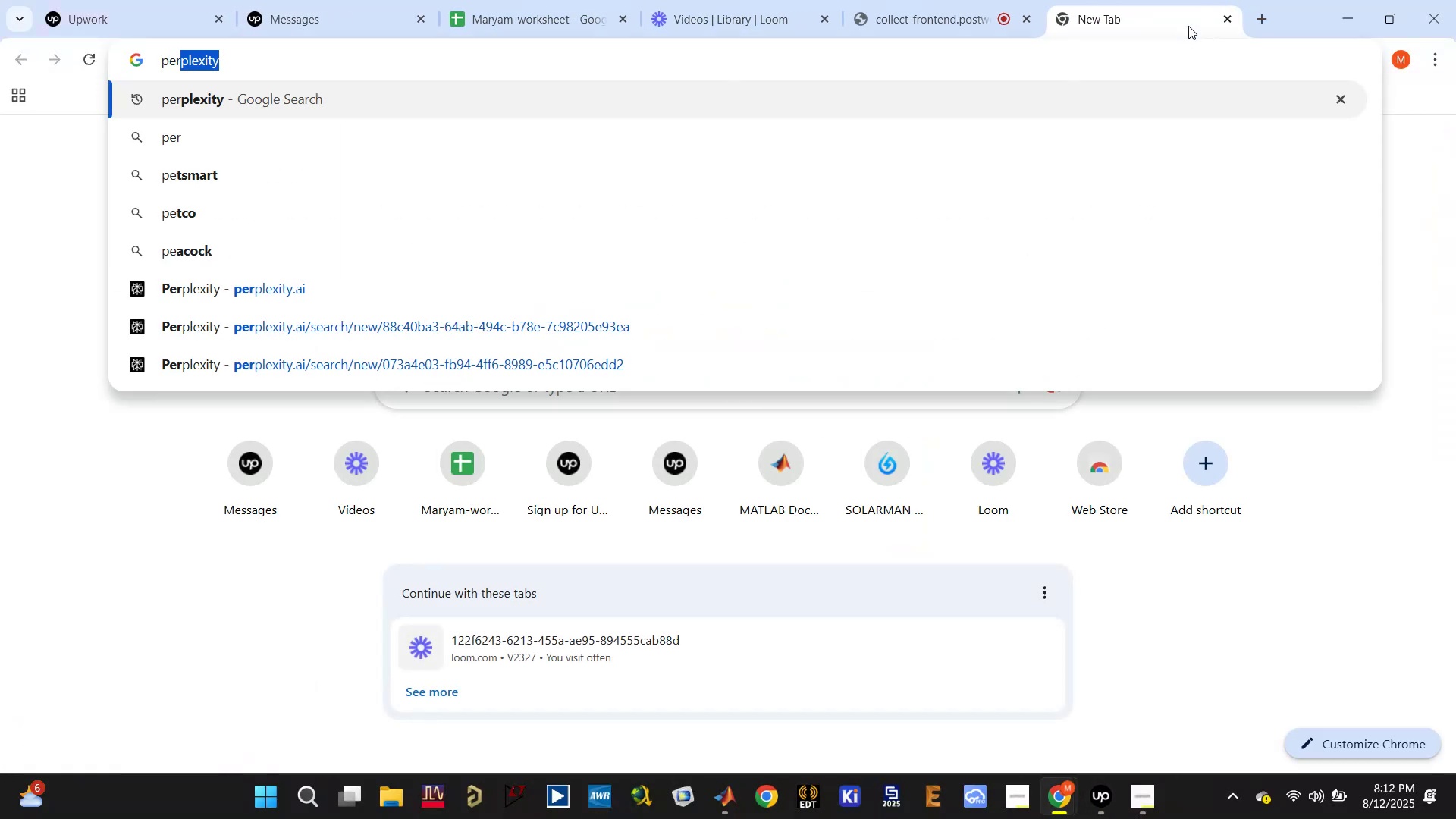 
key(Enter)
 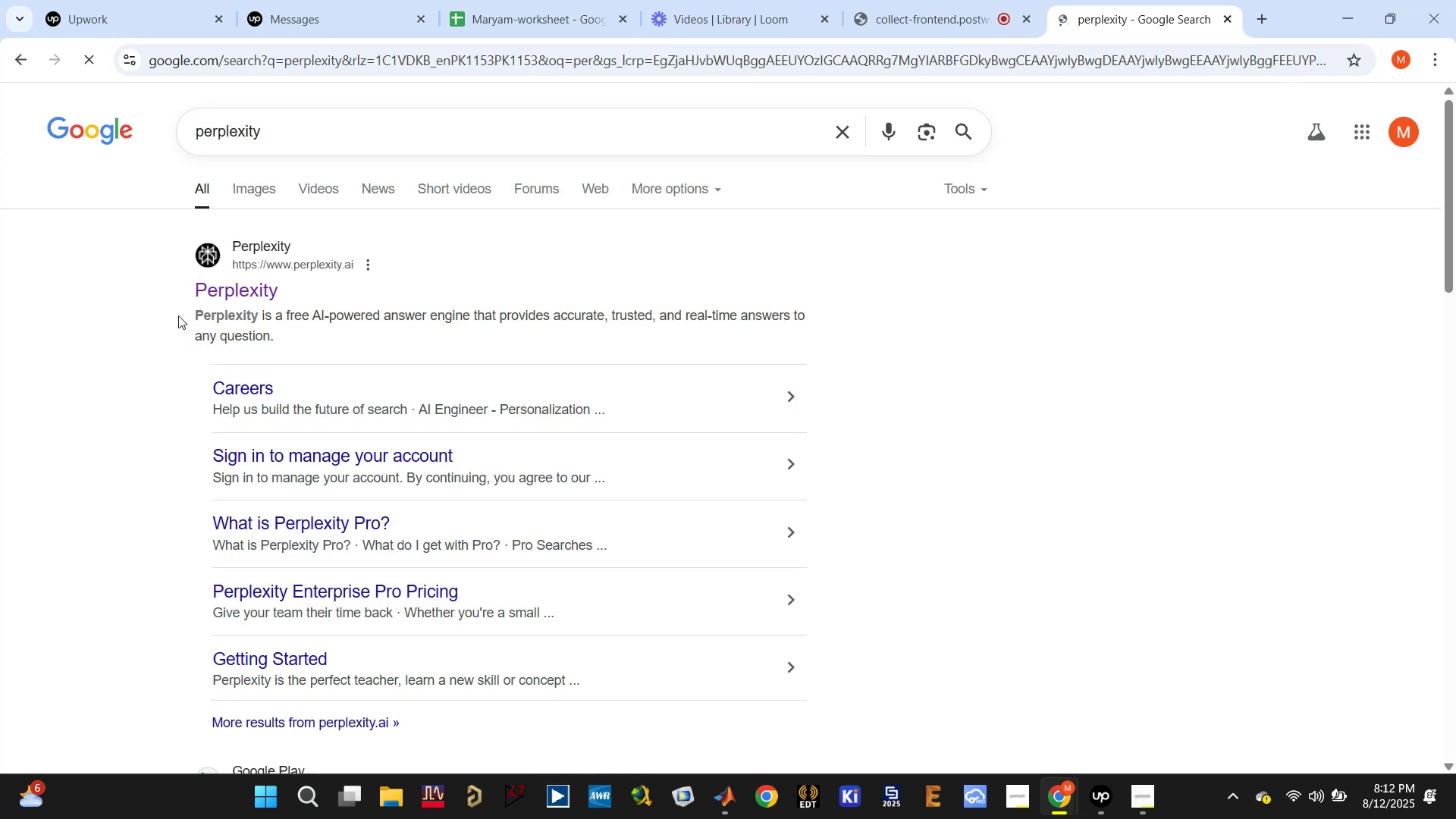 
left_click([227, 292])
 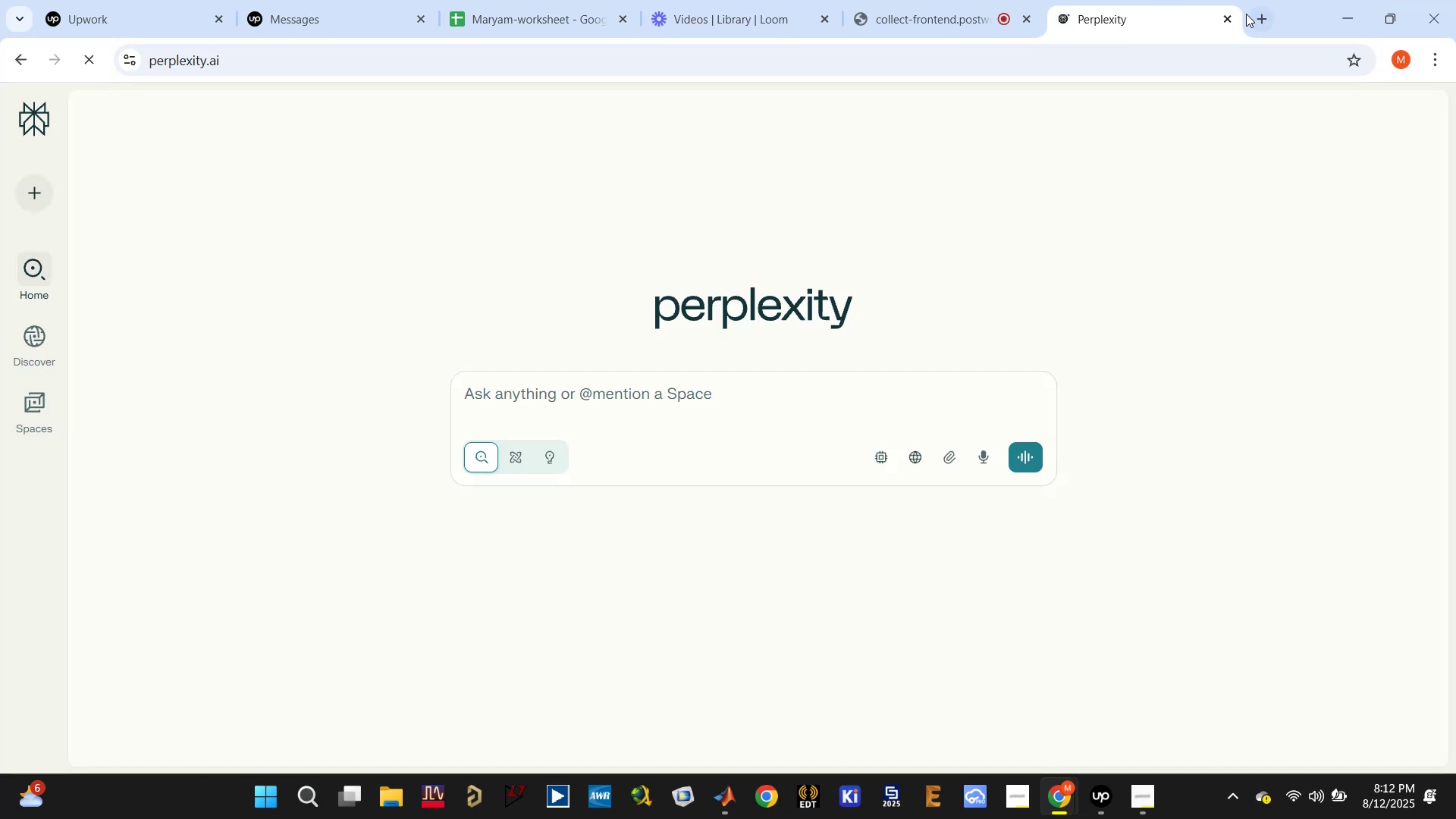 
left_click([1257, 17])
 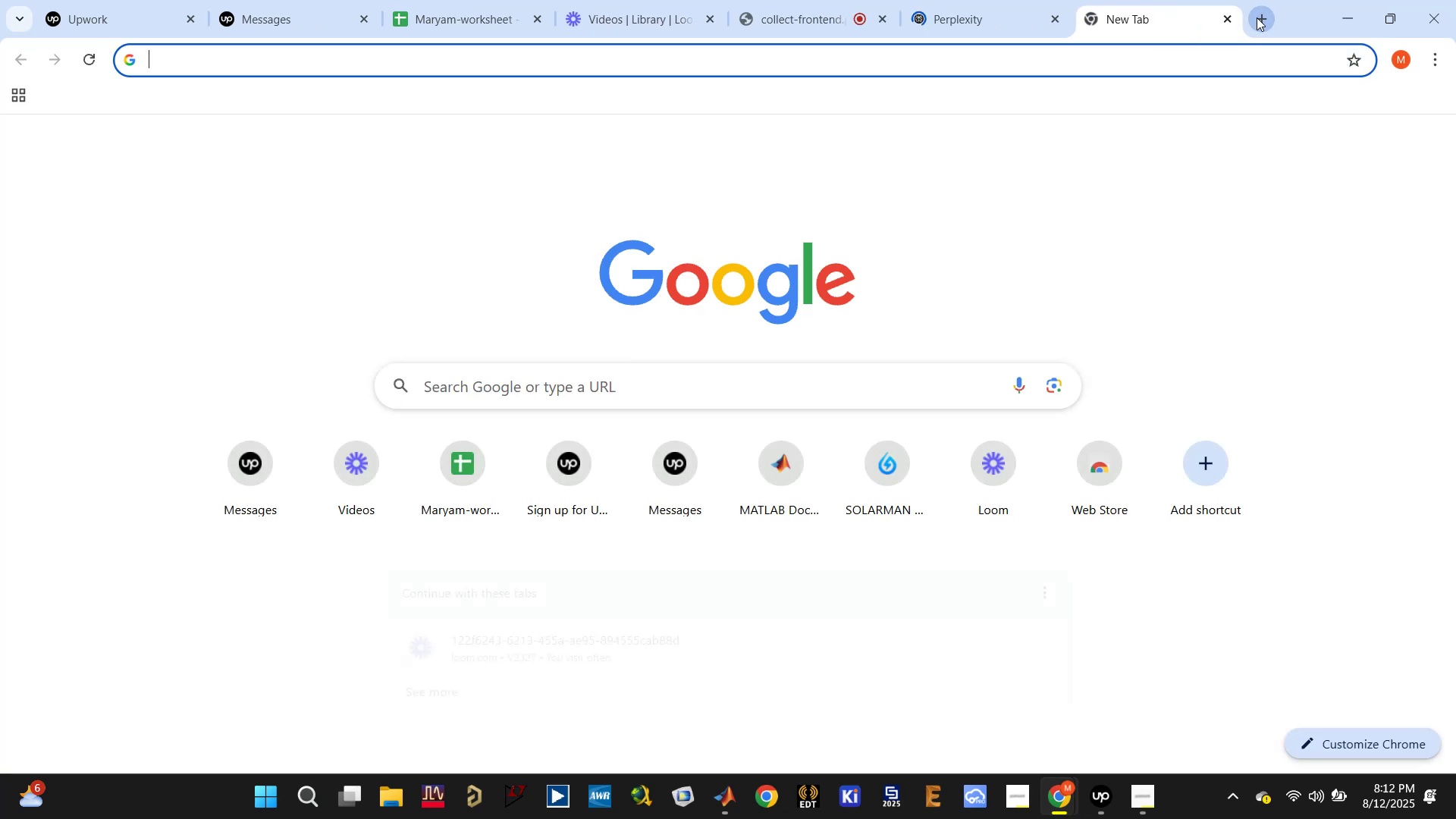 
type(matl)
 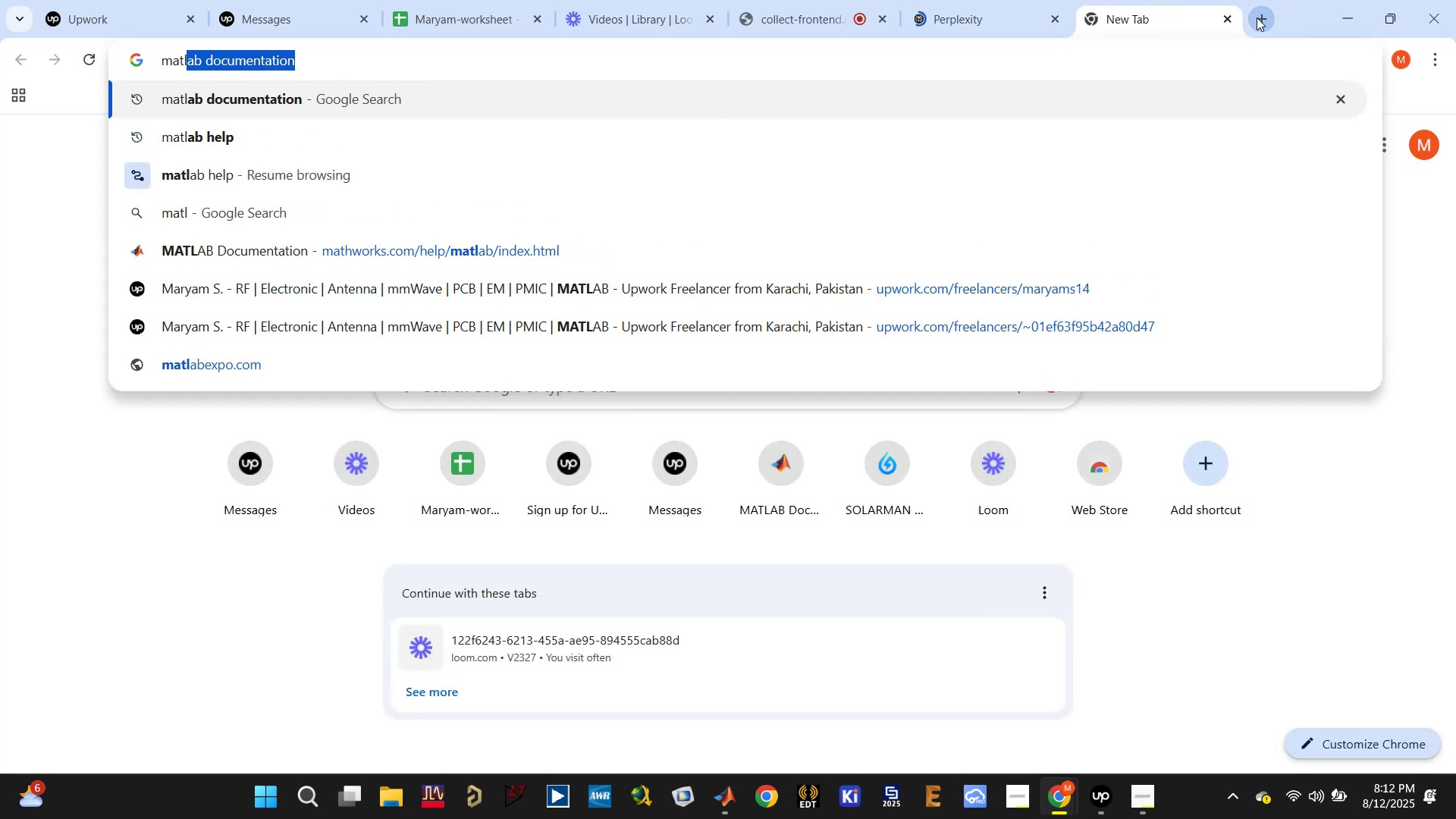 
key(Enter)
 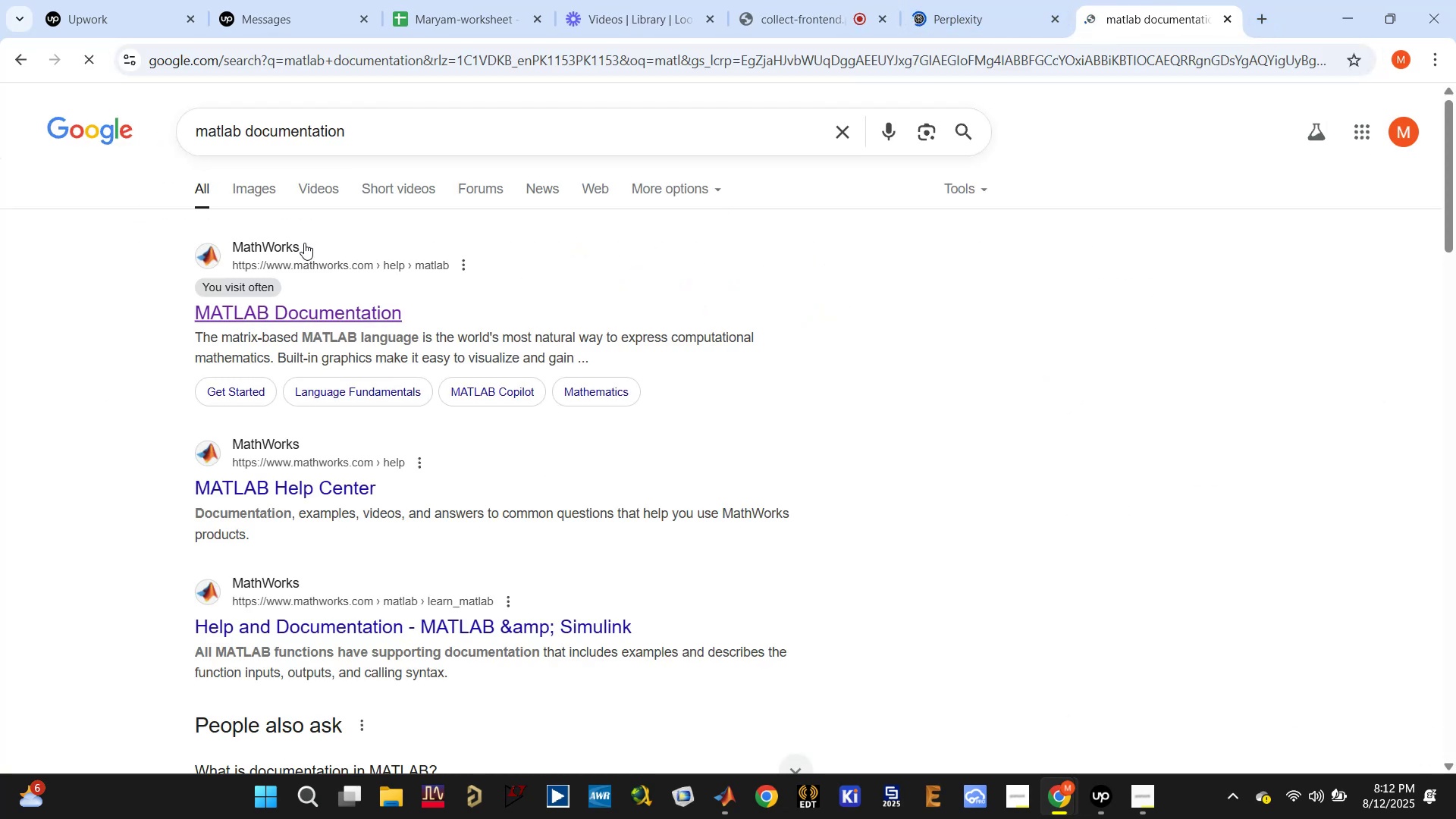 
left_click([303, 316])
 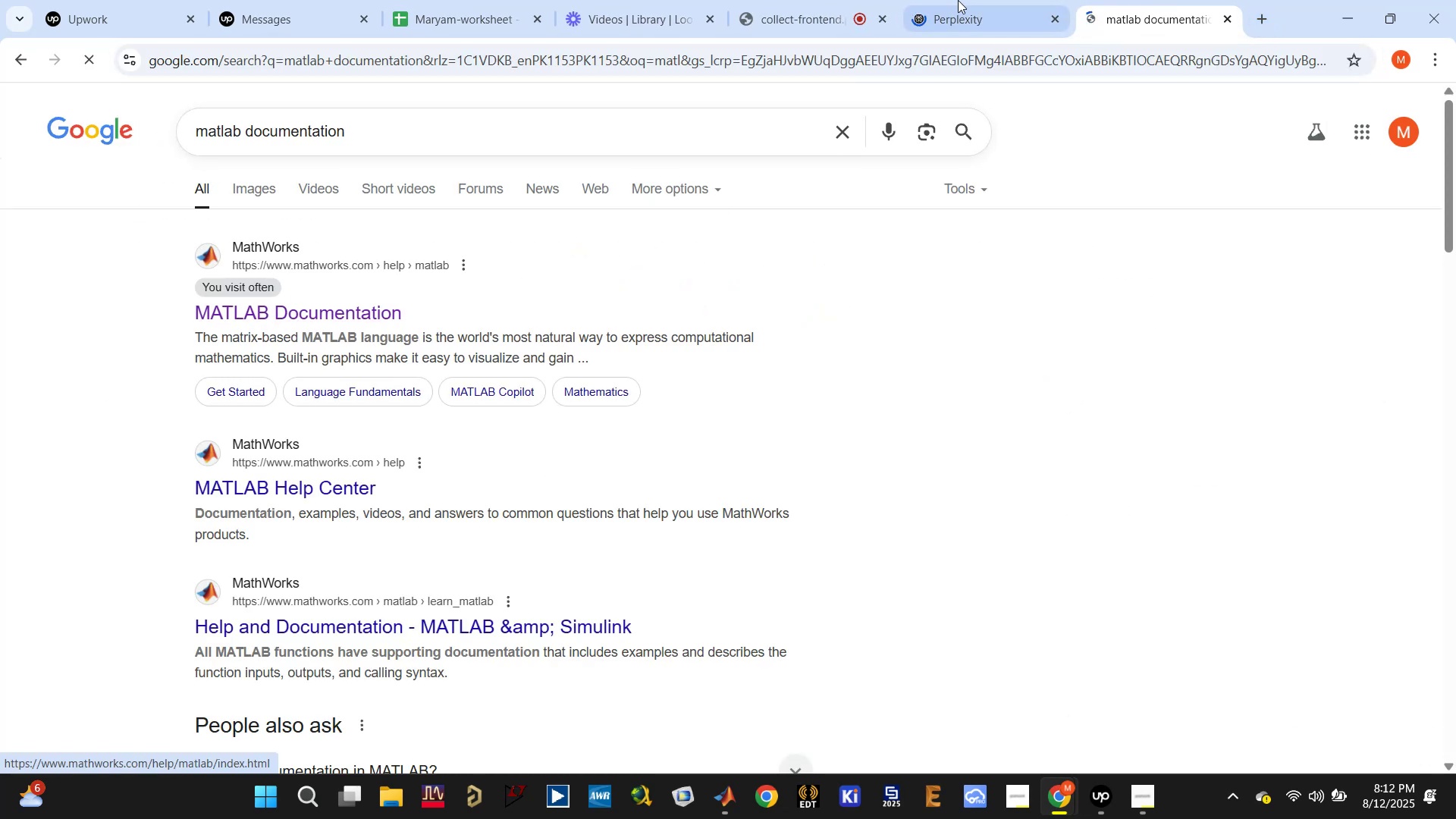 
left_click([999, 0])
 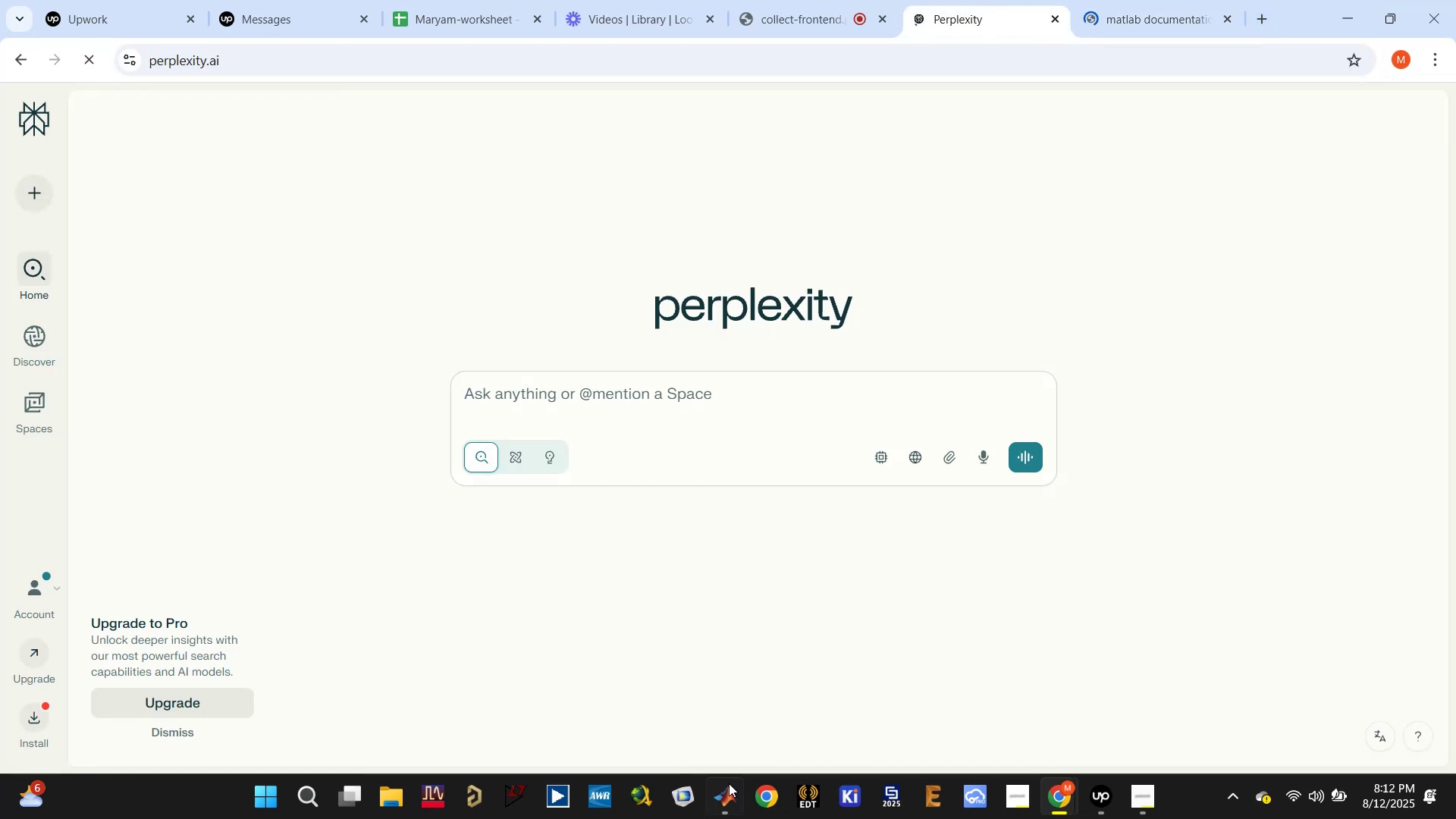 
left_click([726, 793])
 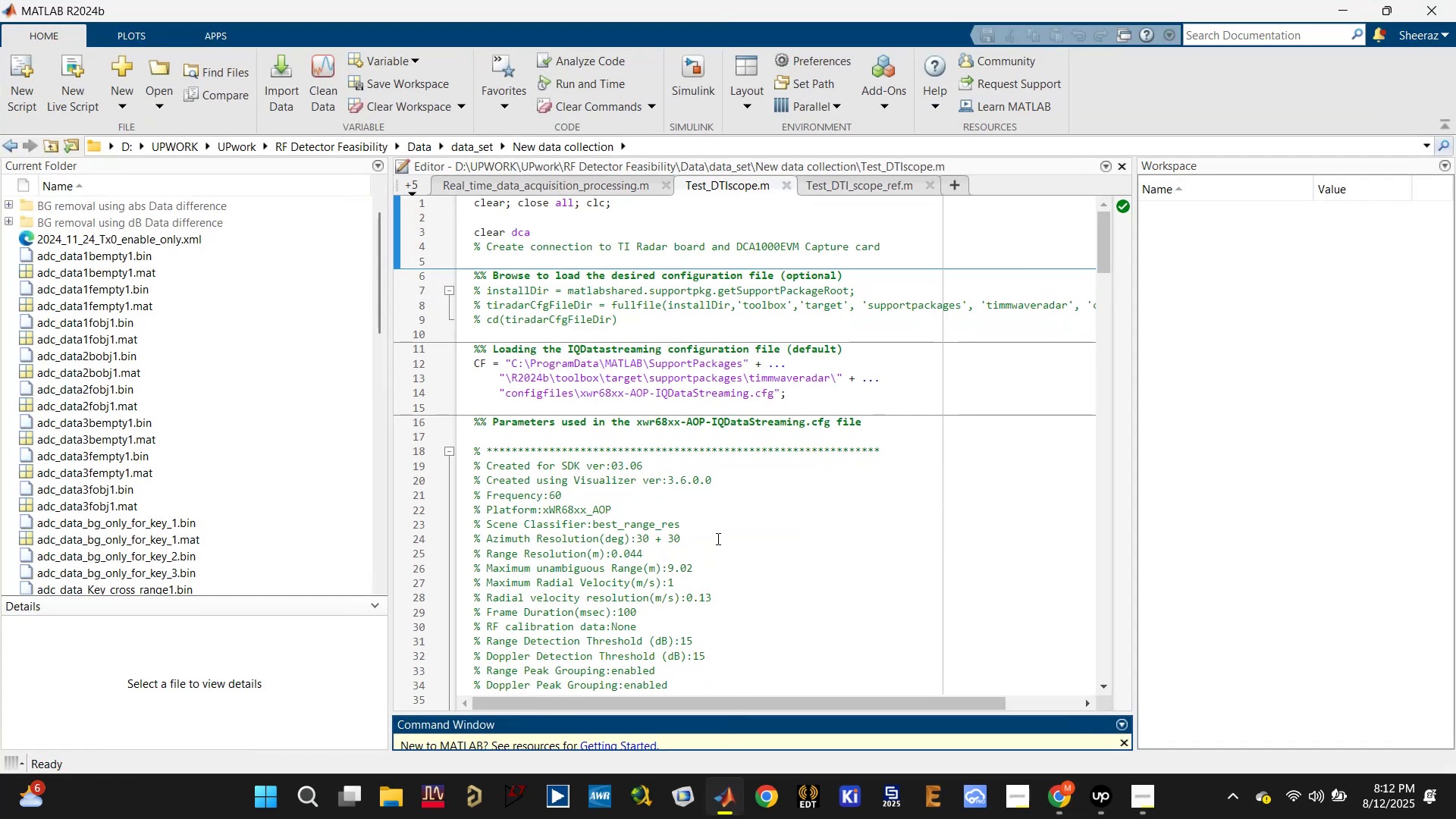 
left_click([787, 525])
 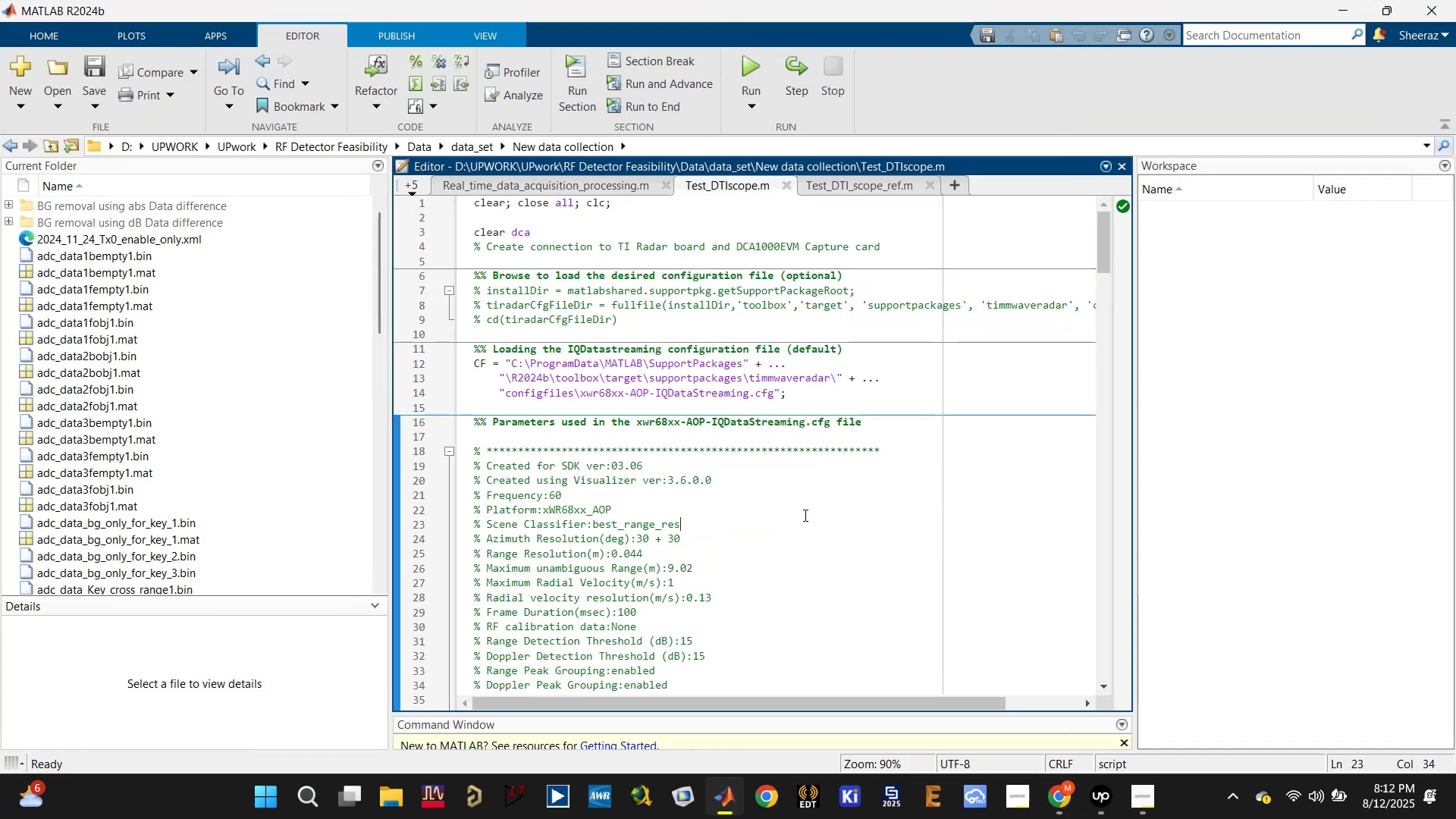 
scroll: coordinate [802, 499], scroll_direction: up, amount: 10.0
 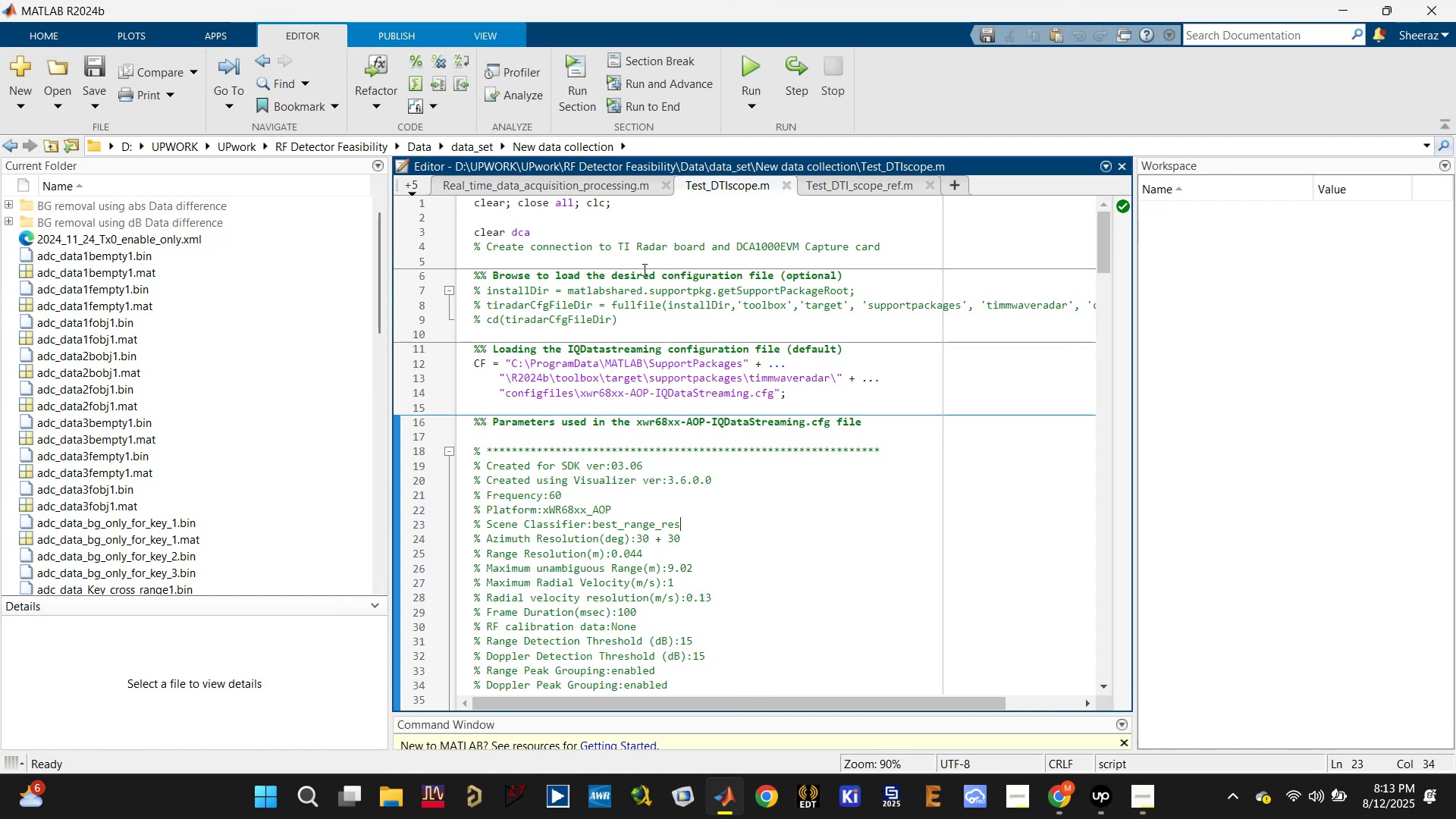 
left_click([648, 236])
 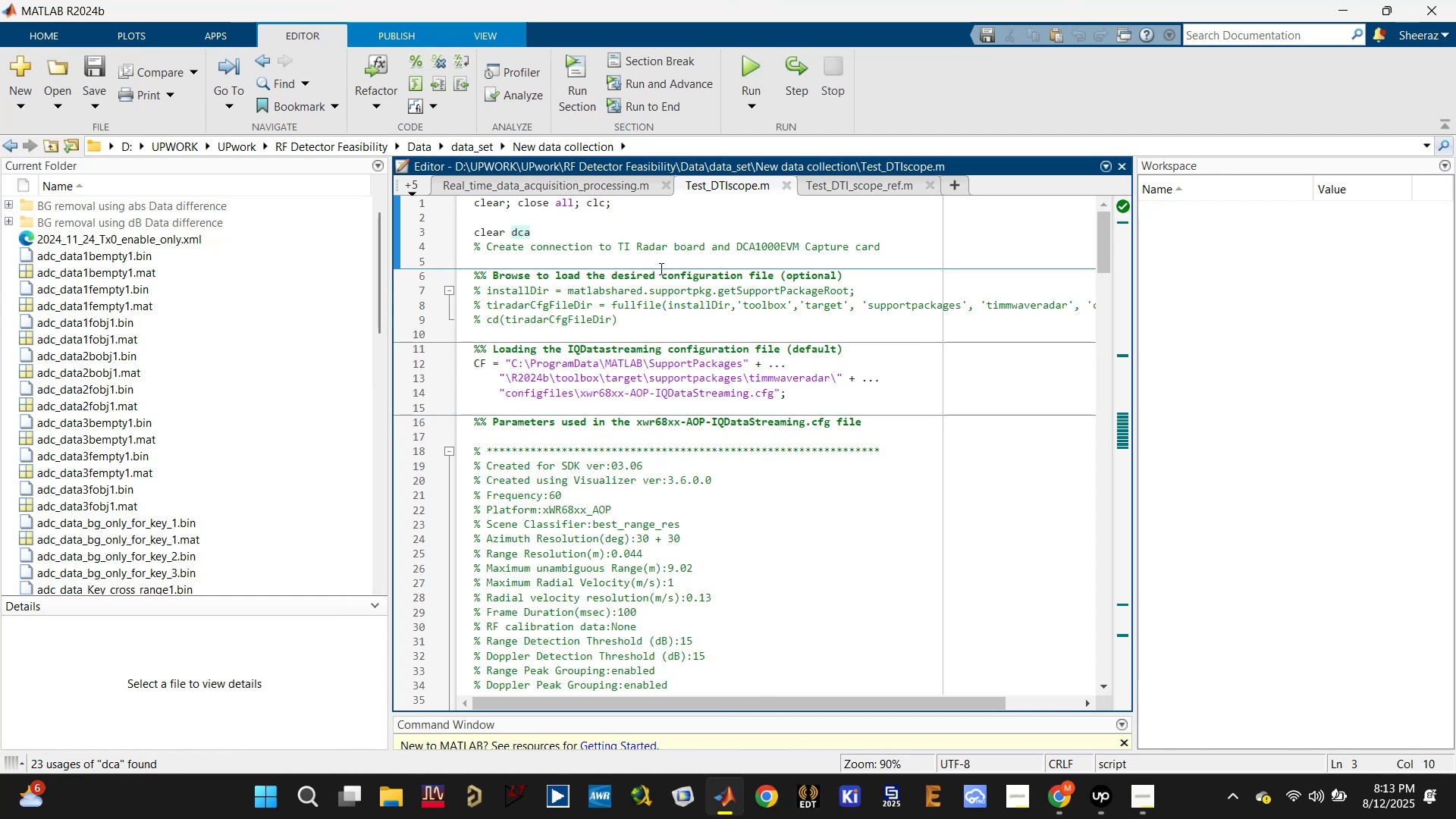 
scroll: coordinate [680, 337], scroll_direction: down, amount: 12.0
 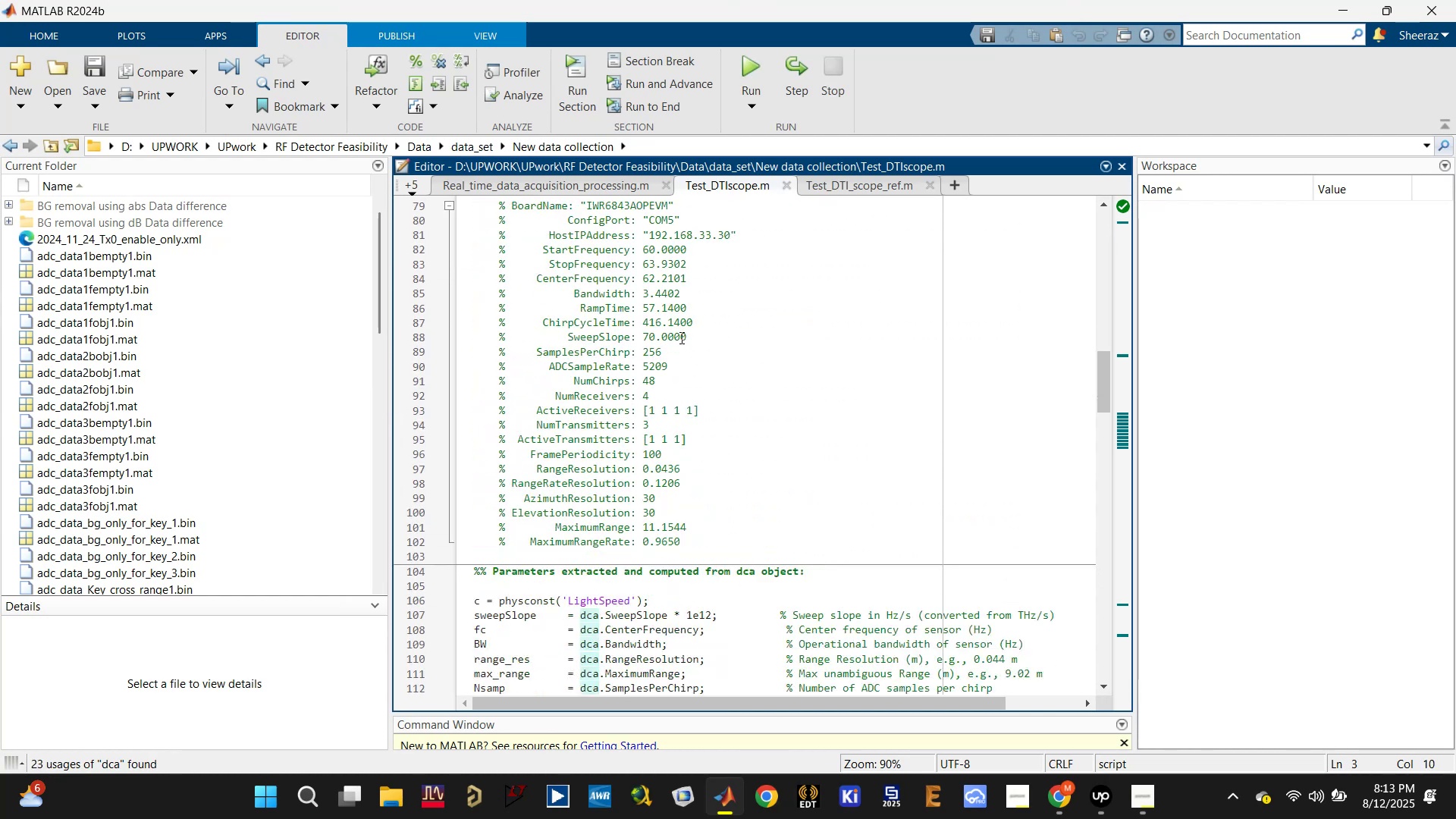 
scroll: coordinate [680, 337], scroll_direction: up, amount: 2.0
 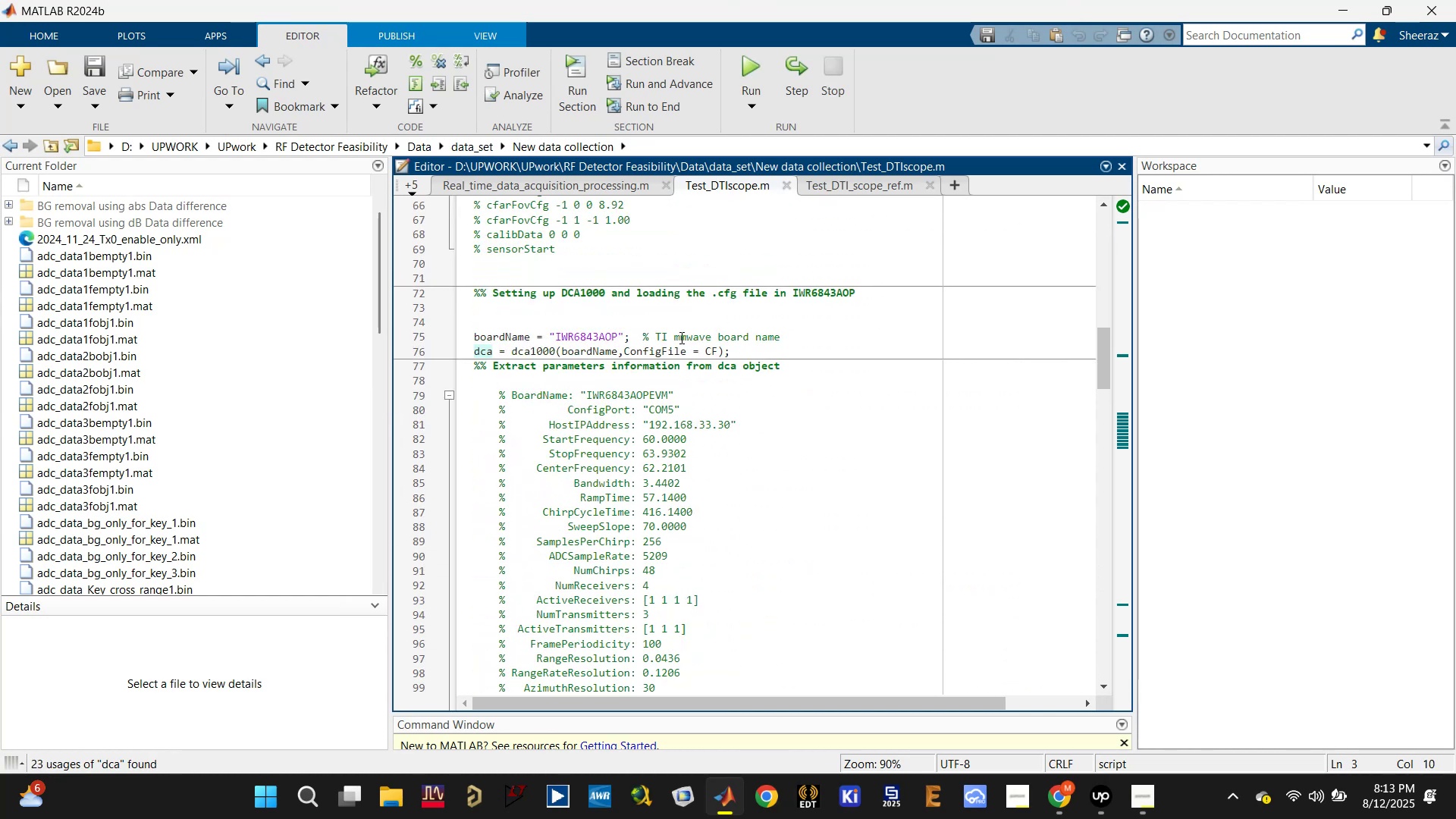 
left_click([714, 394])
 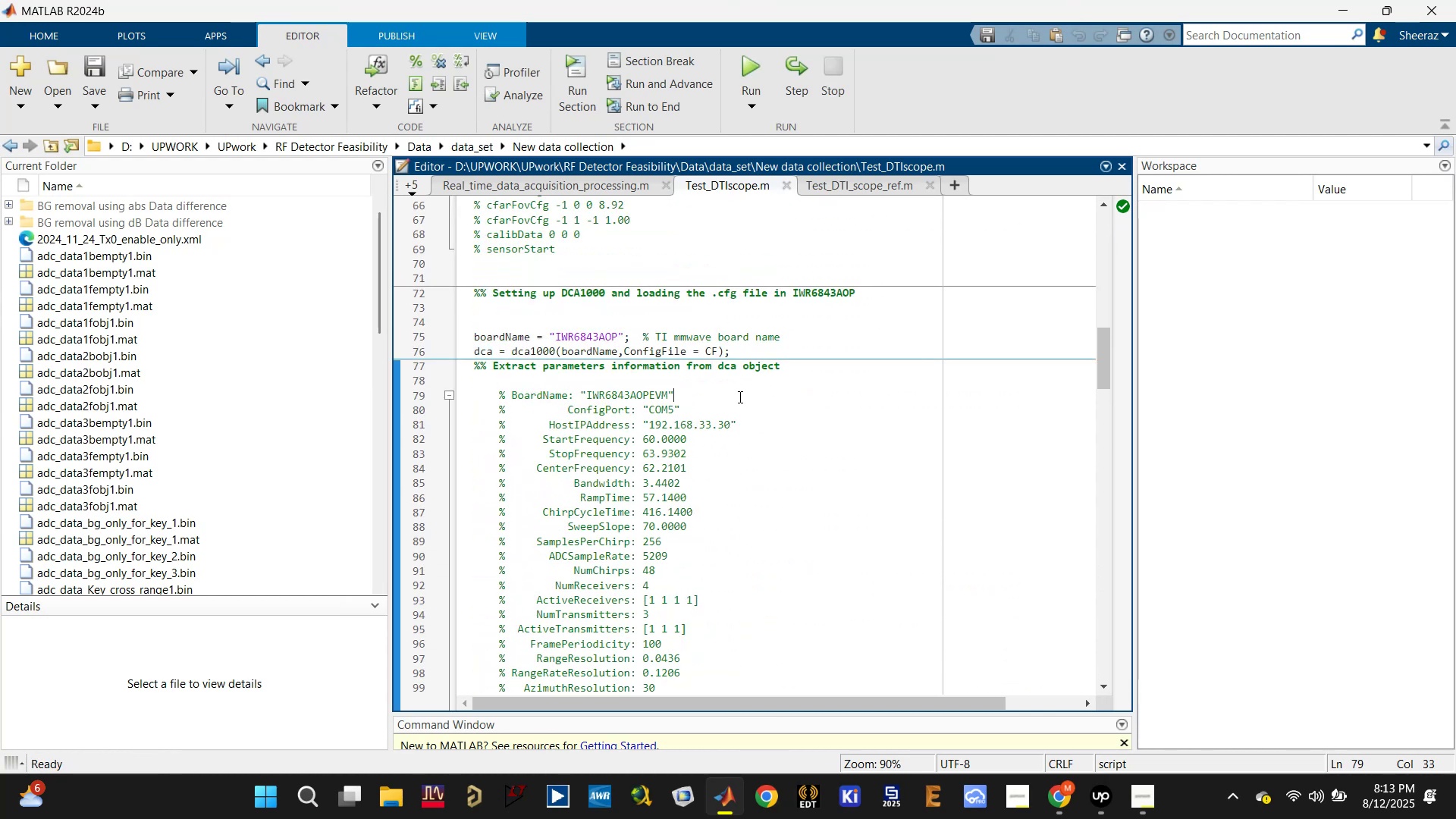 
scroll: coordinate [762, 397], scroll_direction: down, amount: 6.0
 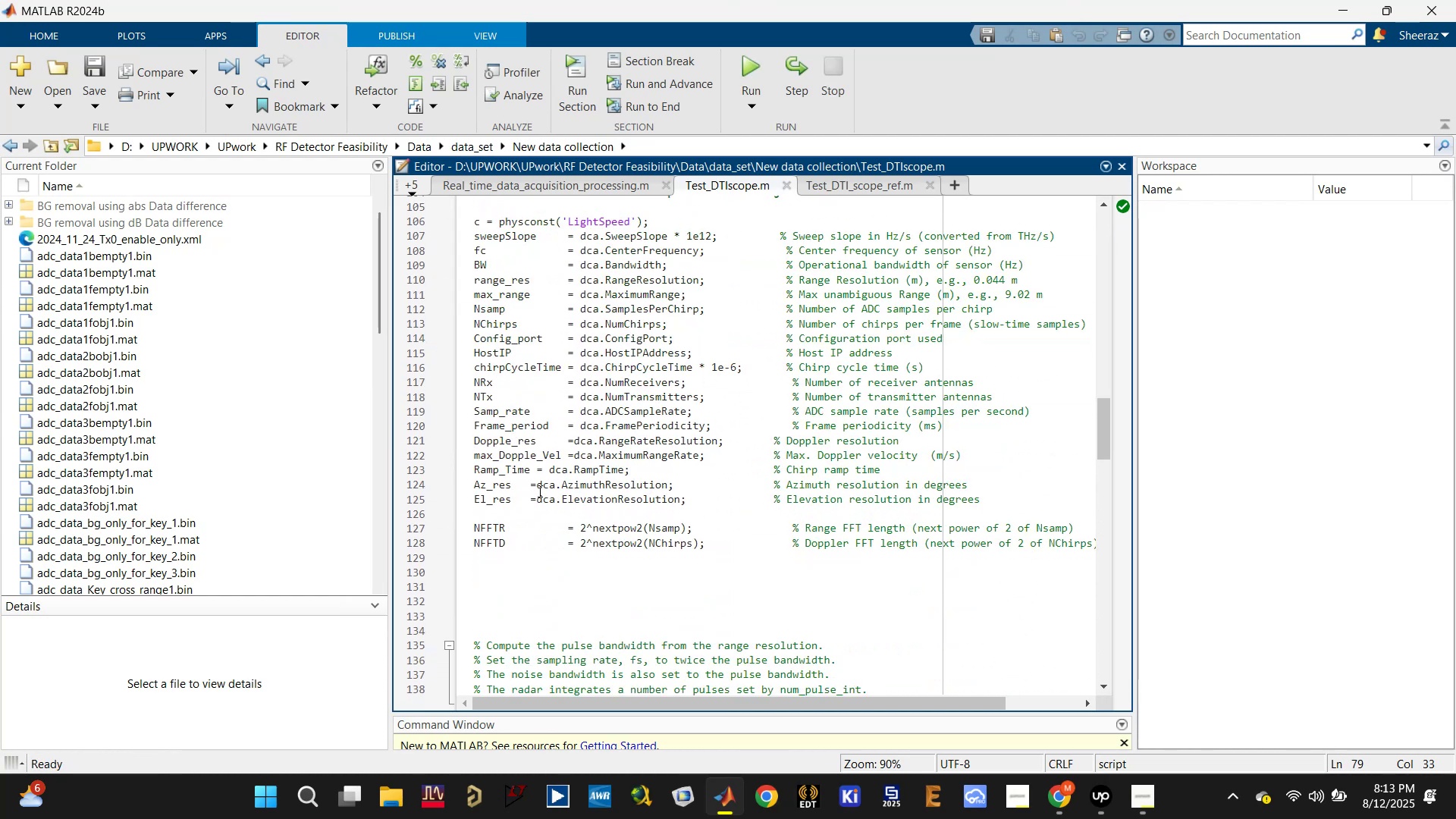 
scroll: coordinate [657, 529], scroll_direction: up, amount: 1.0
 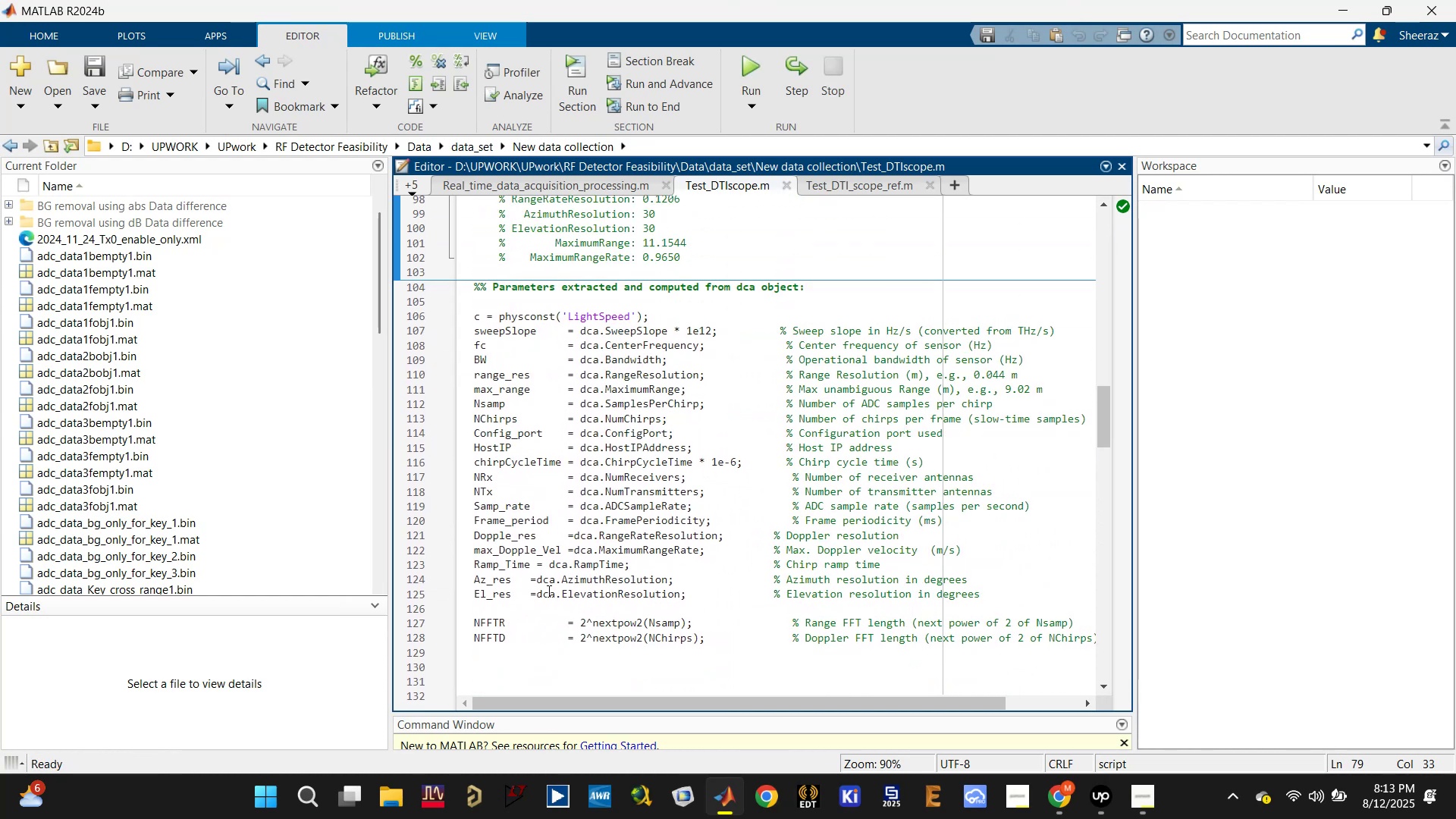 
left_click([529, 583])
 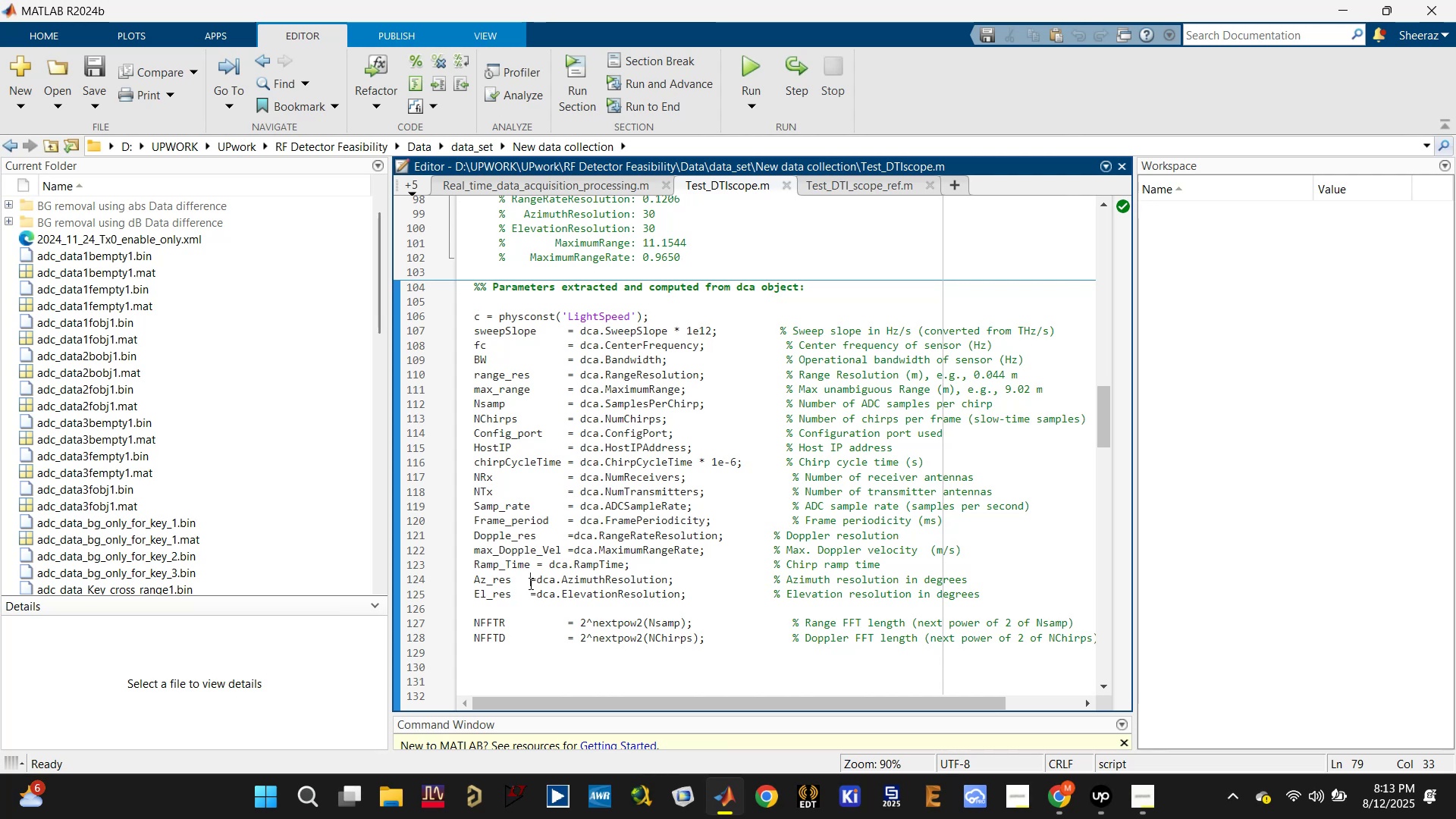 
key(Tab)
 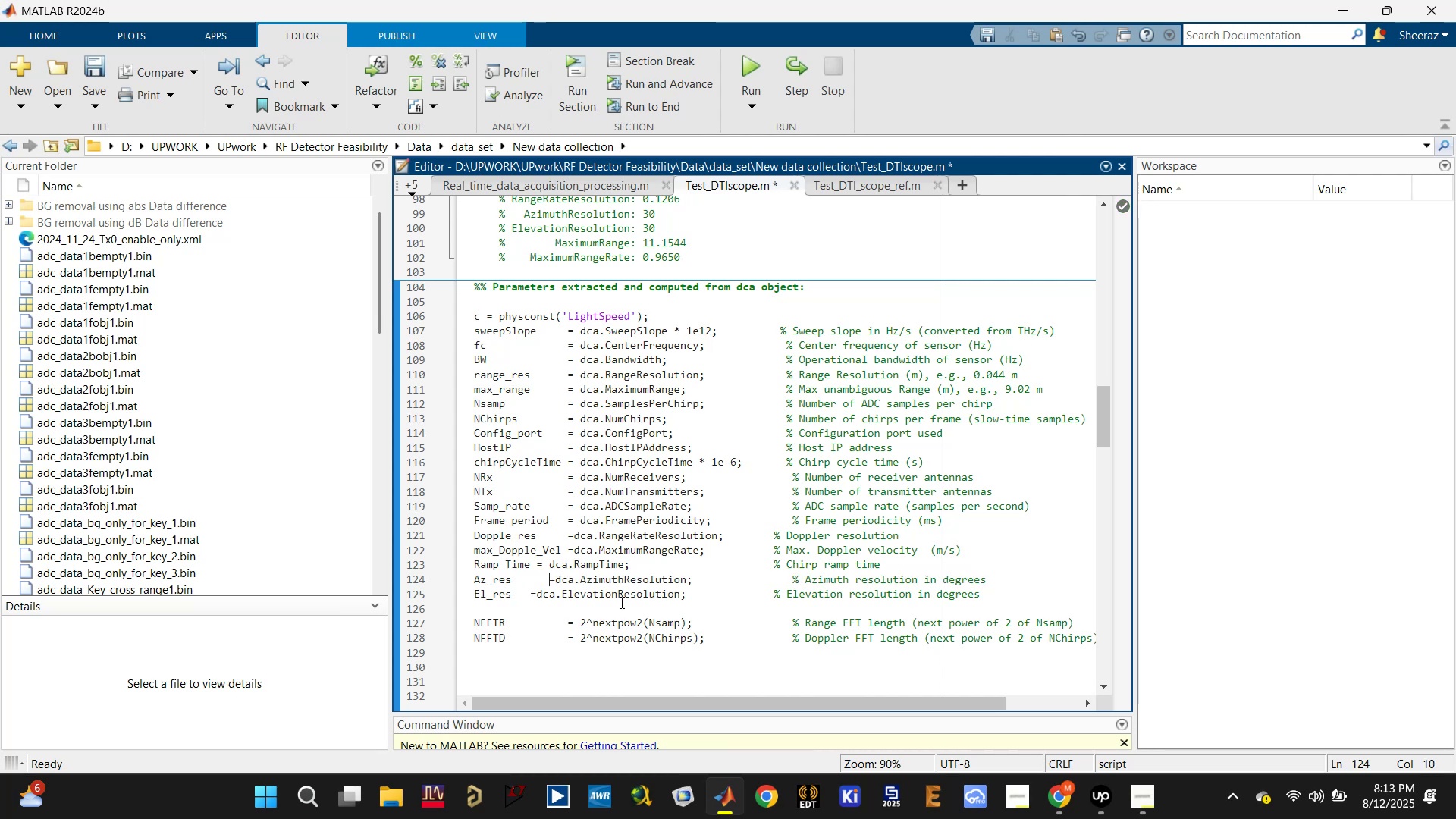 
key(Tab)
 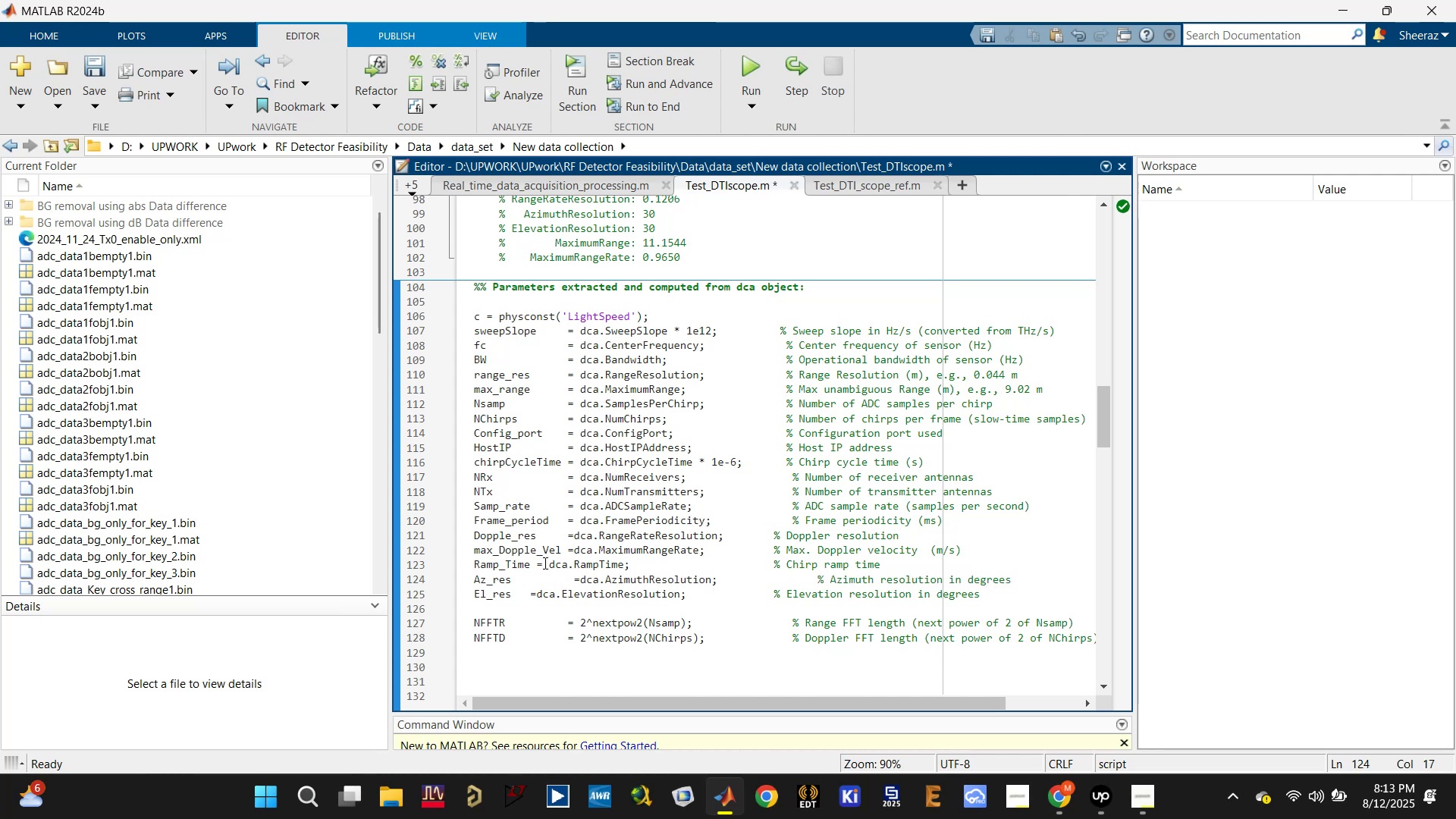 
left_click([533, 561])
 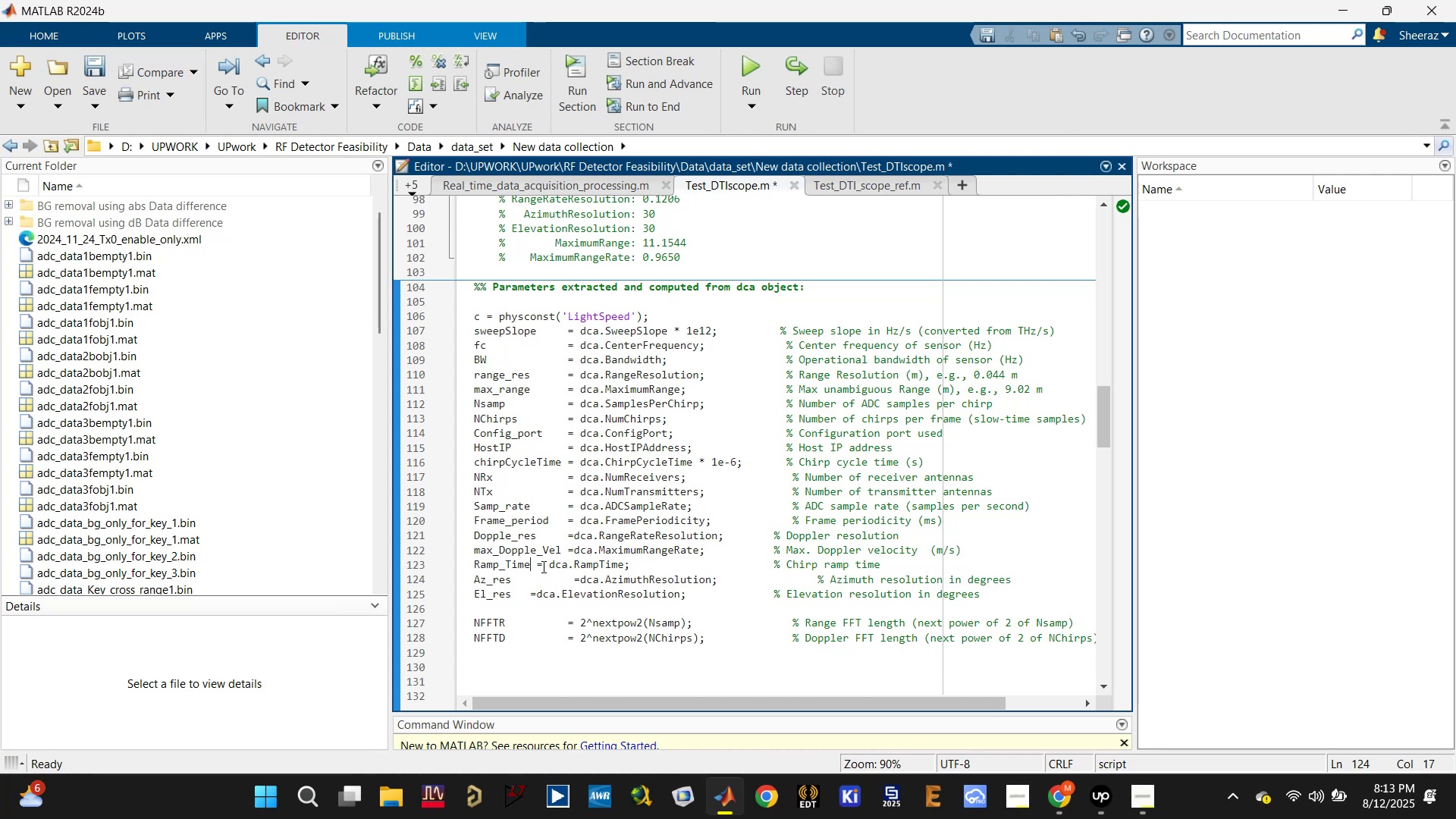 
key(Tab)
 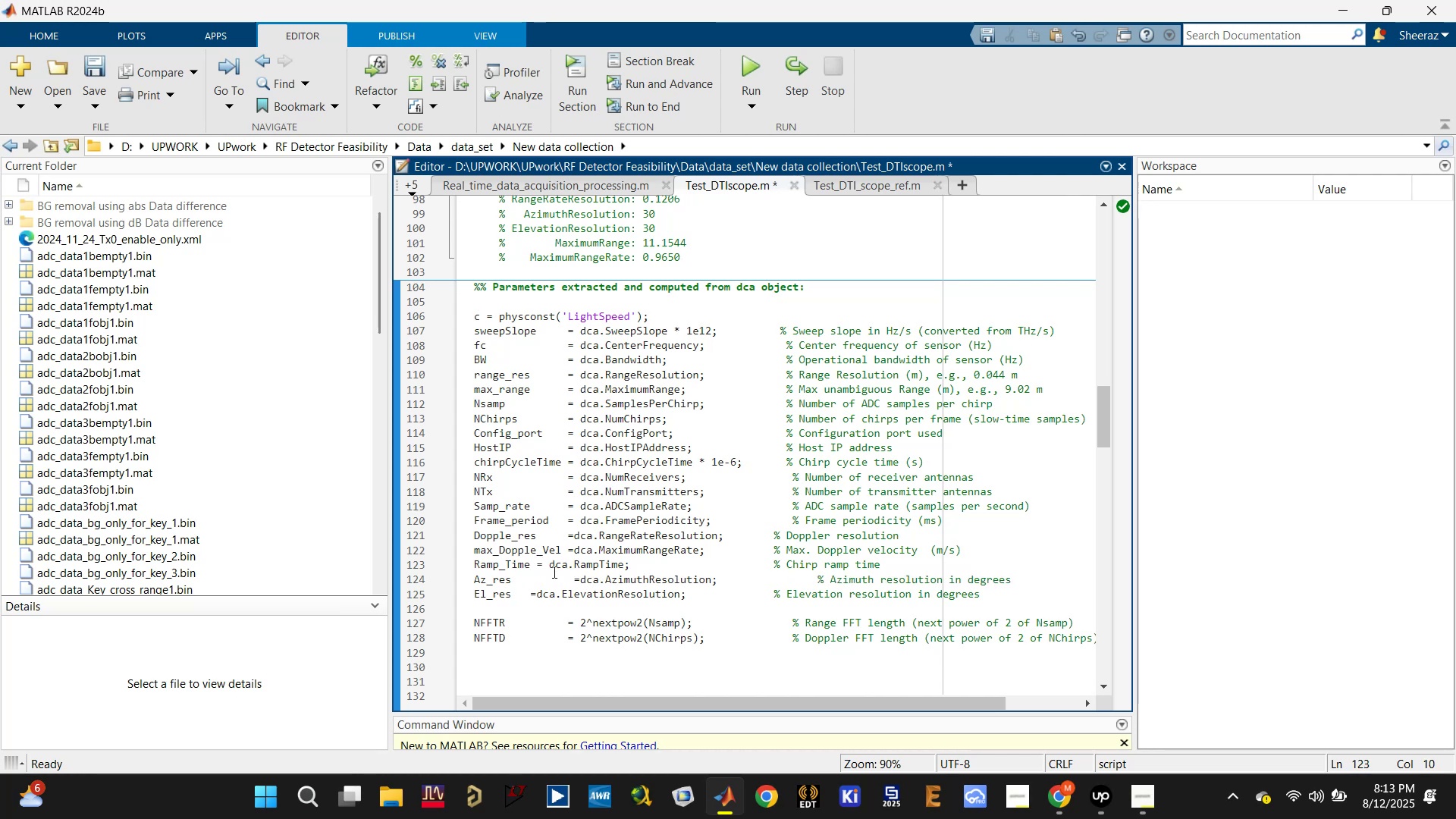 
key(Tab)
 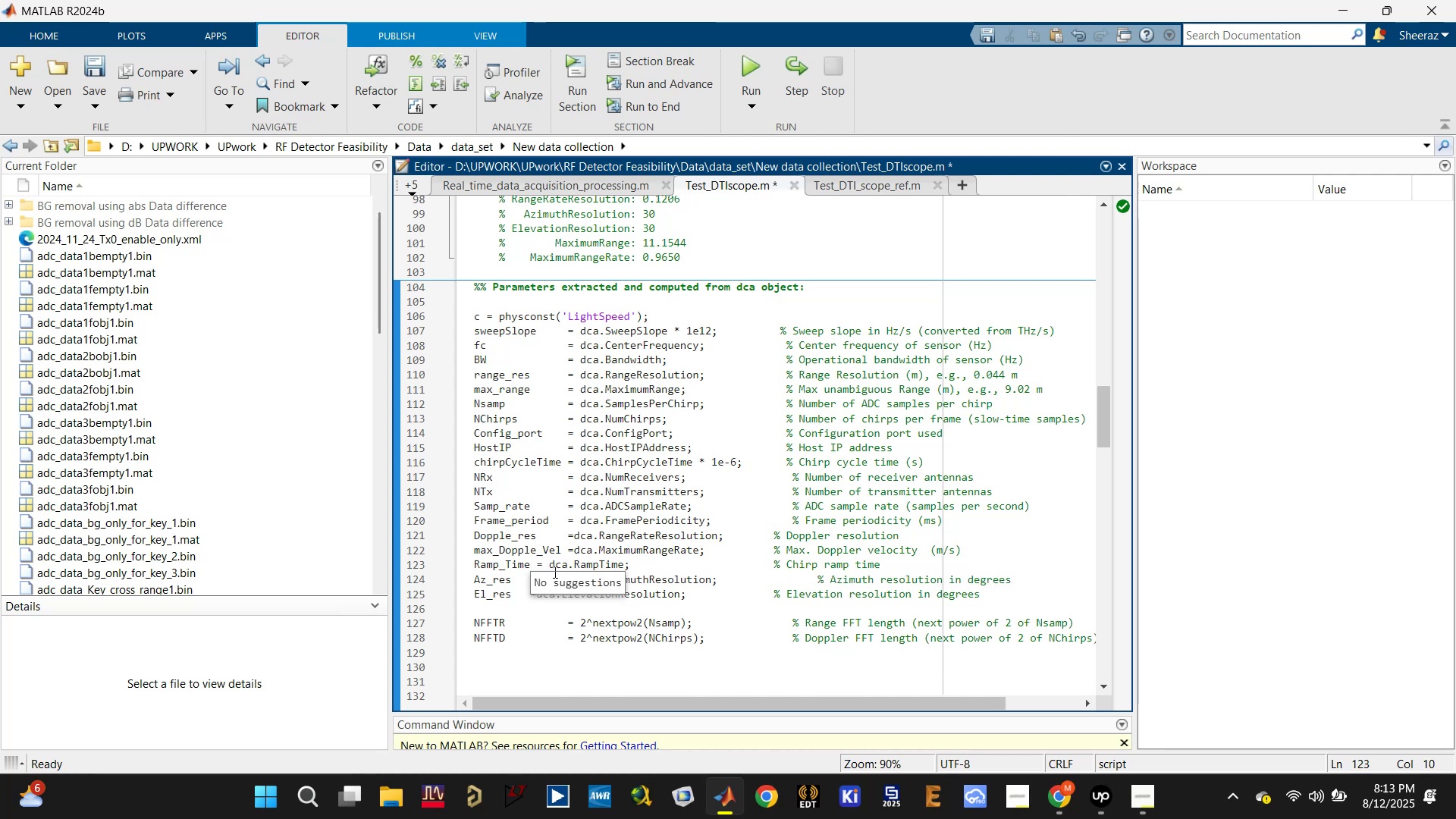 
key(Tab)
 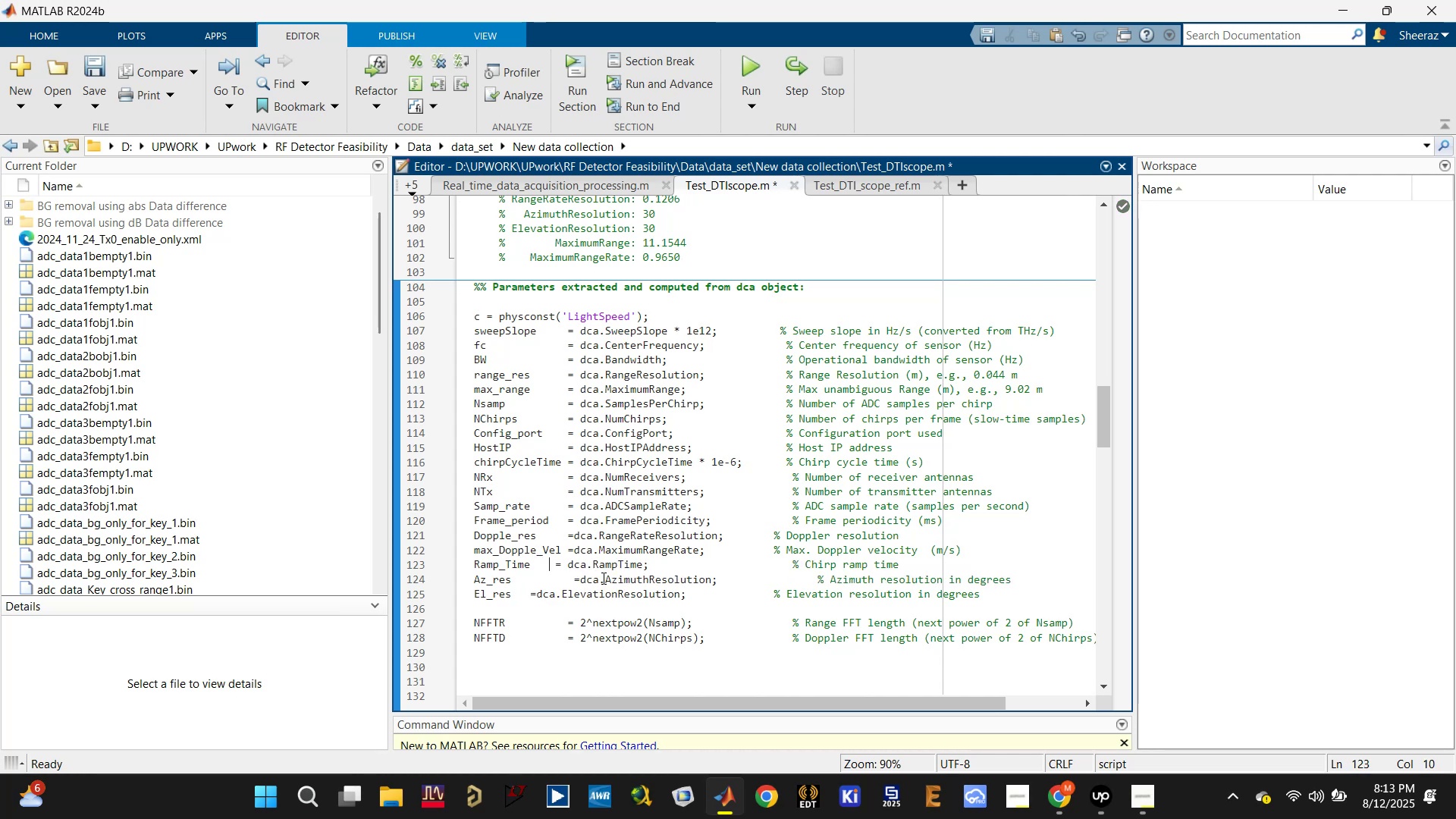 
key(Tab)
 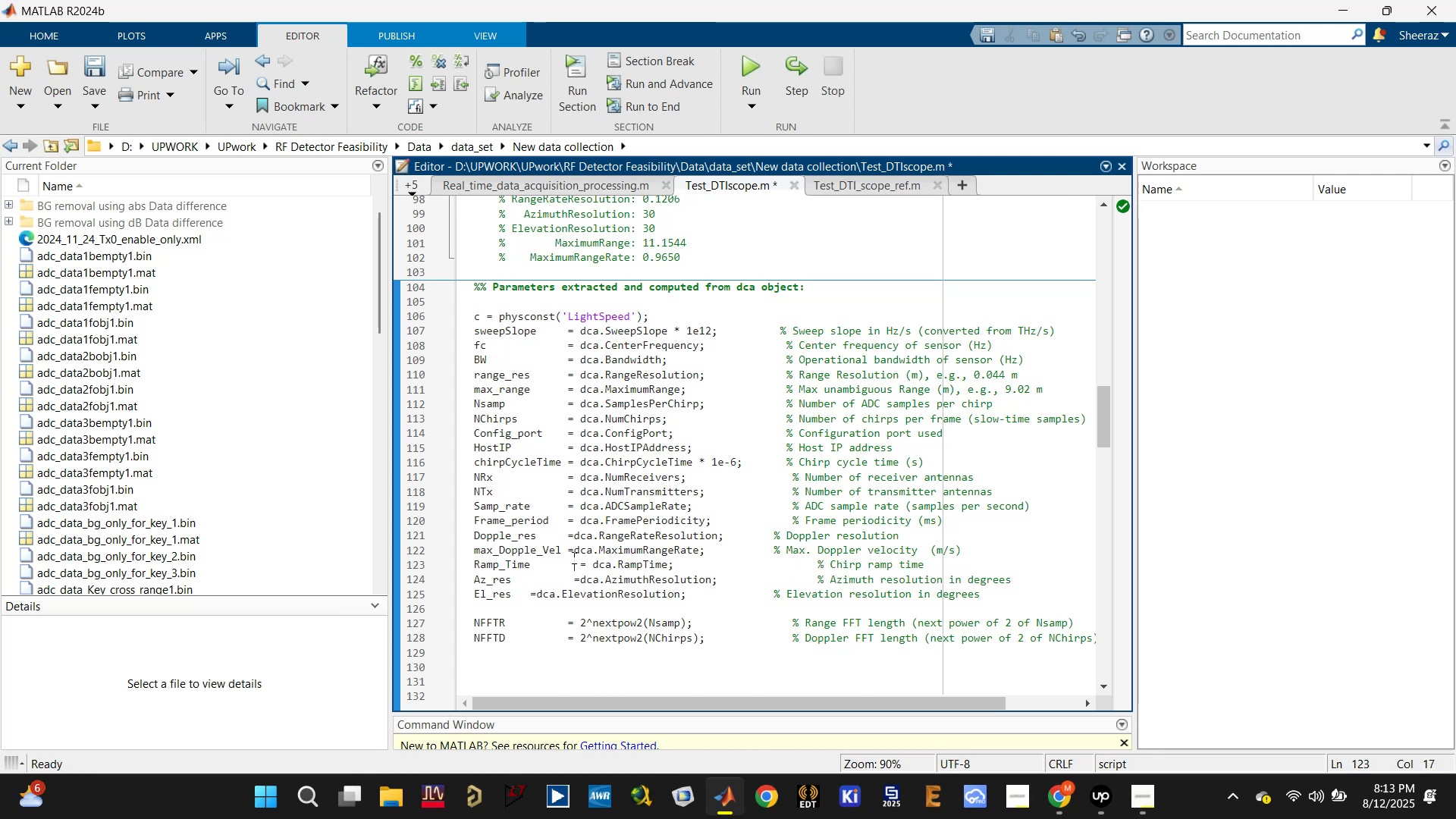 
left_click([582, 564])
 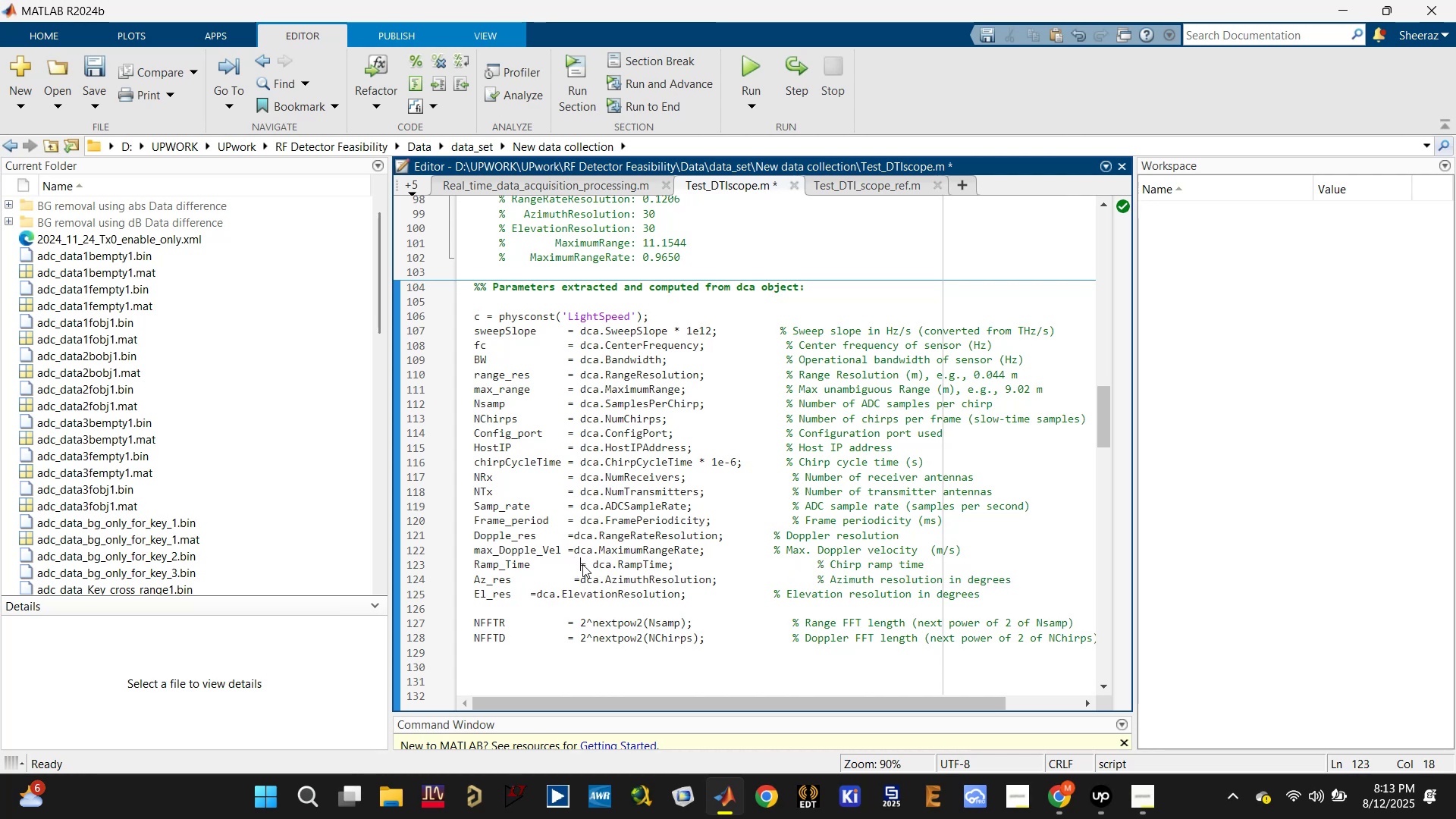 
key(Backspace)
 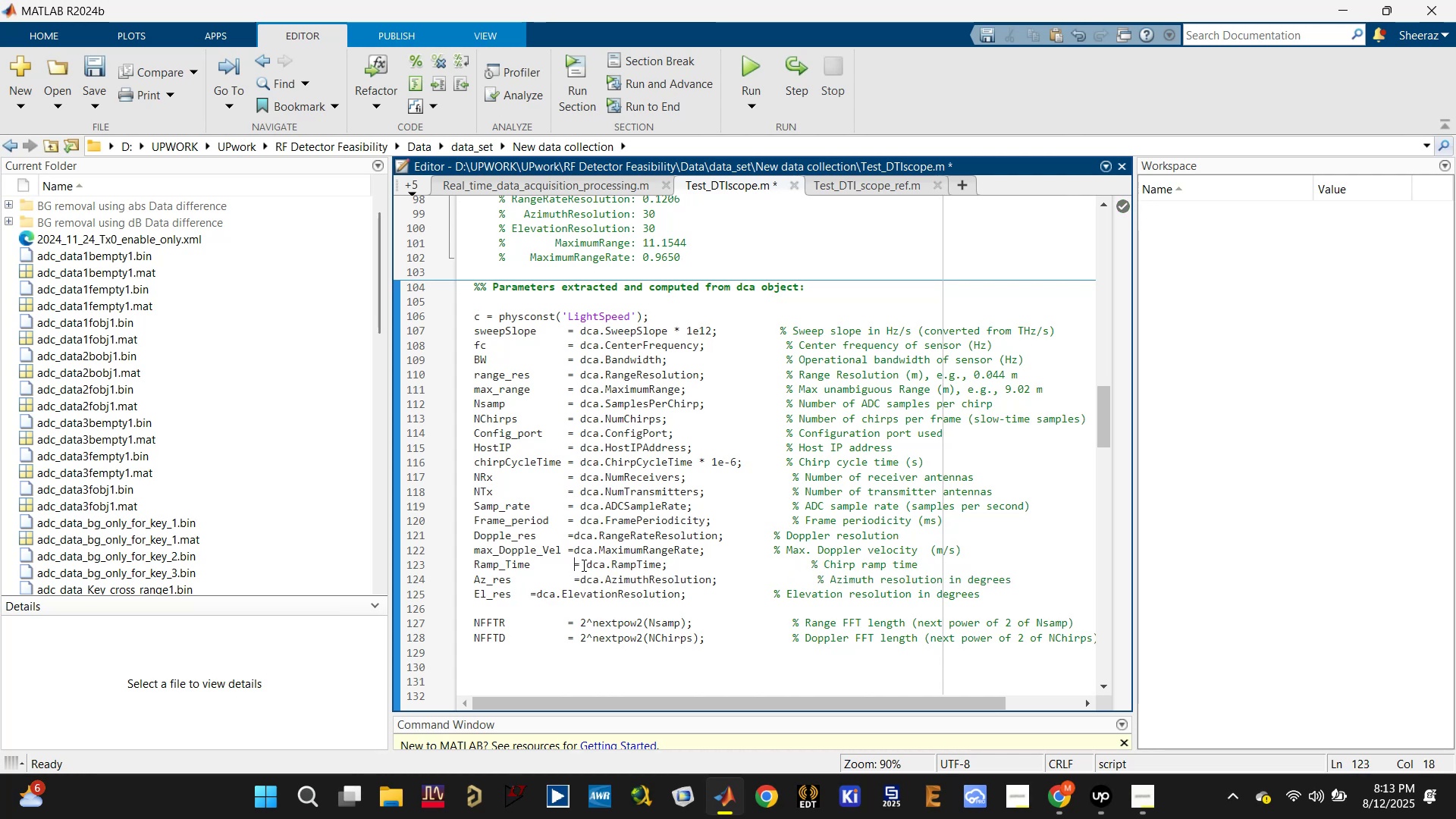 
key(Backspace)
 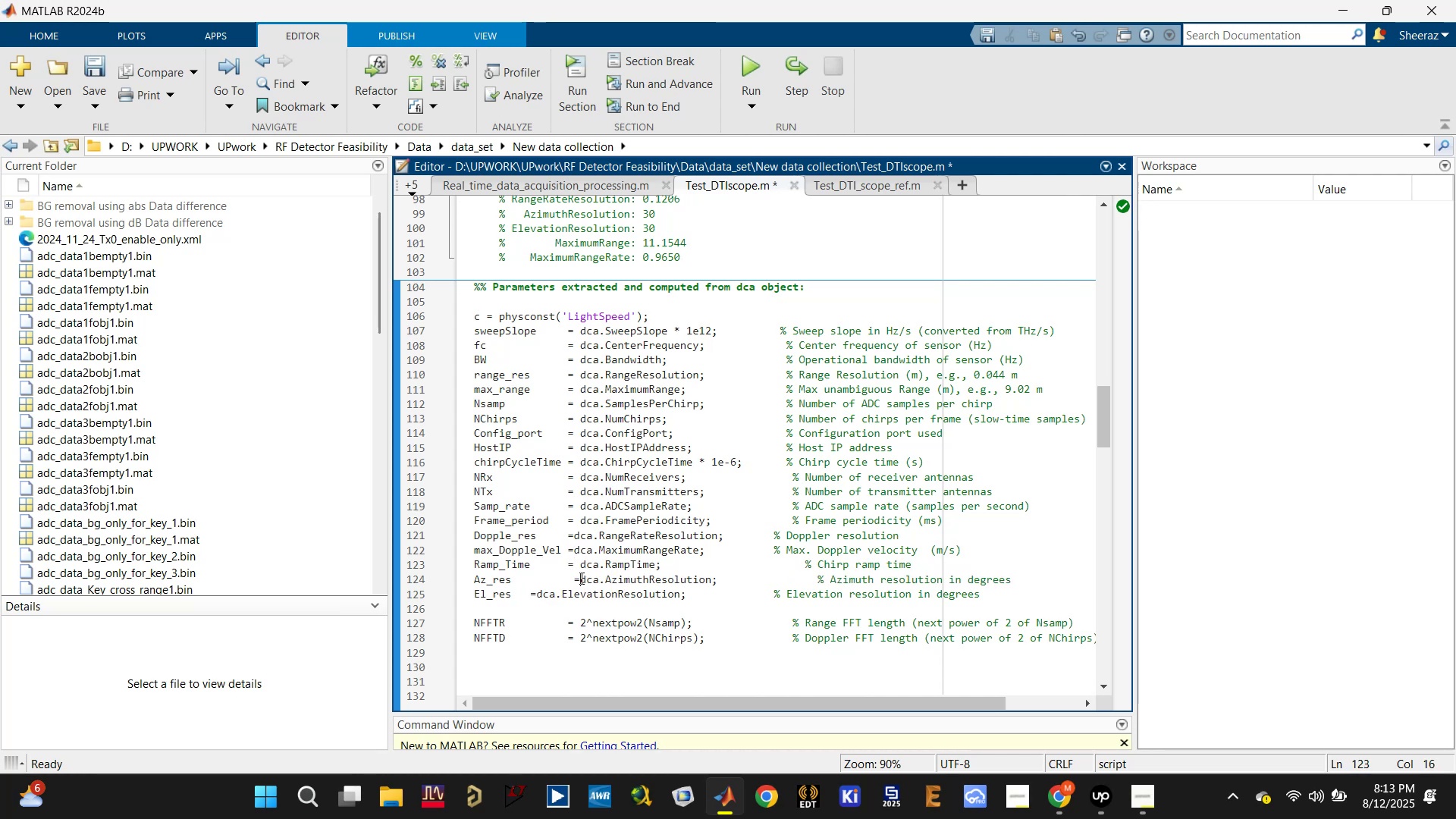 
double_click([574, 579])
 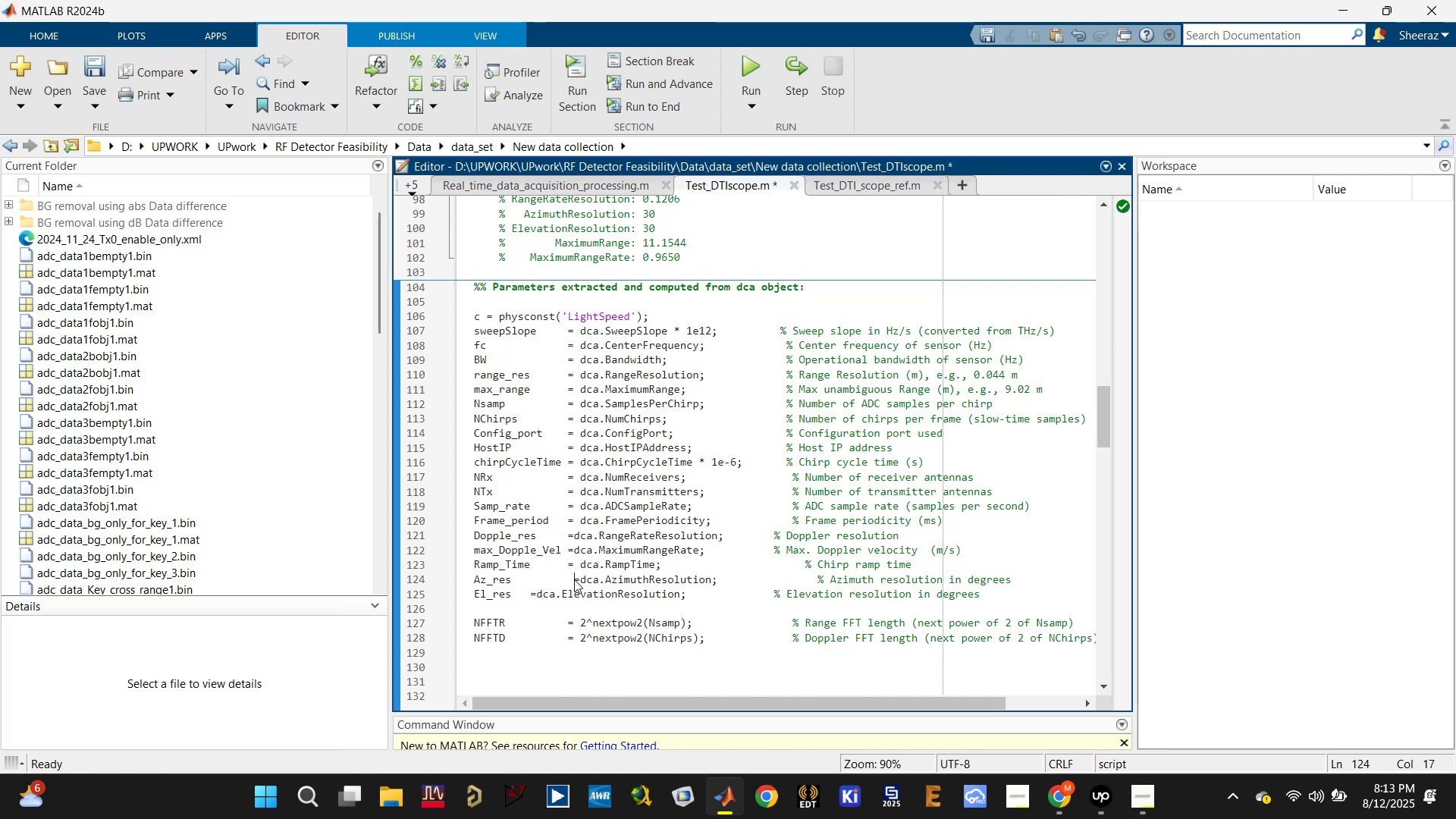 
key(Backspace)
 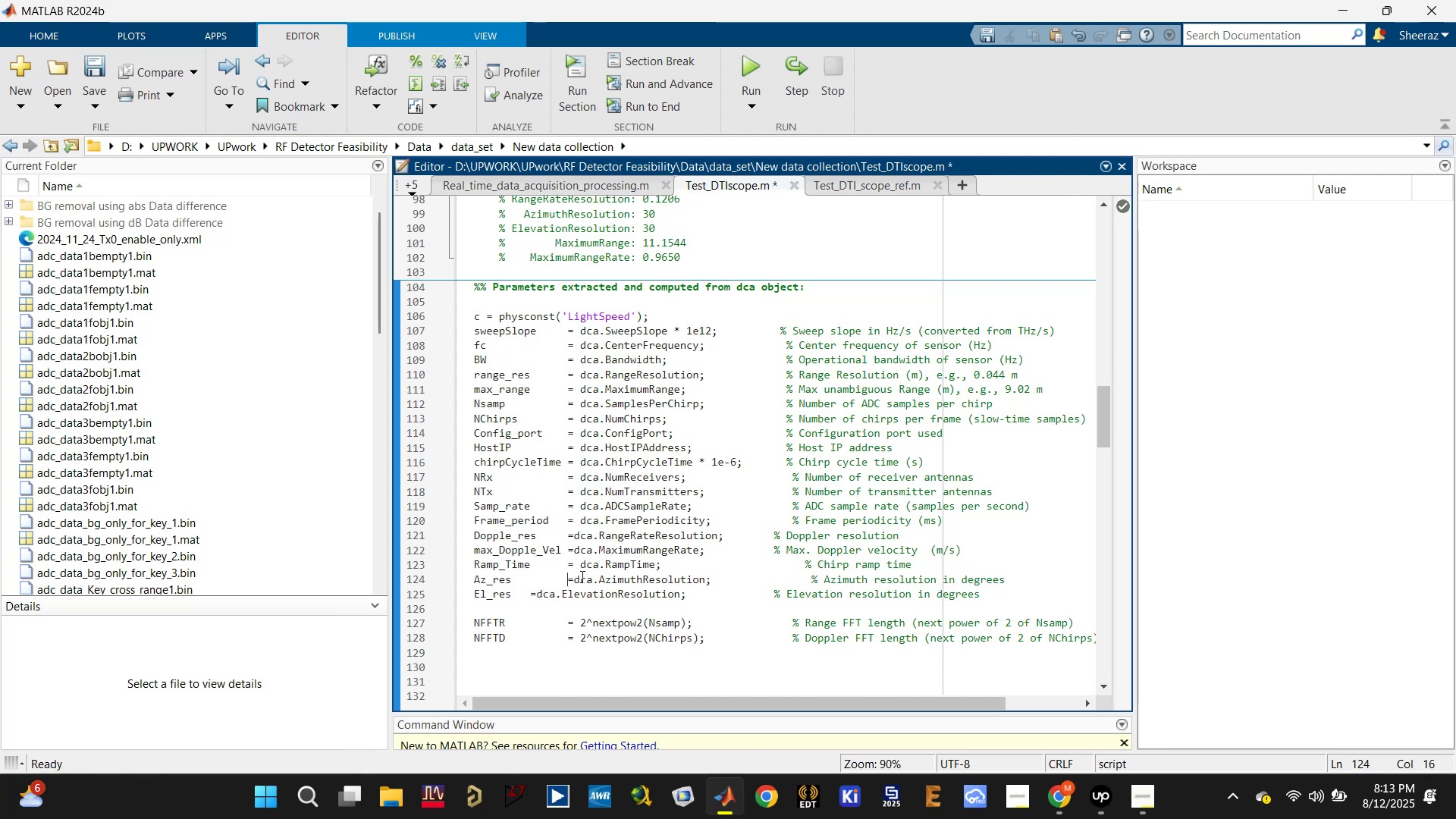 
left_click([584, 574])
 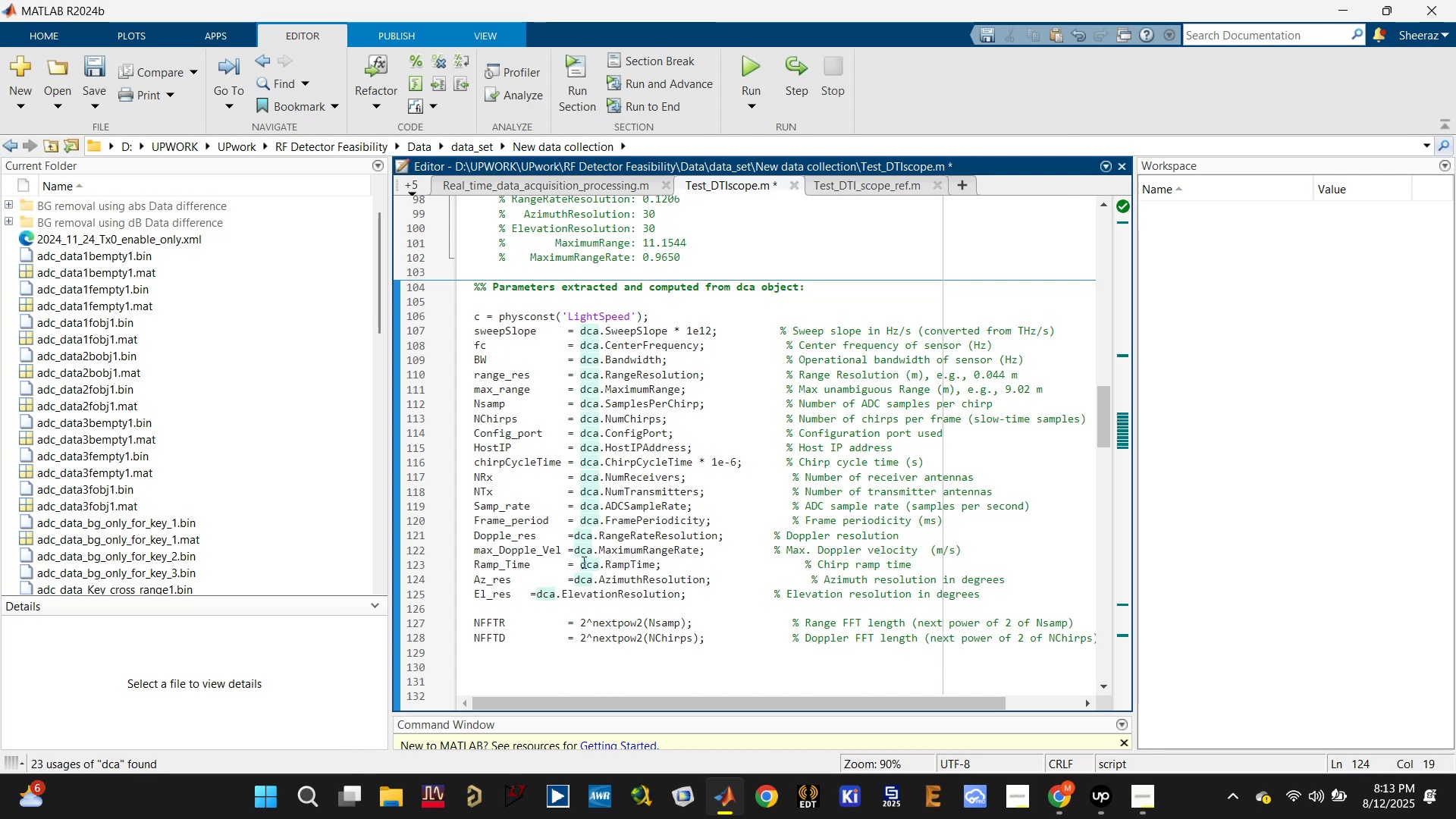 
left_click([577, 563])
 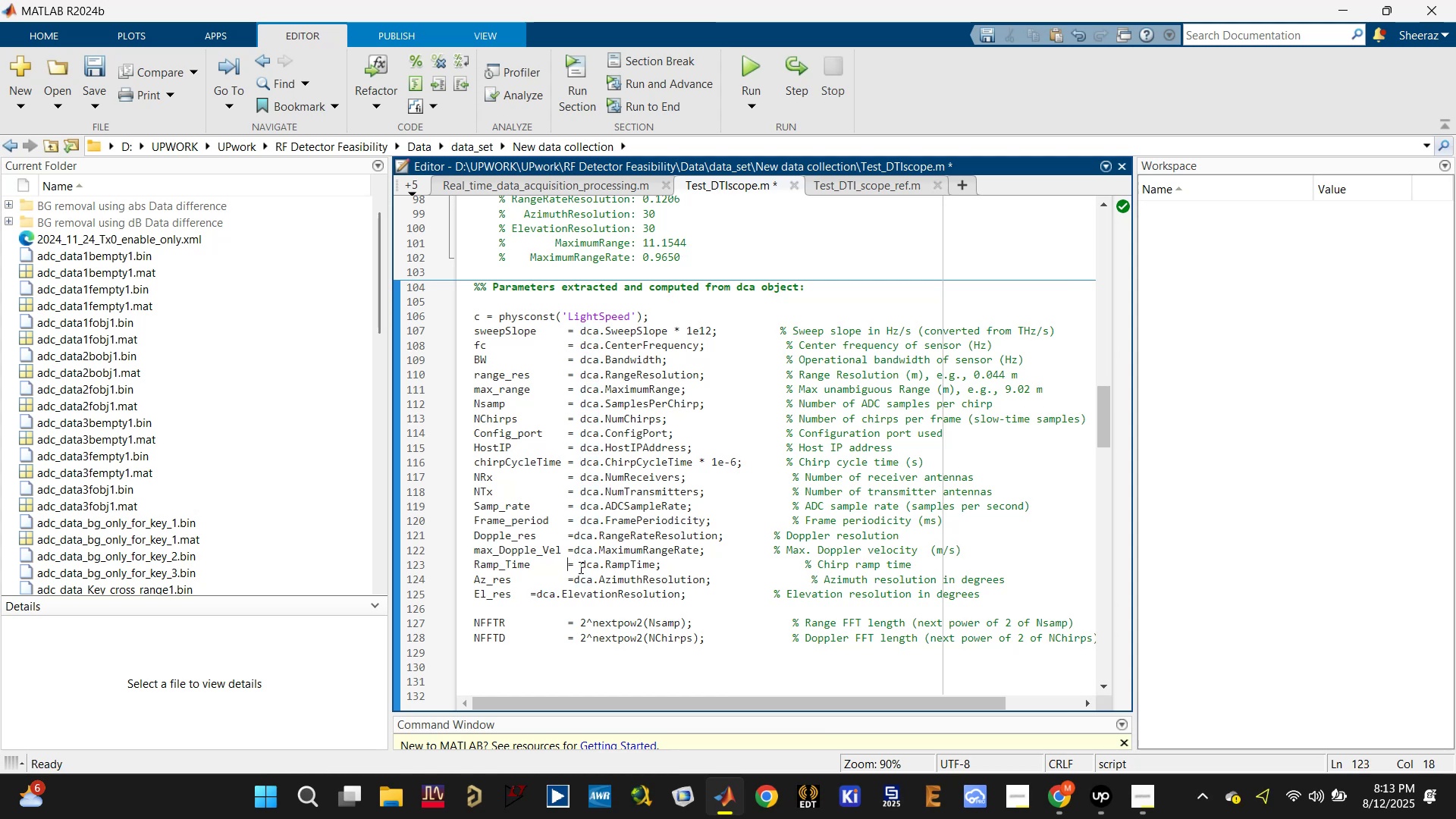 
double_click([580, 567])
 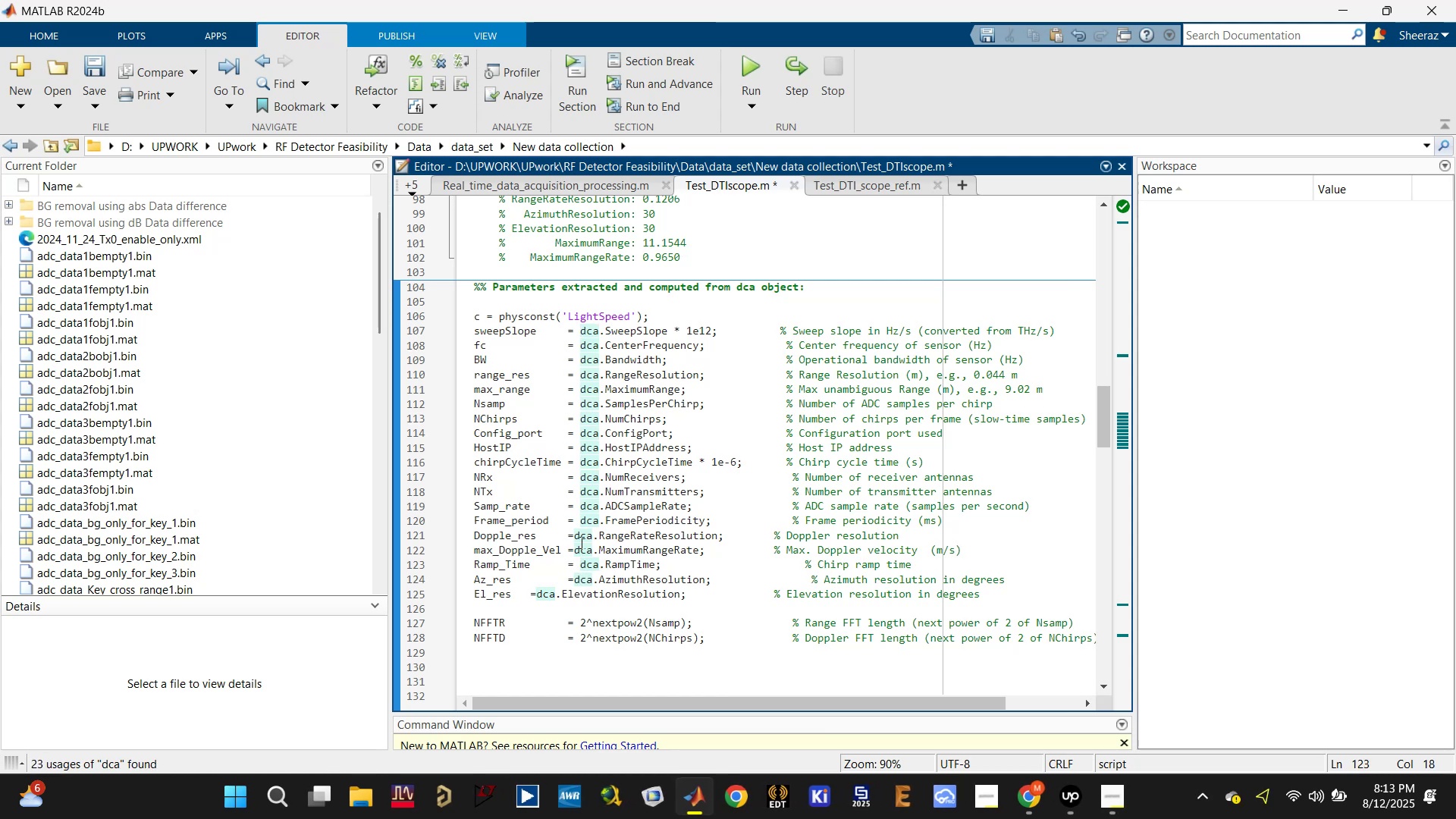 
left_click([573, 538])
 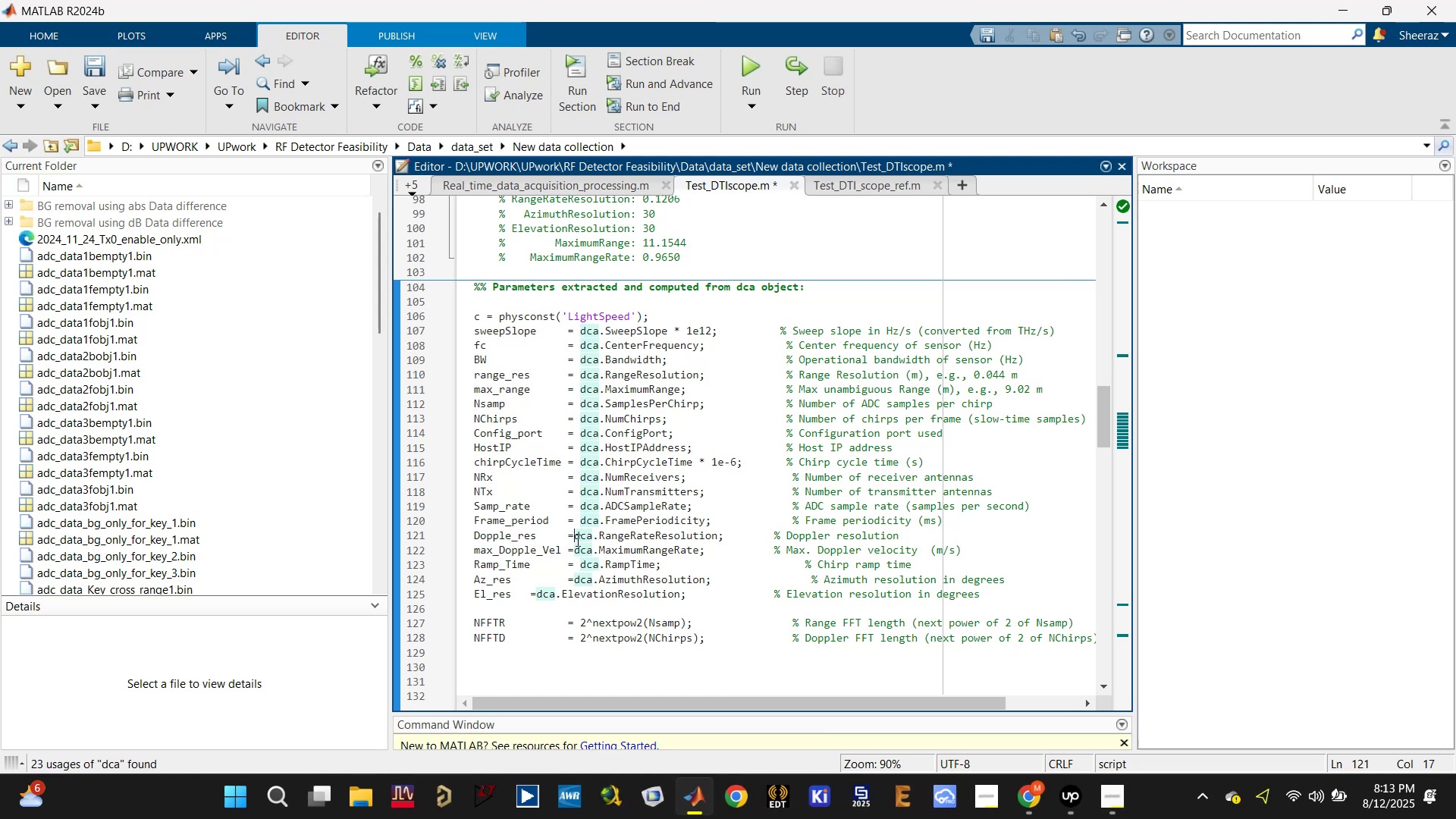 
key(Space)
 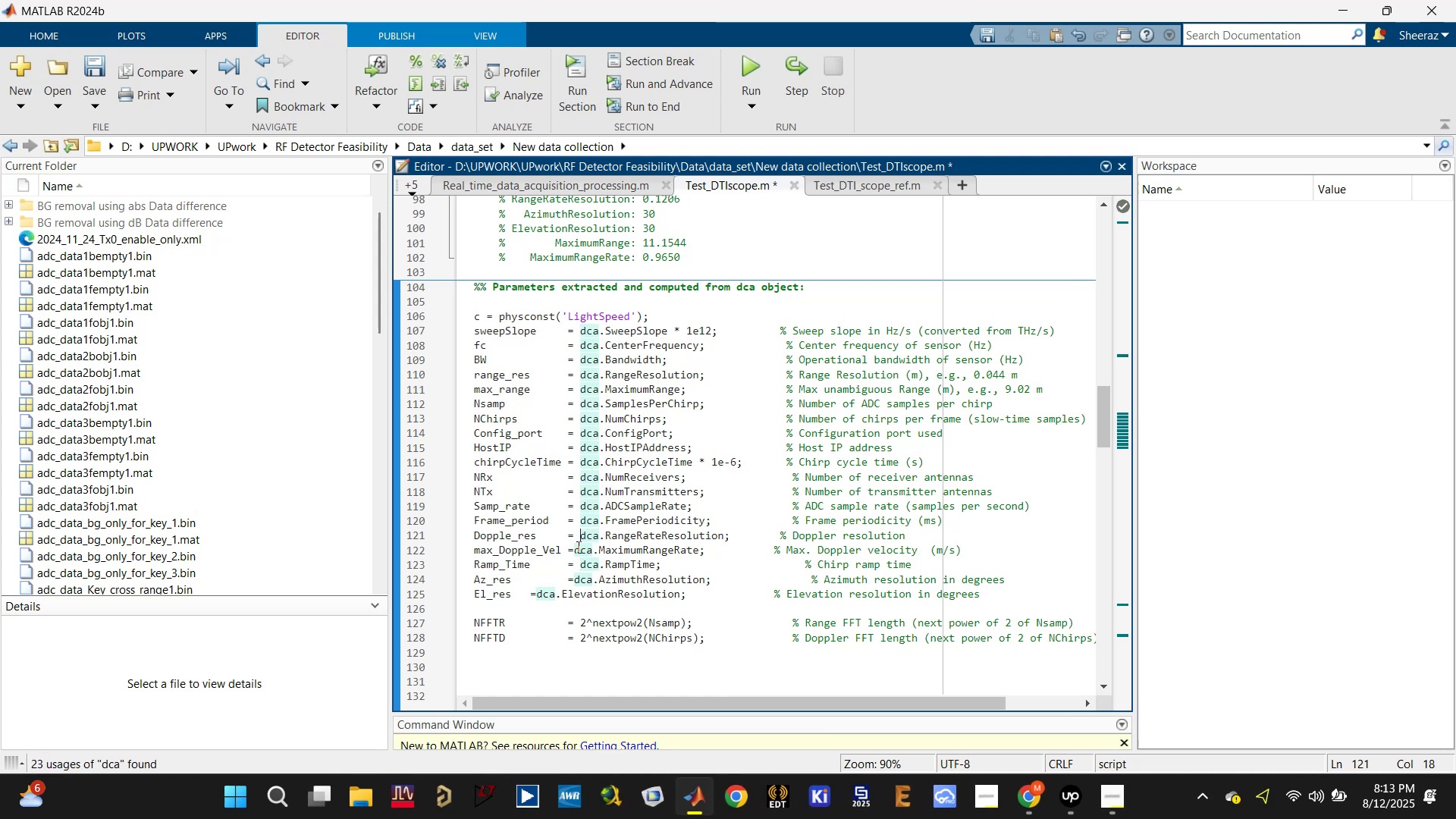 
left_click([576, 549])
 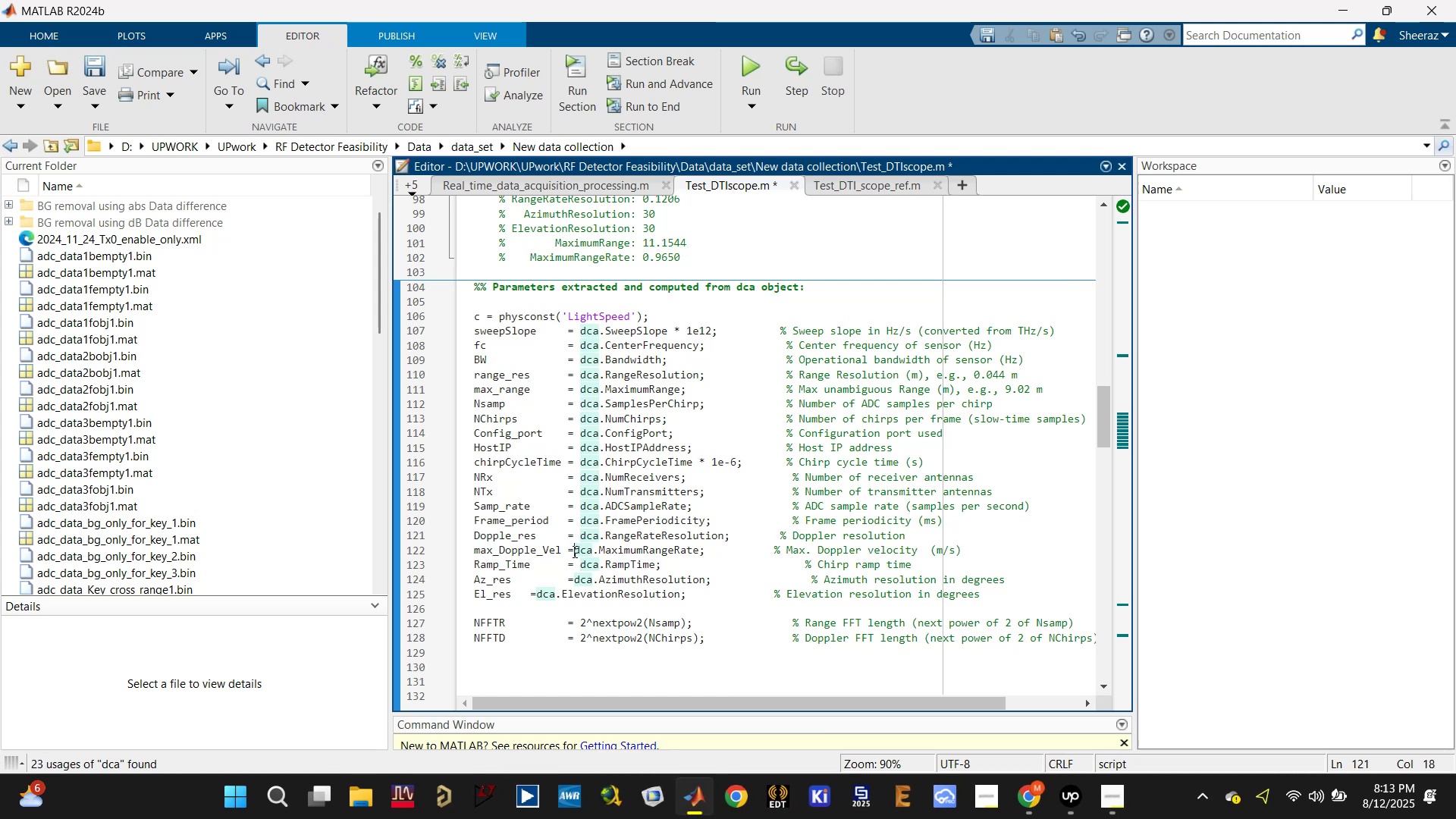 
key(Space)
 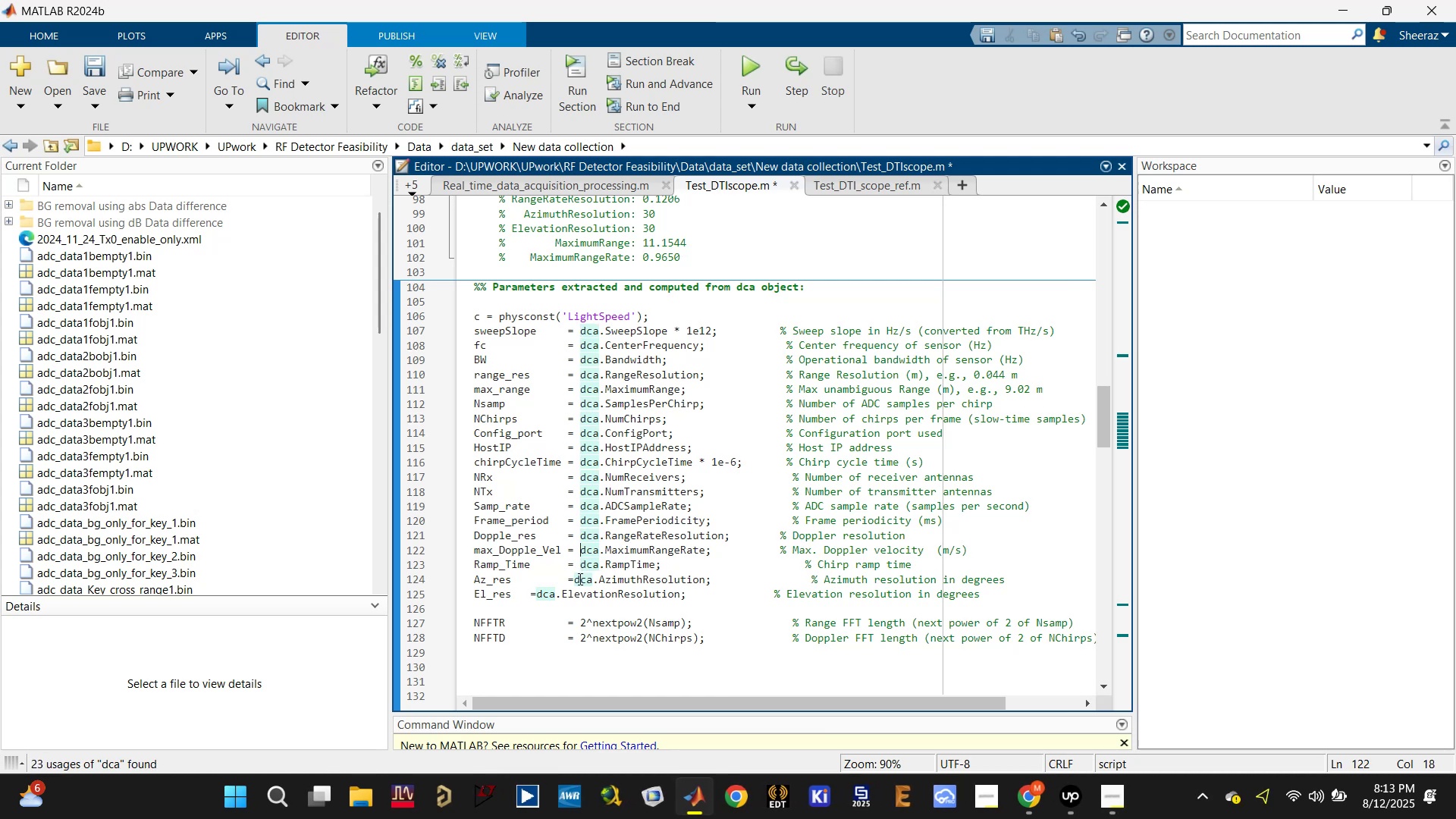 
left_click([575, 576])
 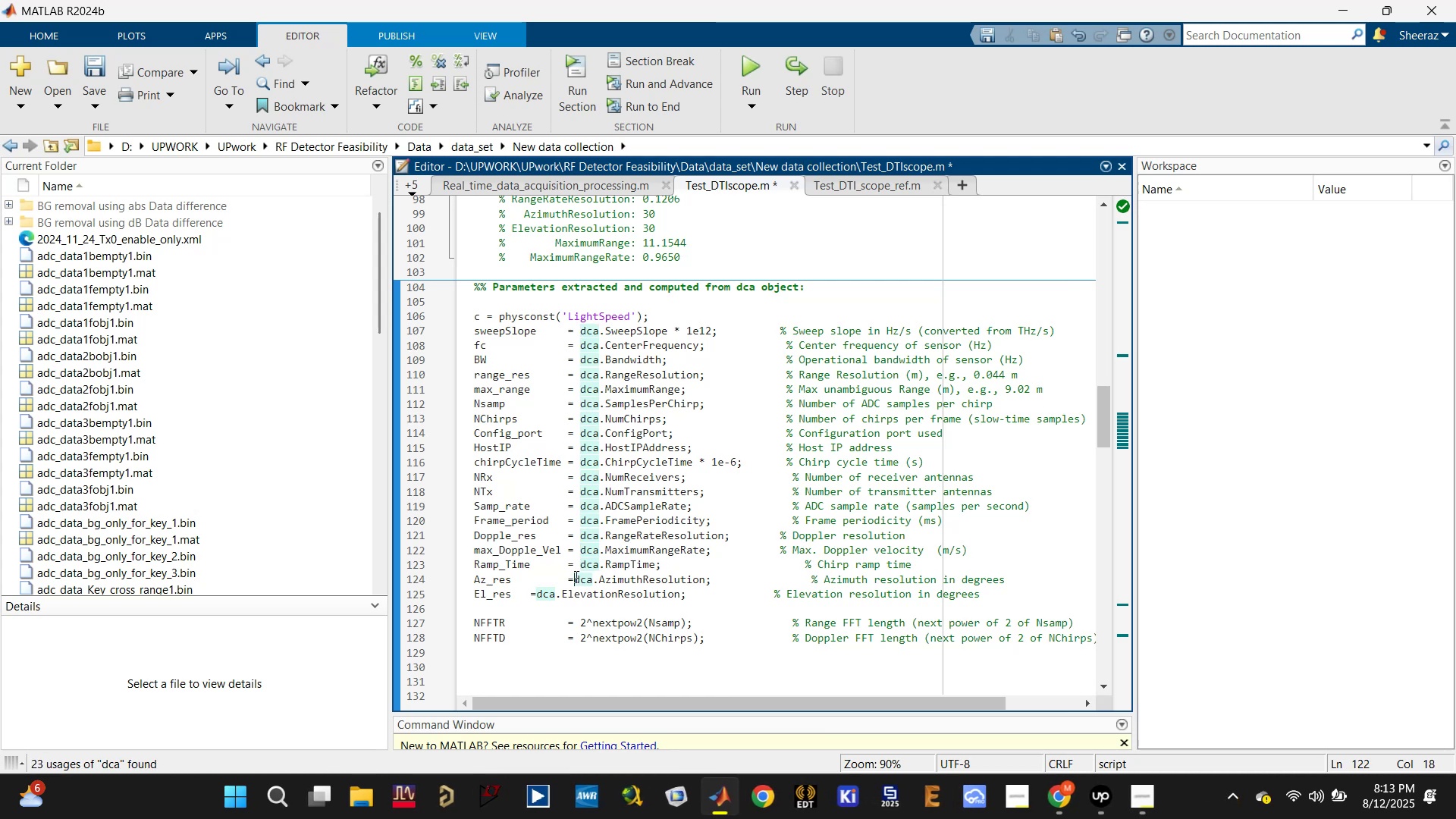 
key(Space)
 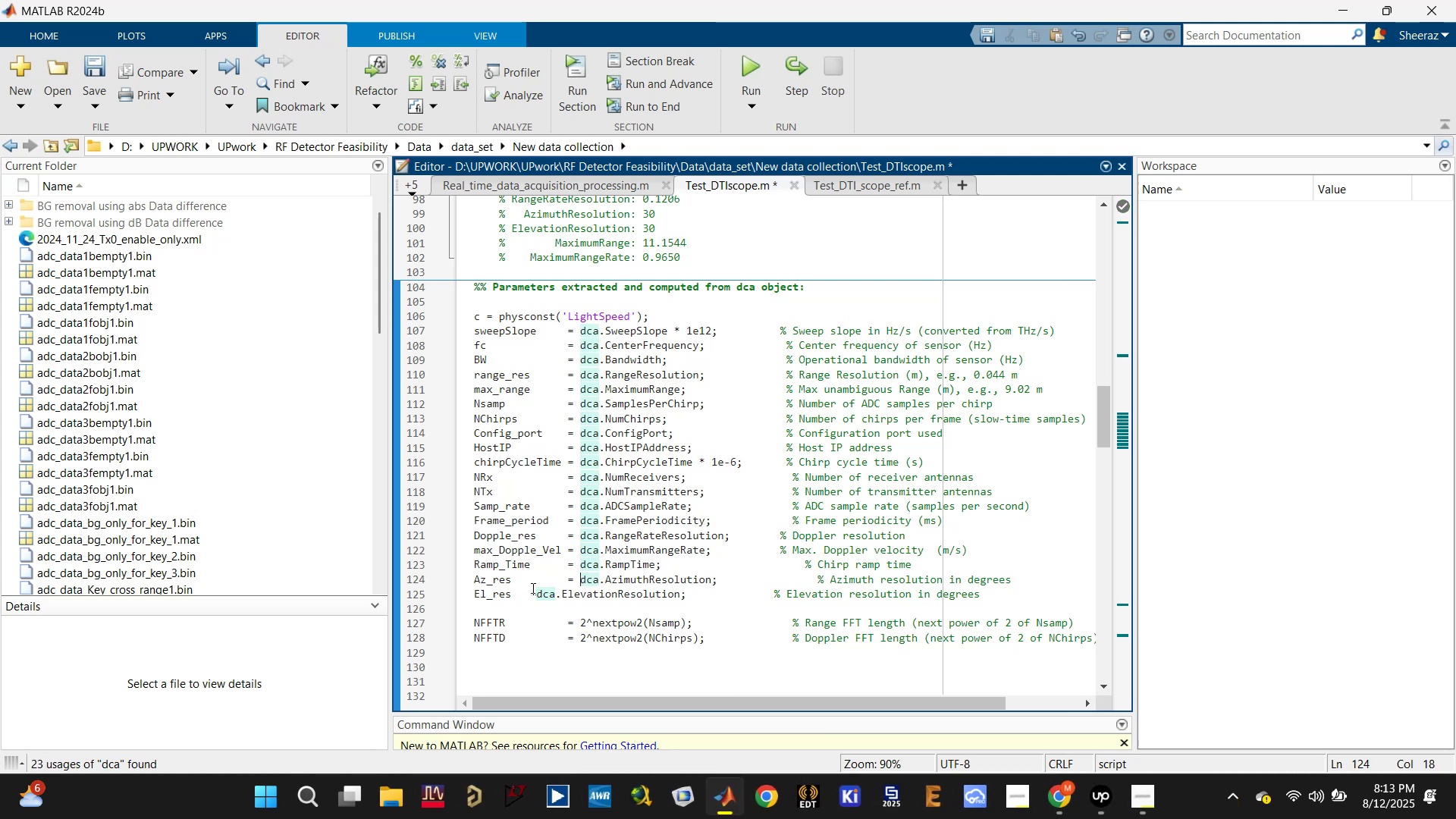 
left_click([529, 589])
 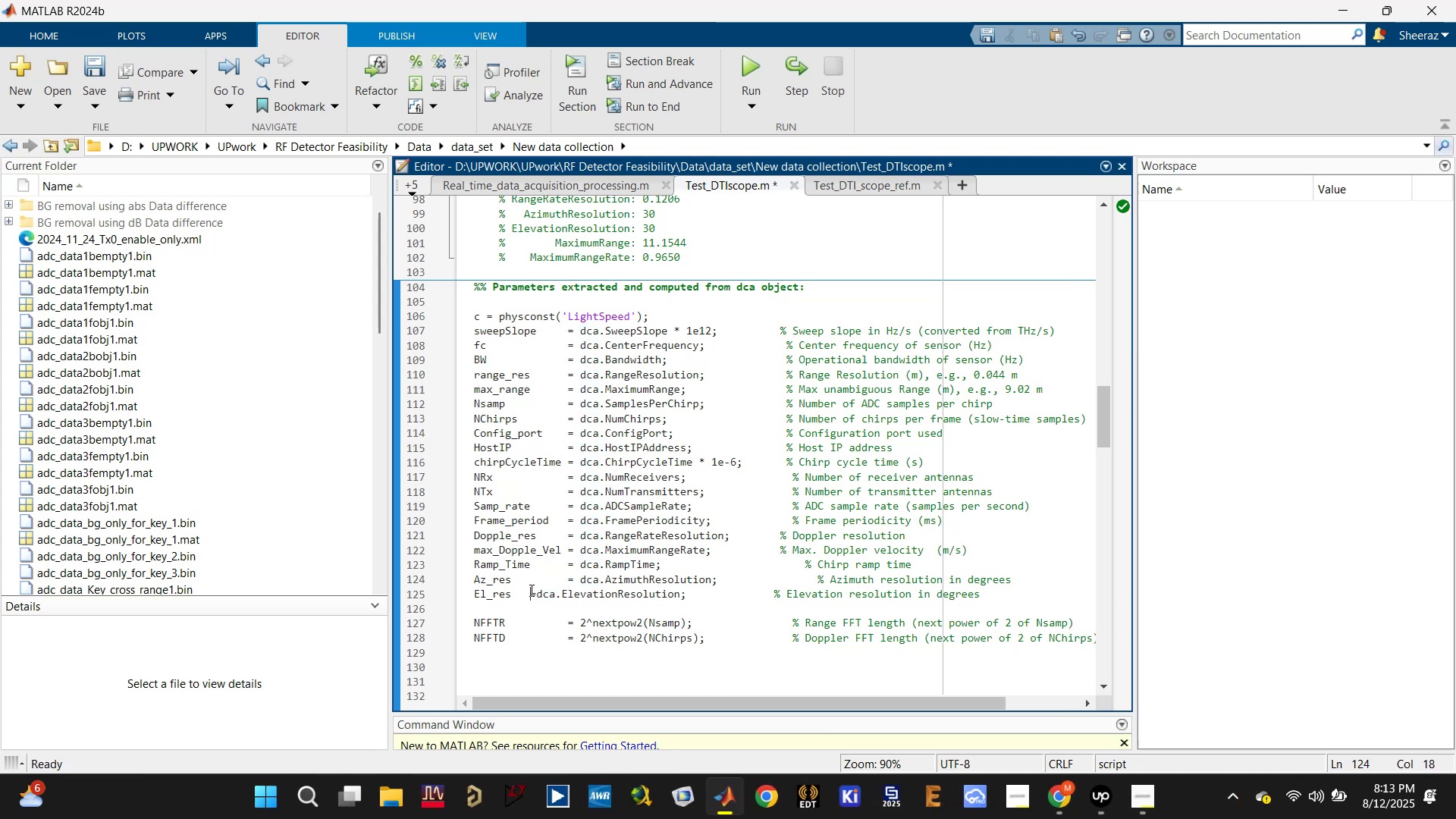 
key(Tab)
 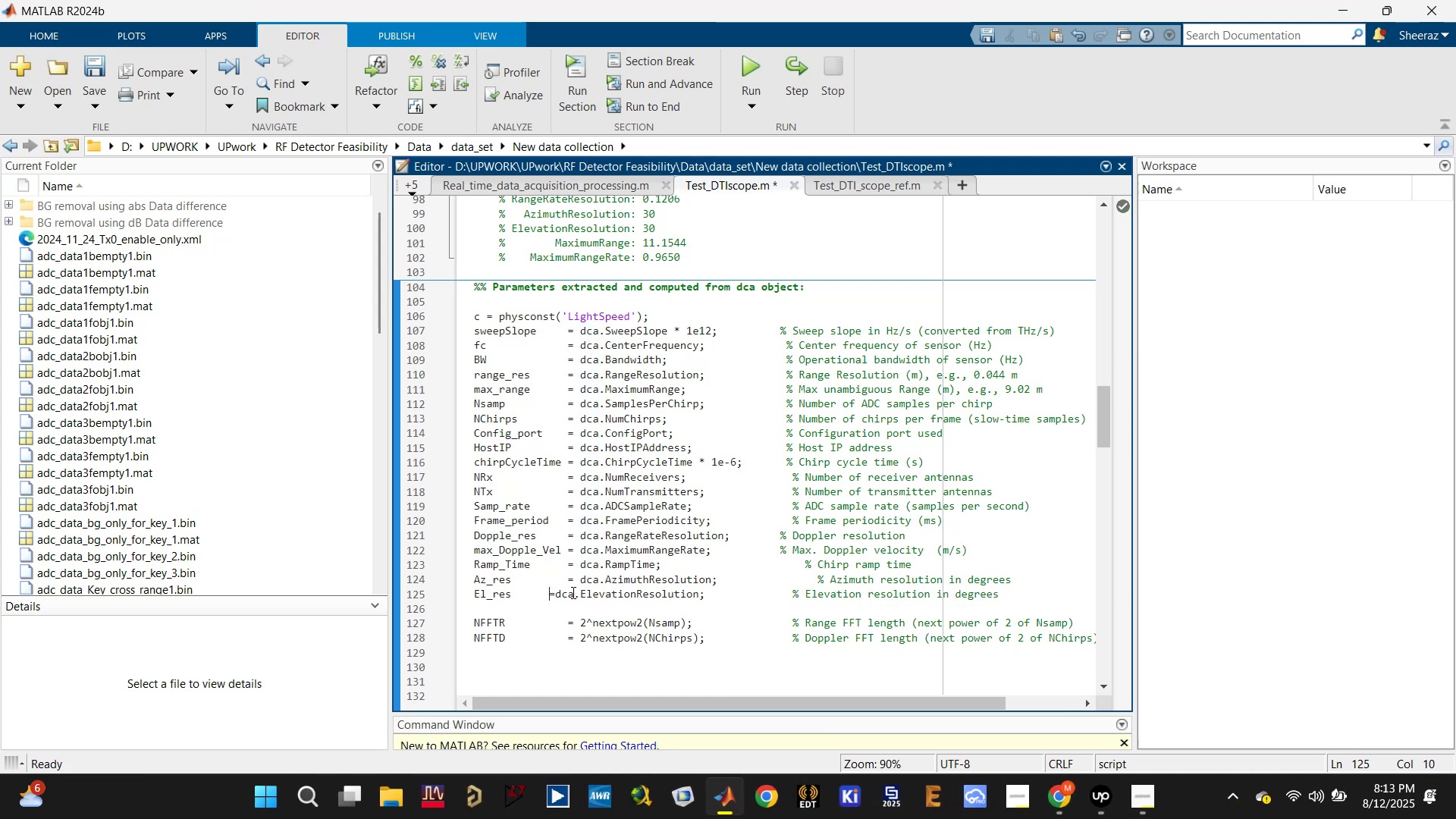 
key(Tab)
 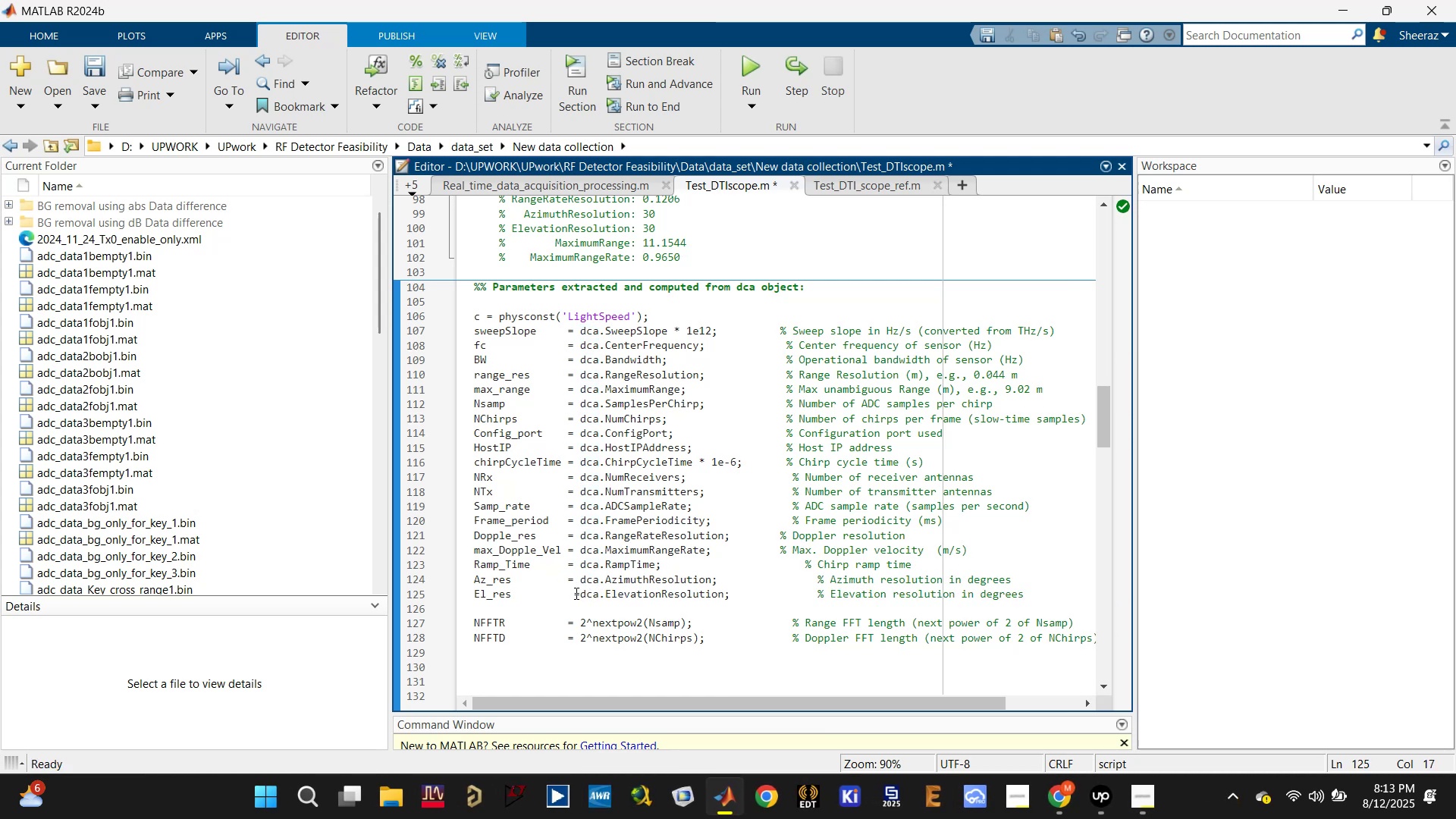 
key(Backspace)
 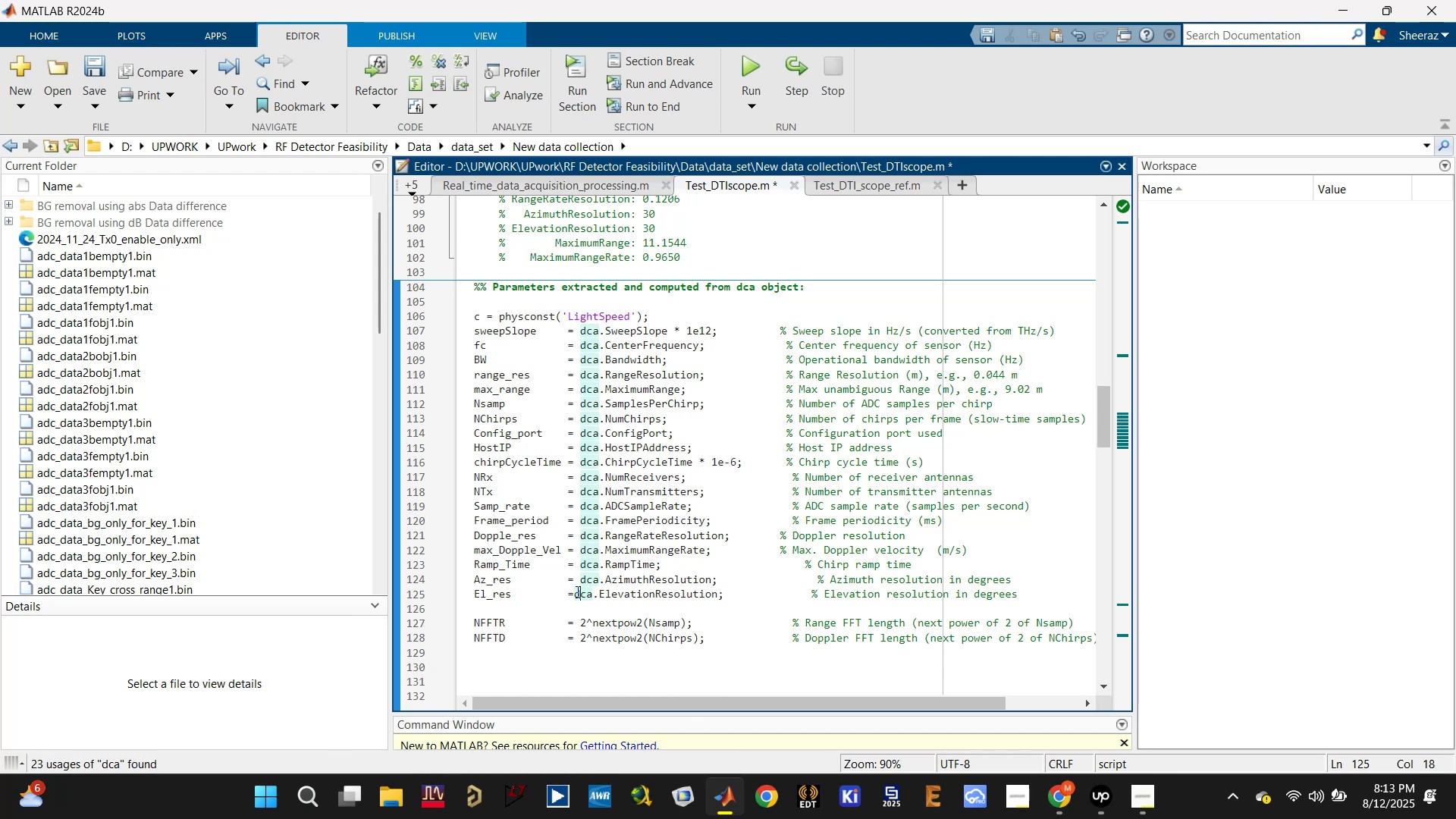 
left_click([575, 592])
 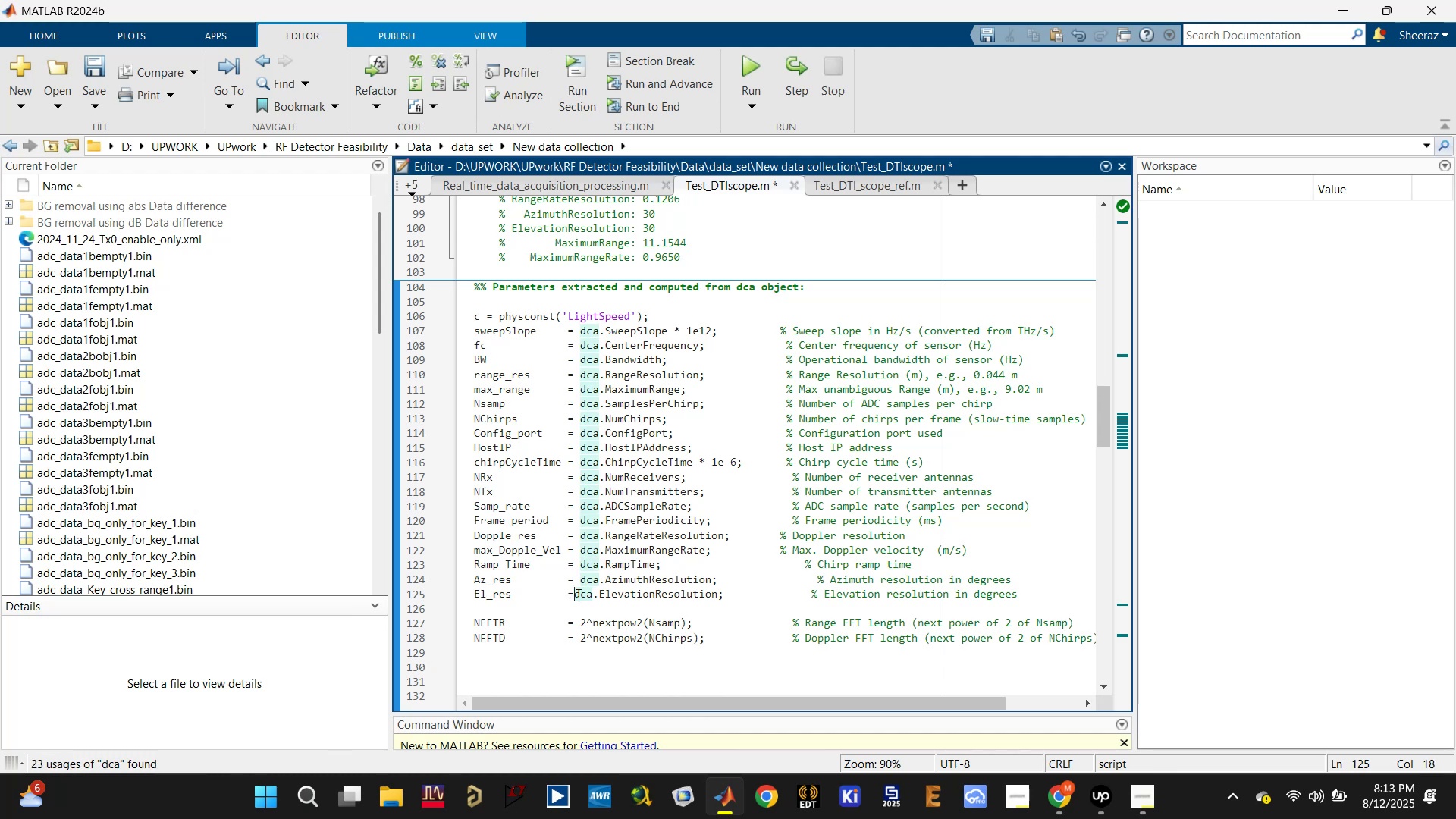 
key(Space)
 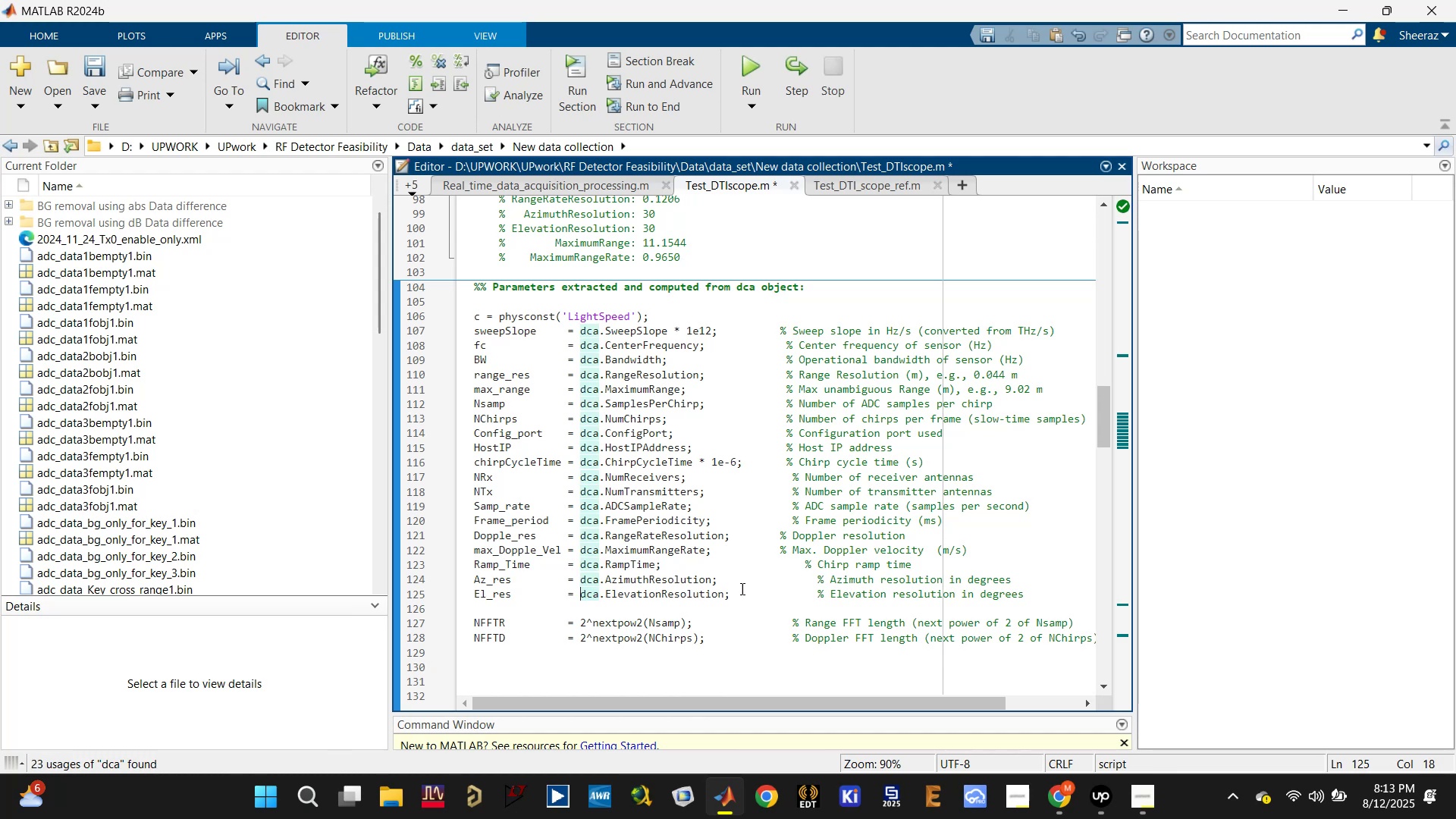 
left_click([756, 580])
 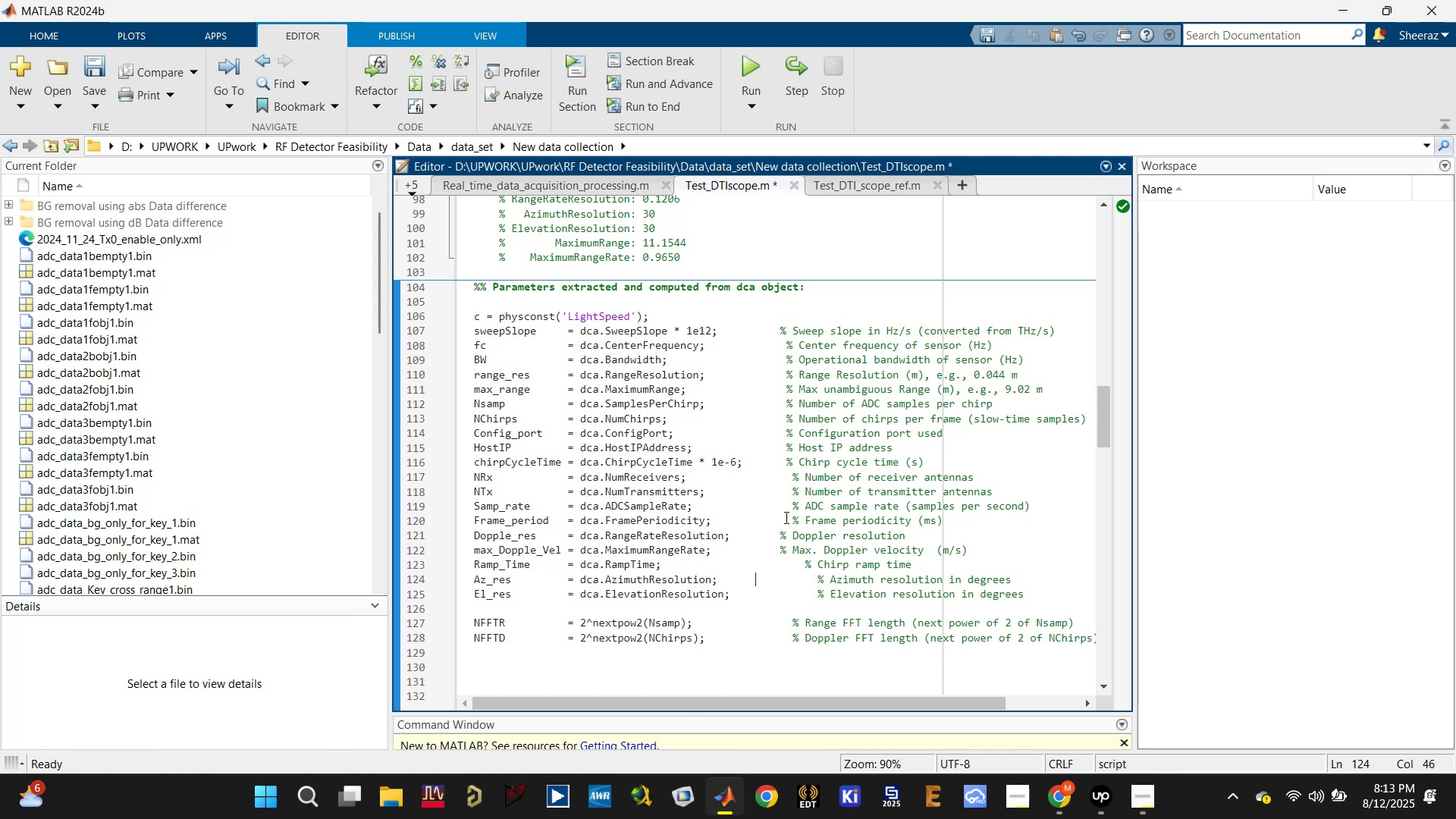 
key(Control+S)
 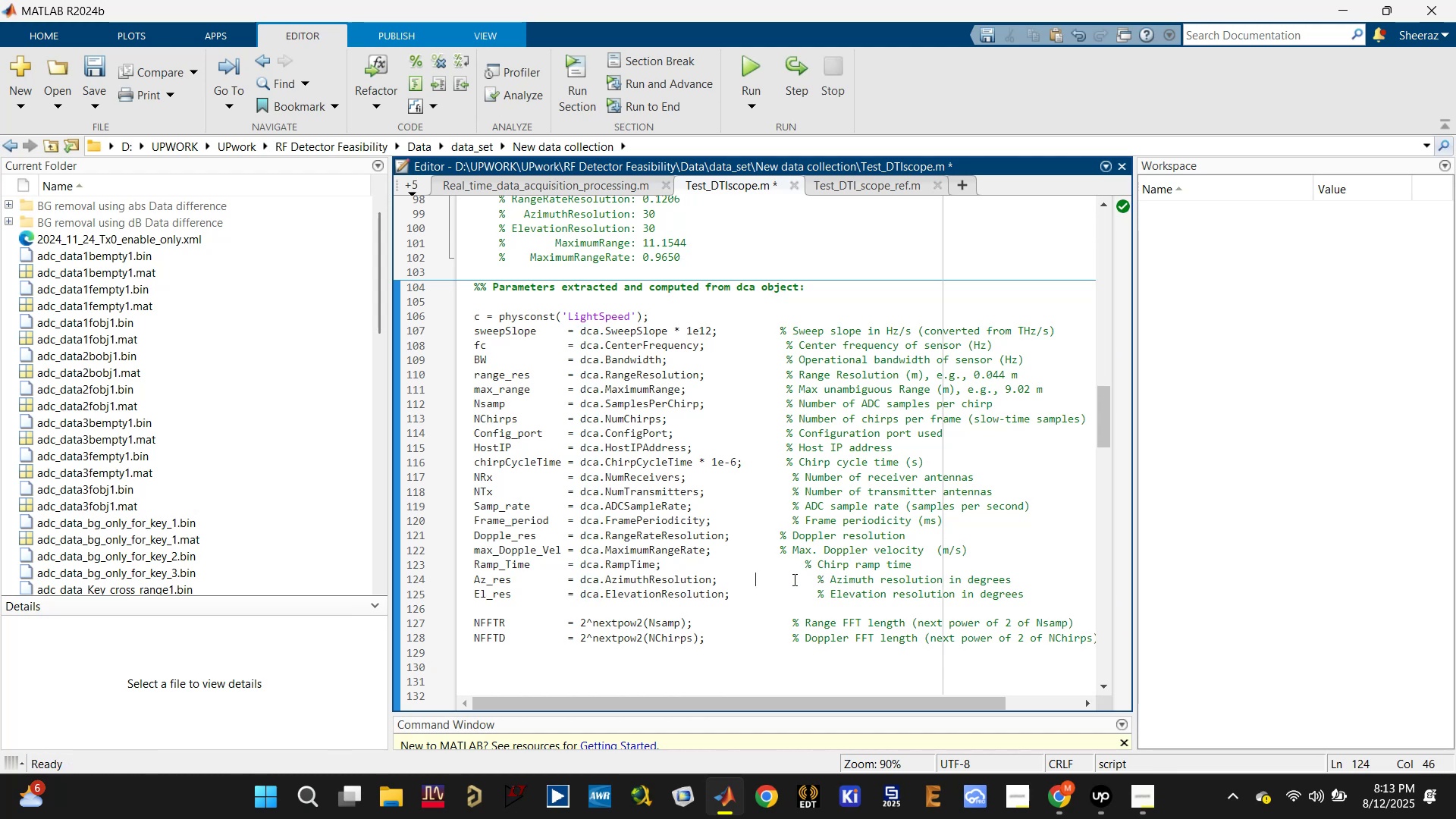 
scroll: coordinate [779, 579], scroll_direction: down, amount: 3.0
 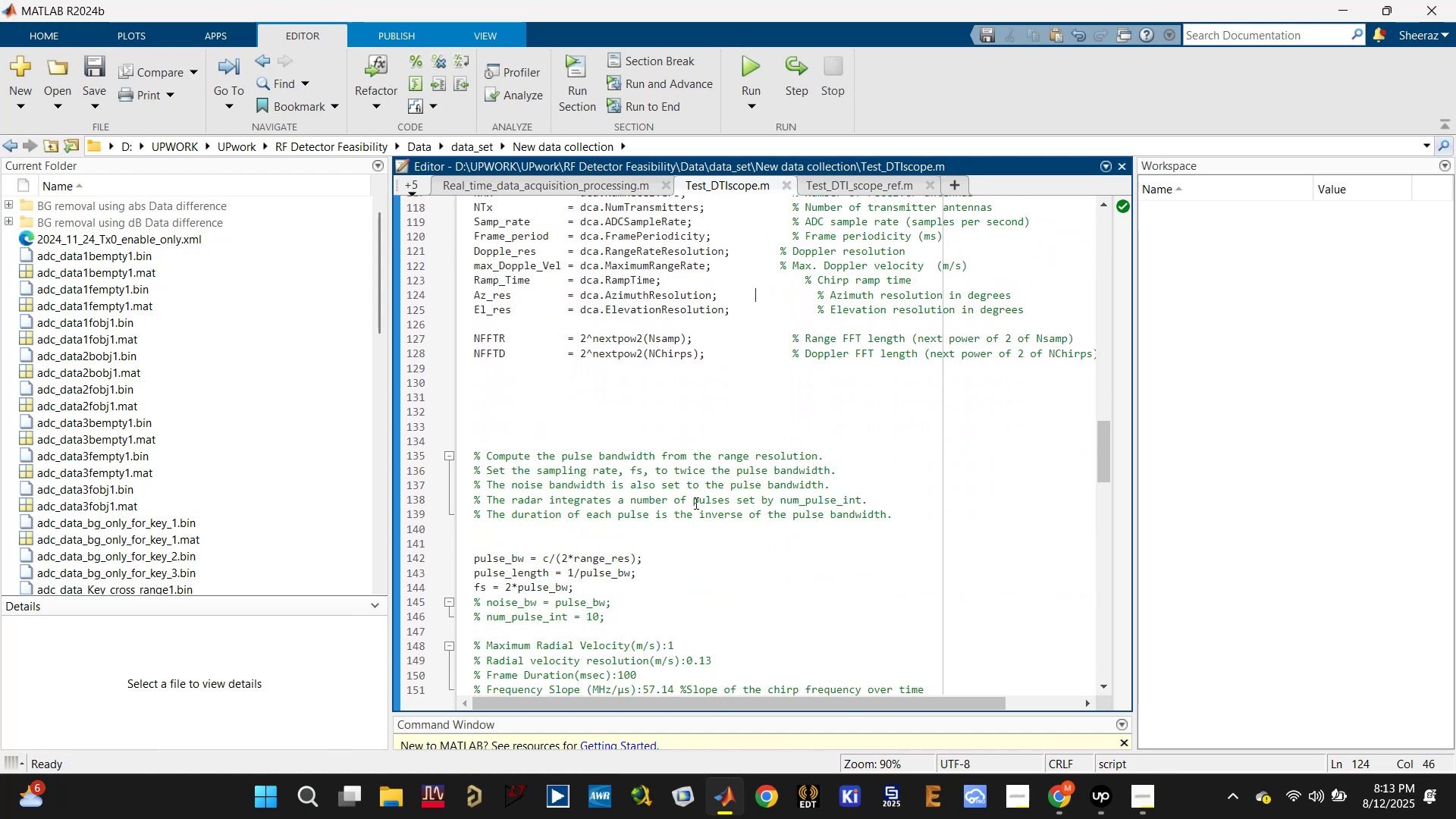 
left_click([682, 402])
 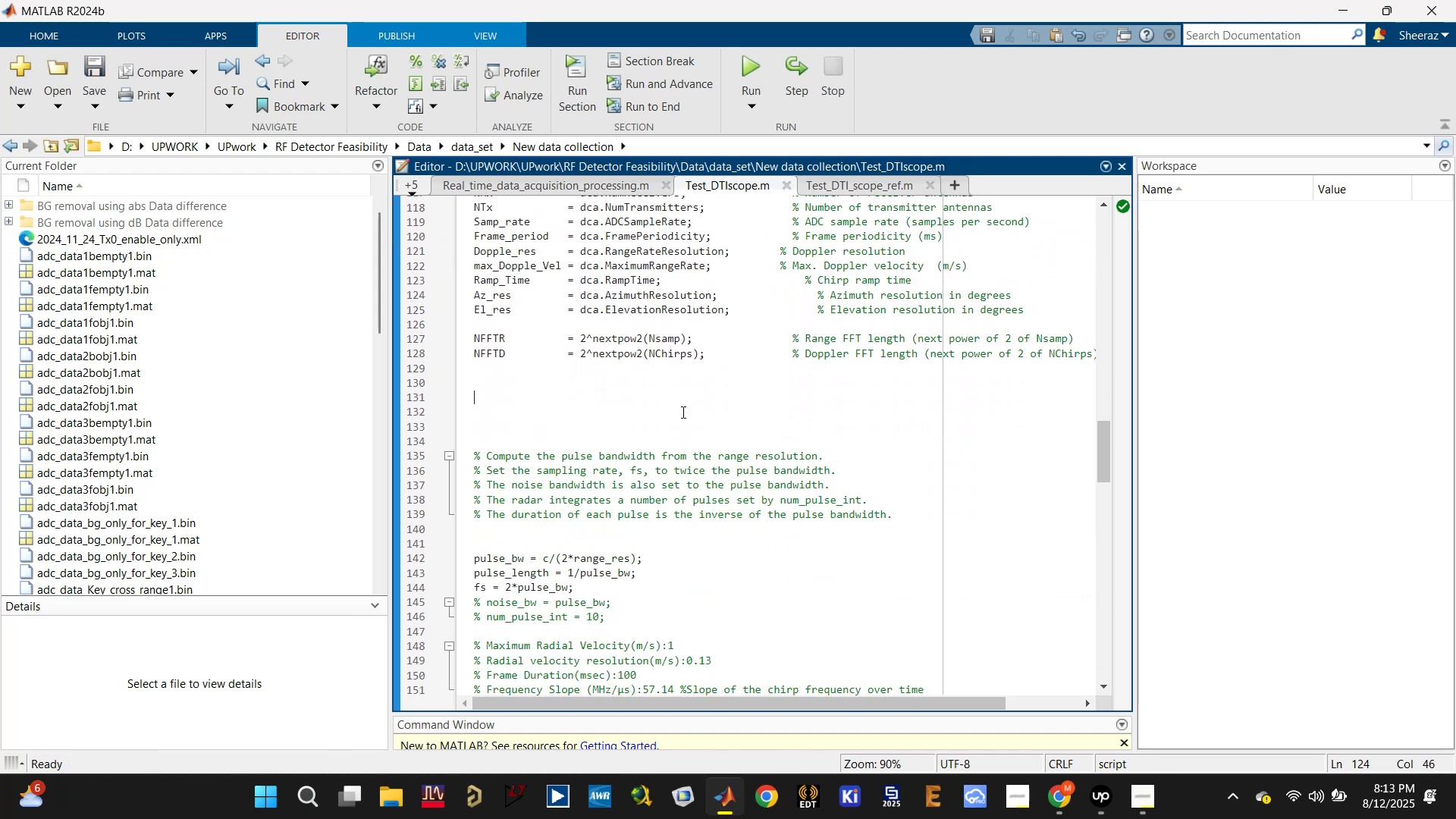 
scroll: coordinate [682, 434], scroll_direction: down, amount: 1.0
 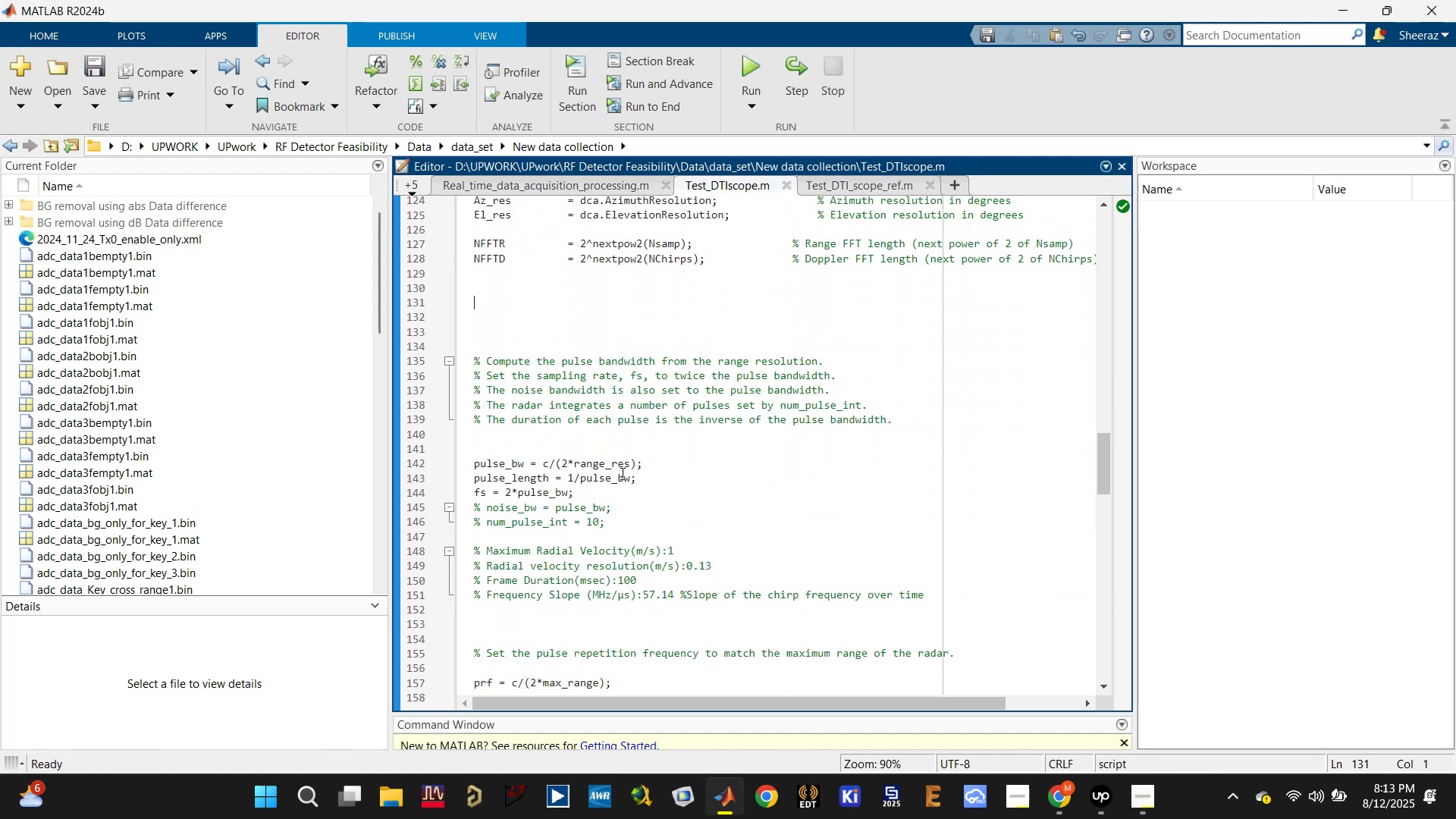 
left_click([611, 468])
 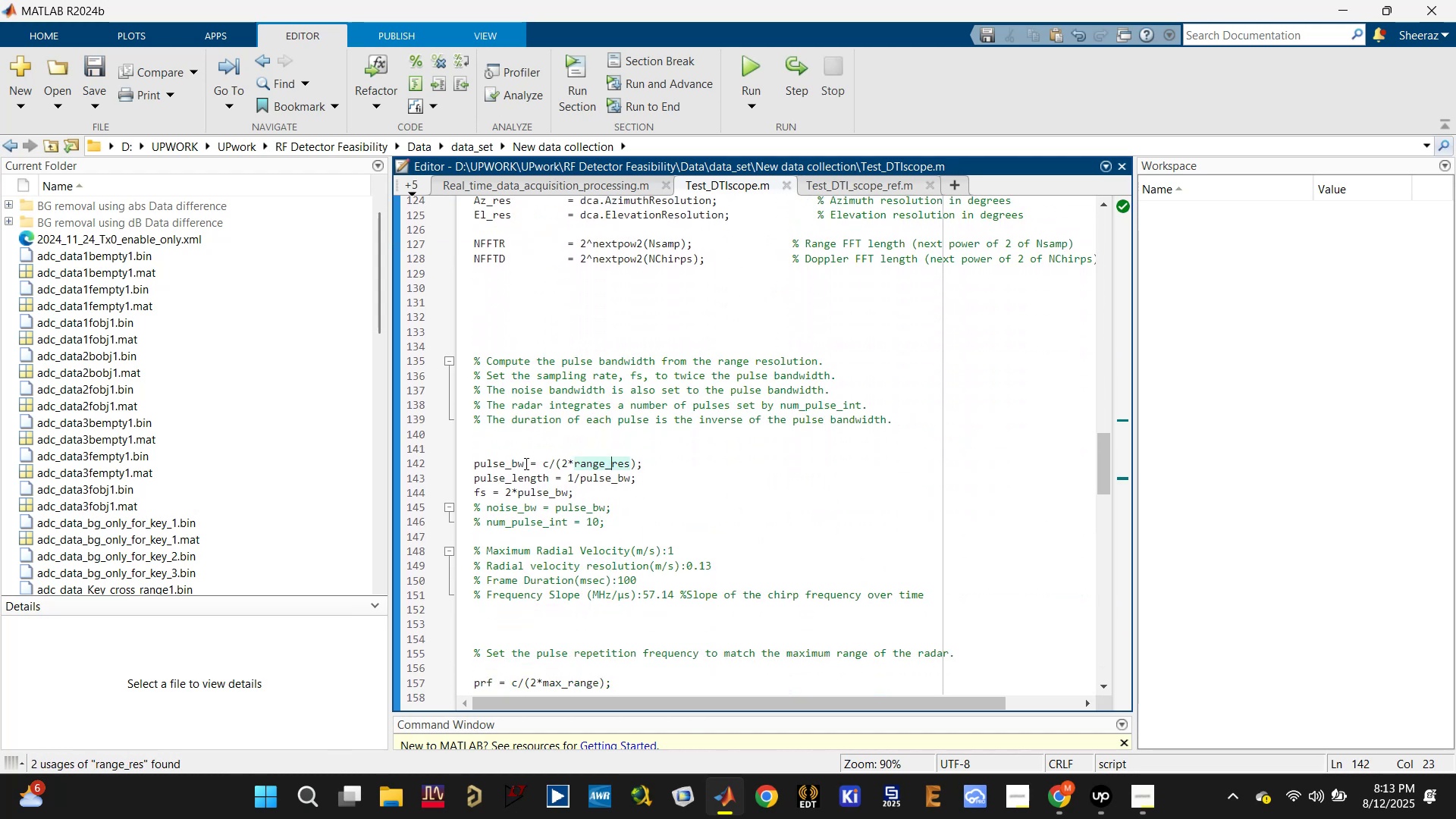 
left_click([500, 461])
 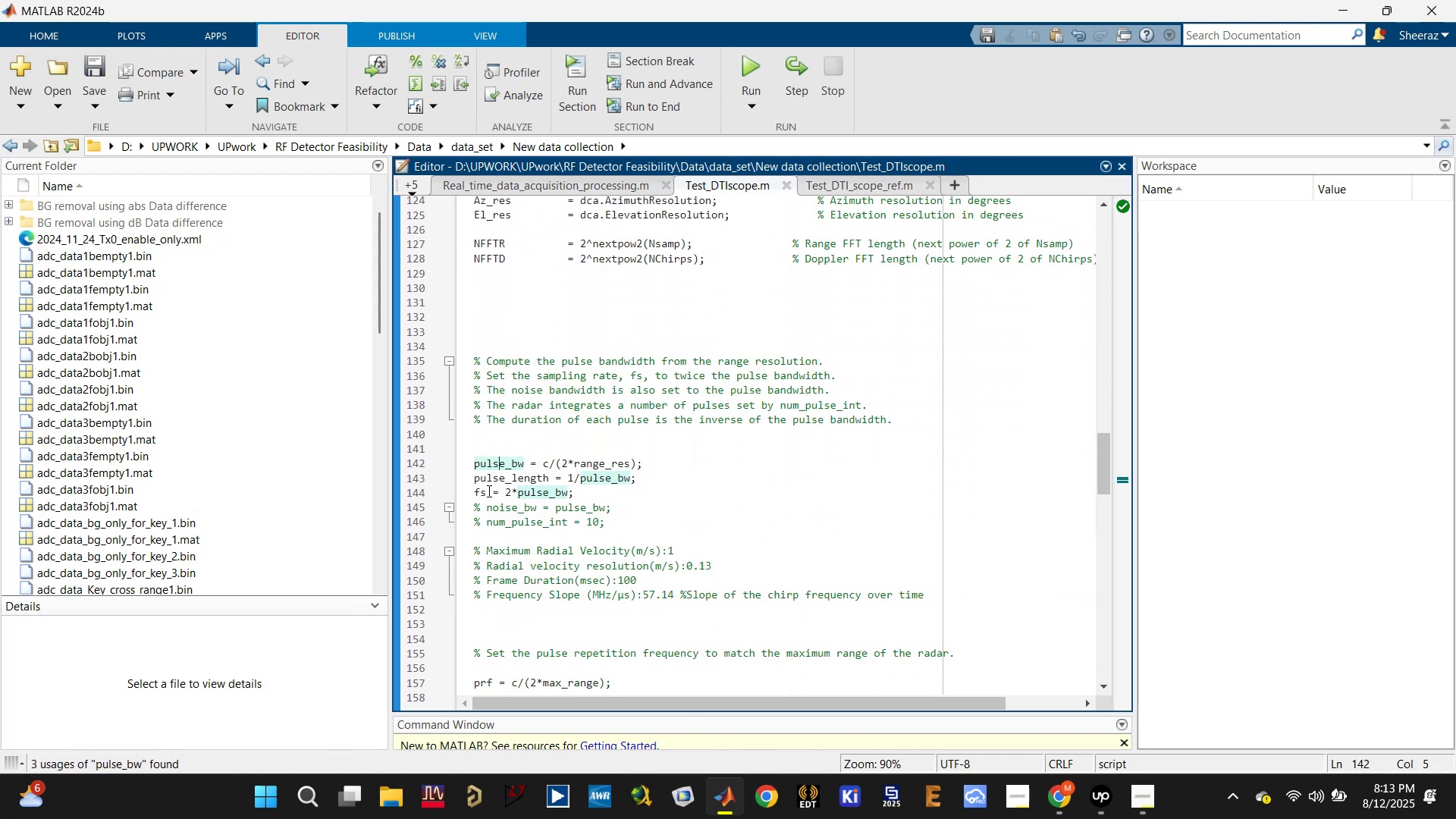 
scroll: coordinate [532, 500], scroll_direction: down, amount: 2.0
 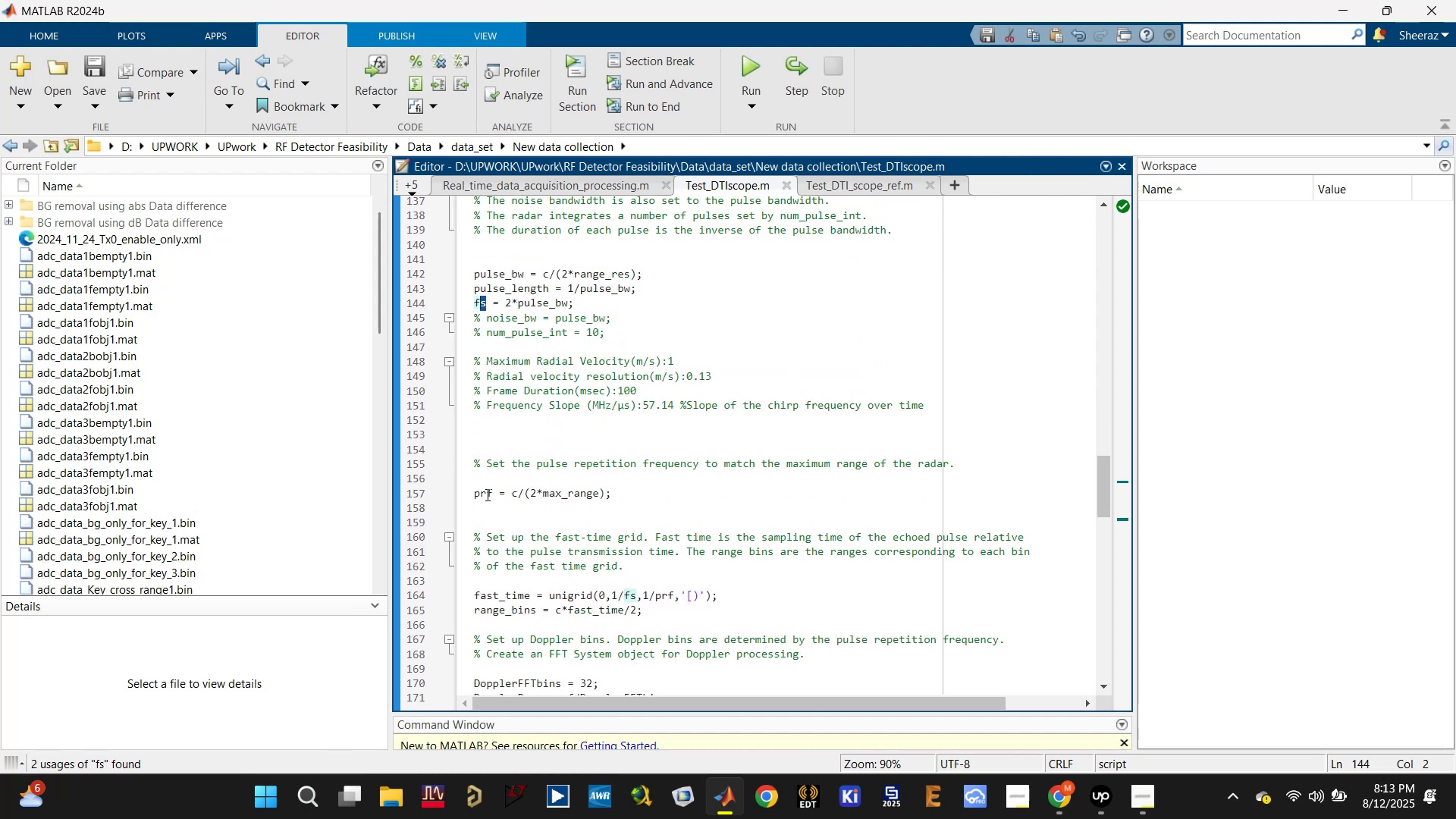 
double_click([557, 487])
 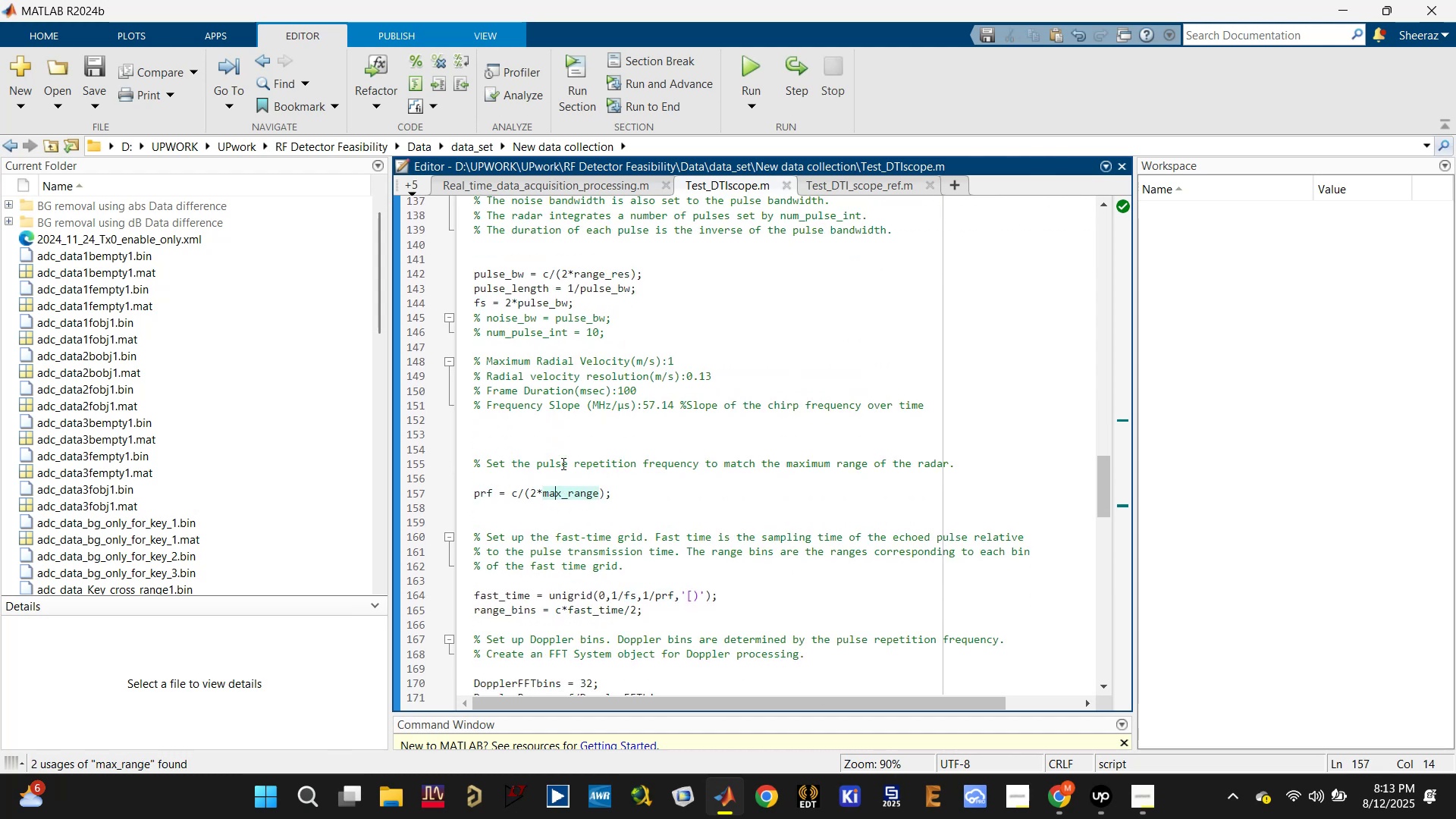 
left_click([562, 436])
 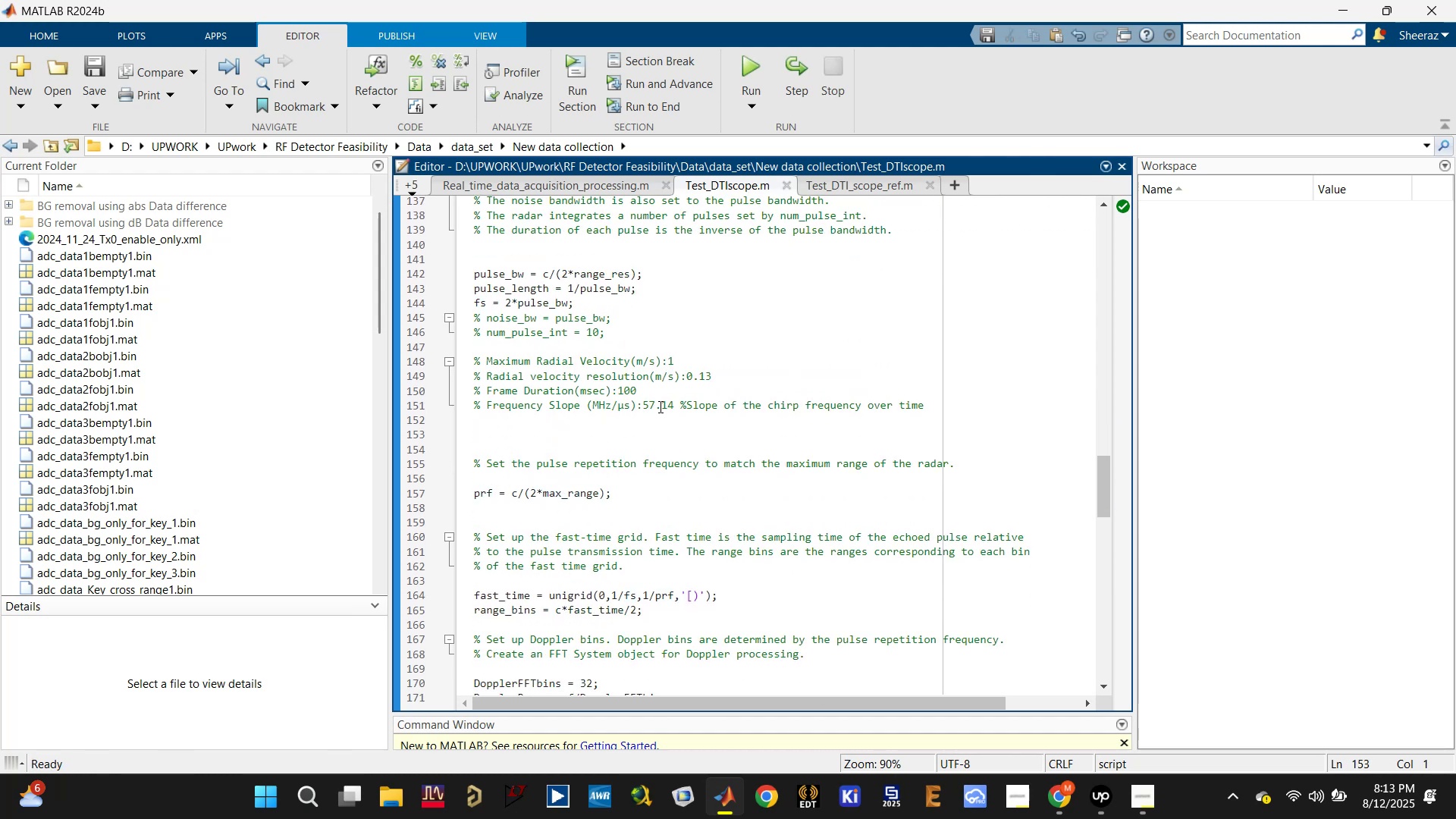 
double_click([657, 403])
 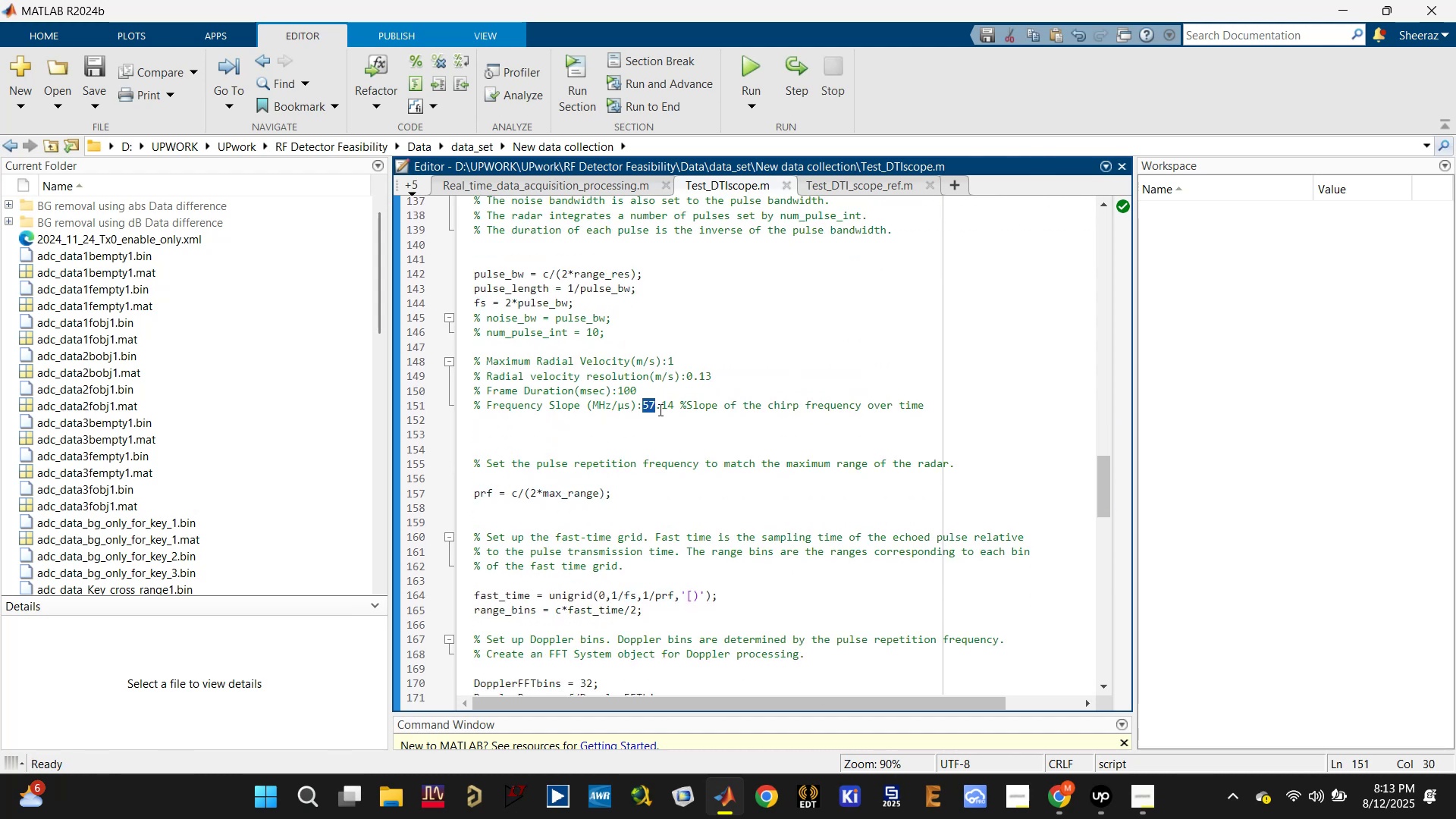 
left_click([666, 406])
 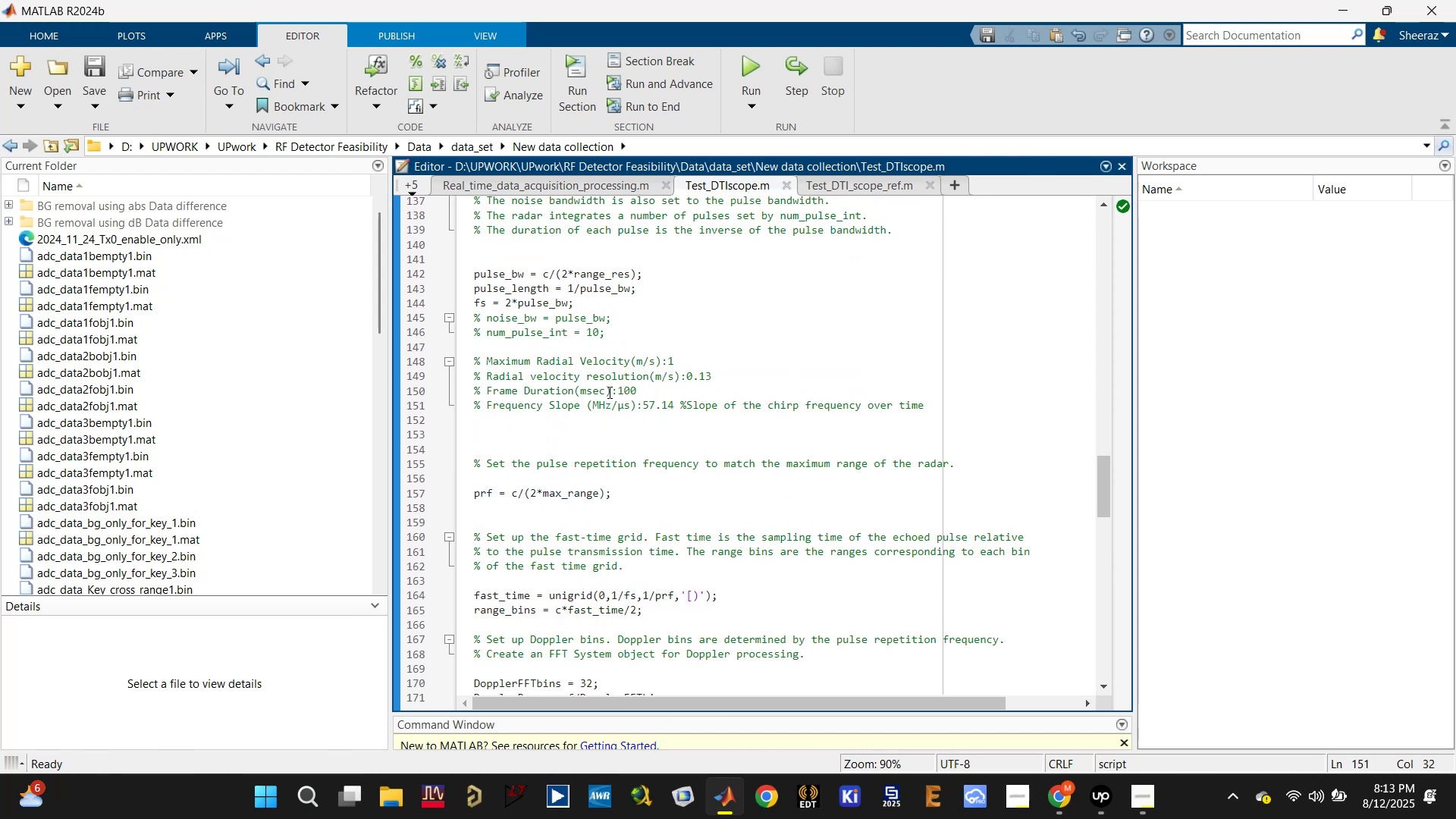 
scroll: coordinate [701, 424], scroll_direction: up, amount: 1.0
 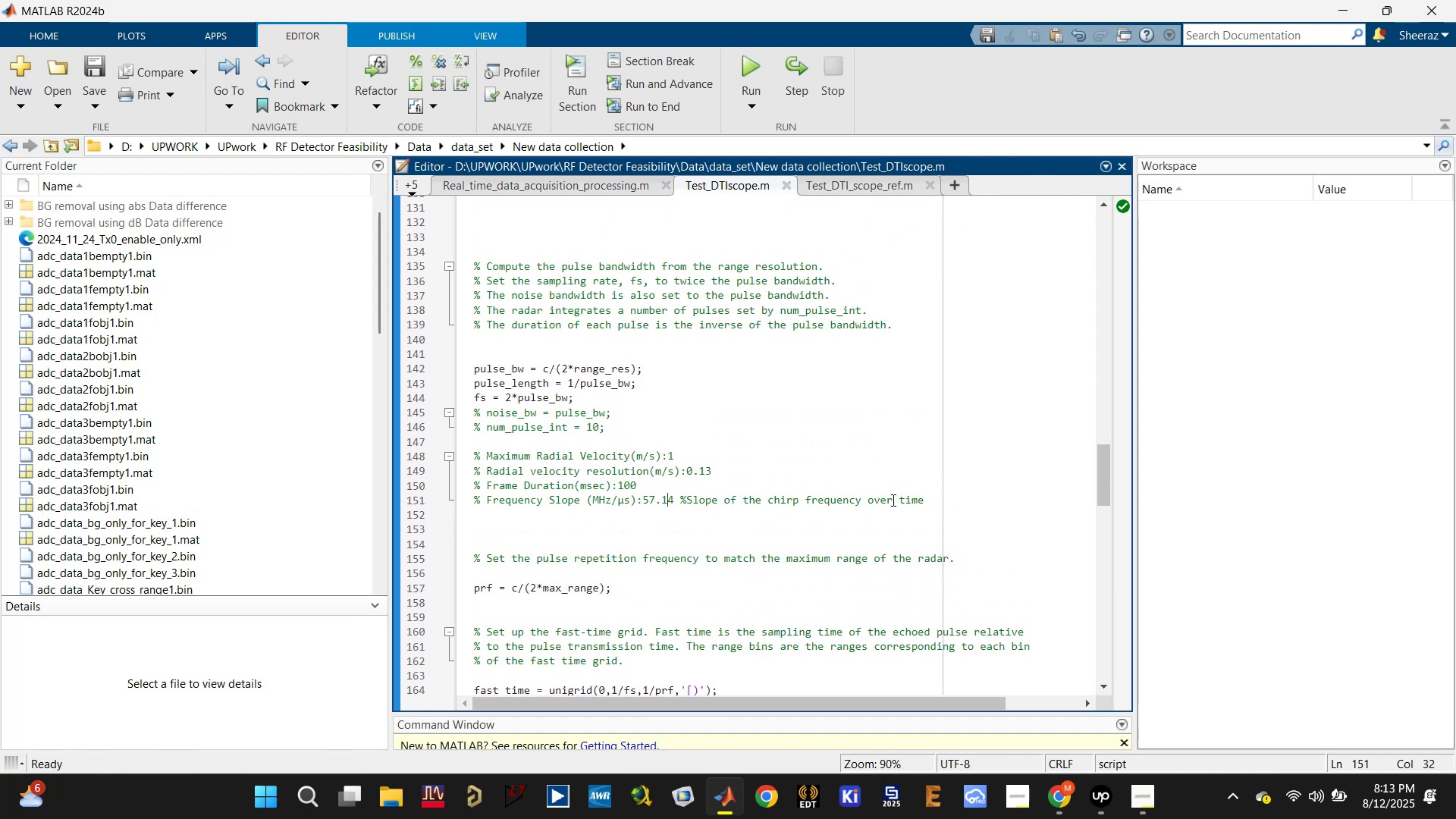 
left_click_drag(start_coordinate=[927, 496], to_coordinate=[466, 456])
 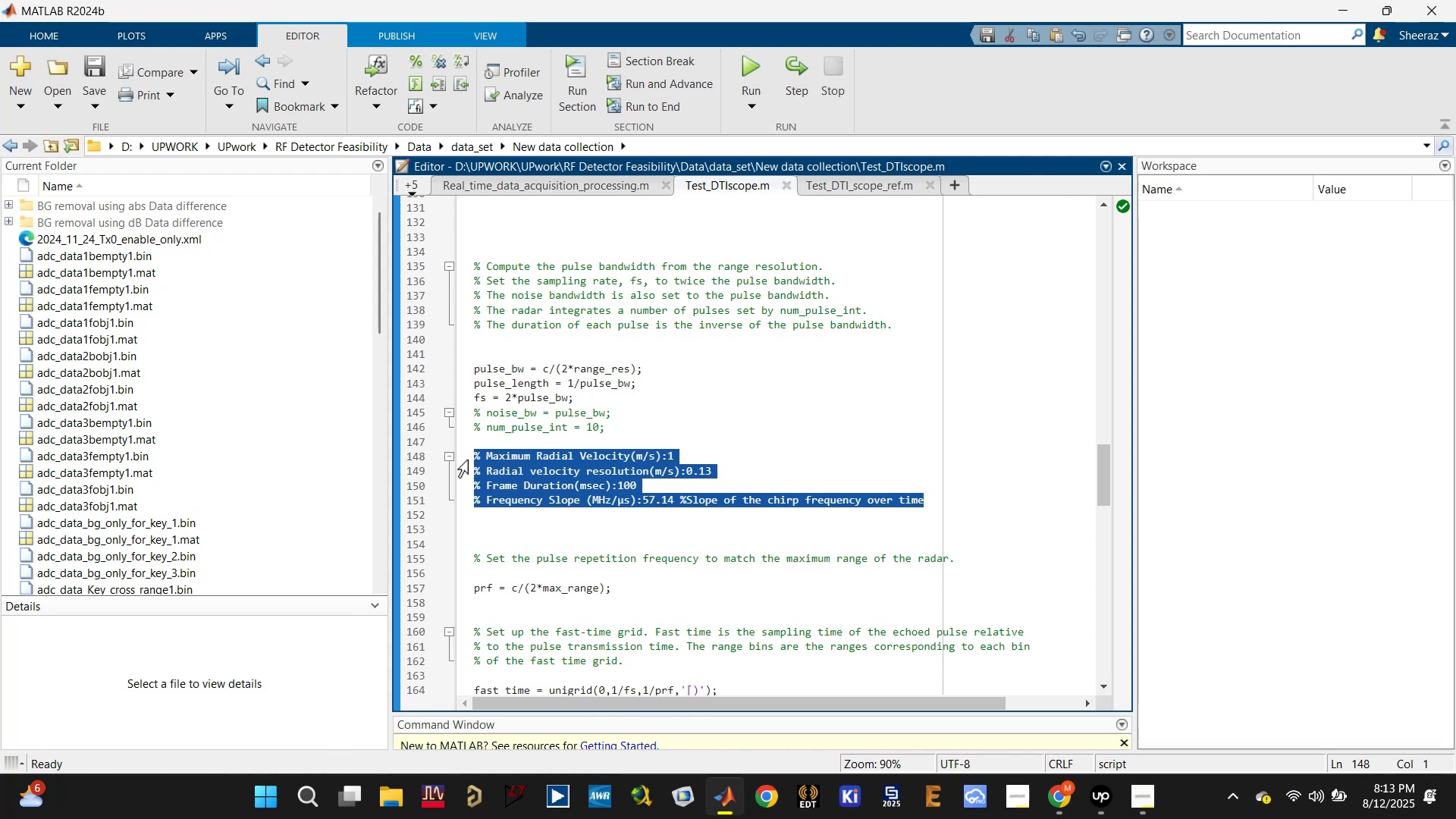 
key(Backspace)
 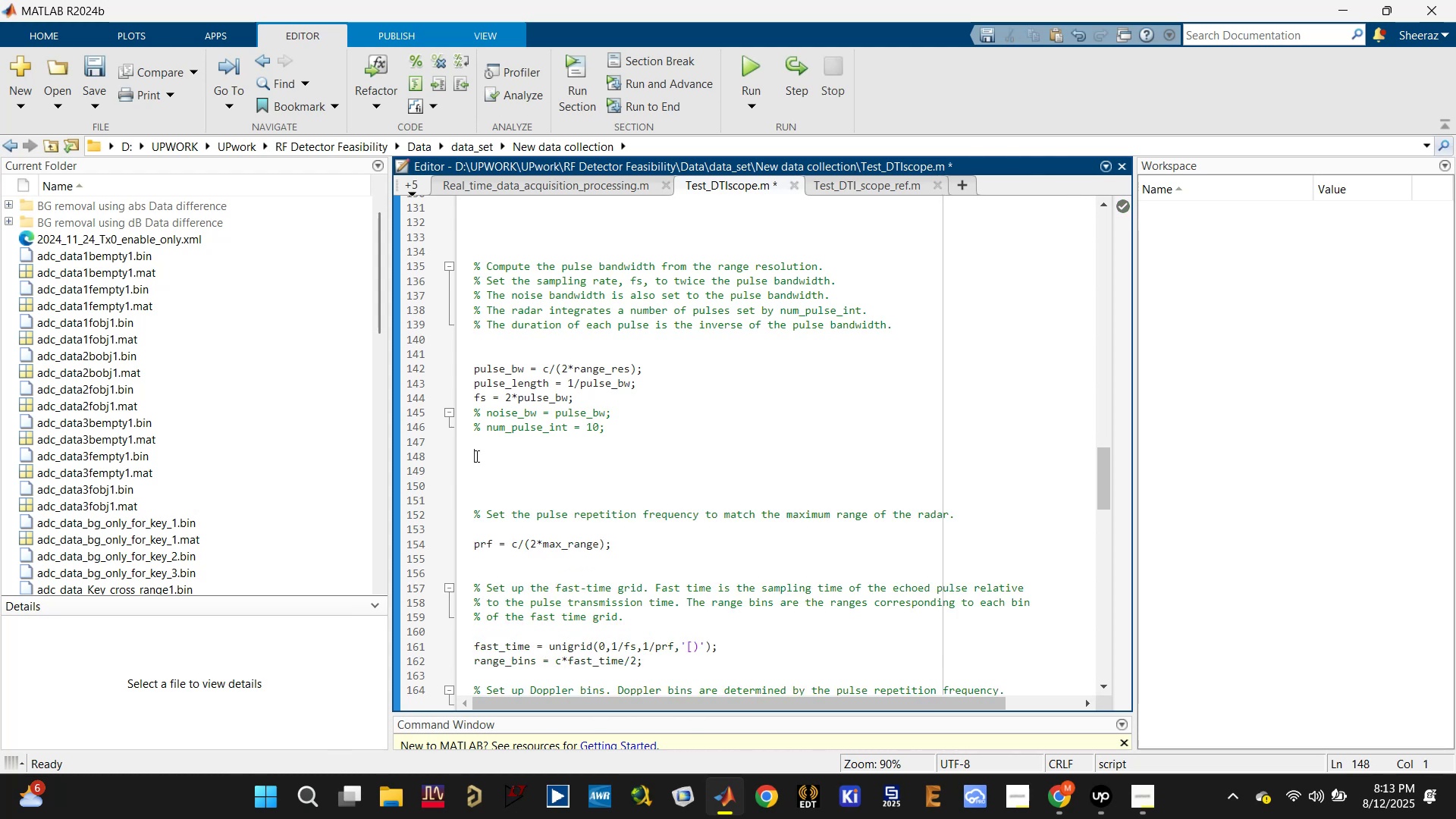 
key(Backspace)
 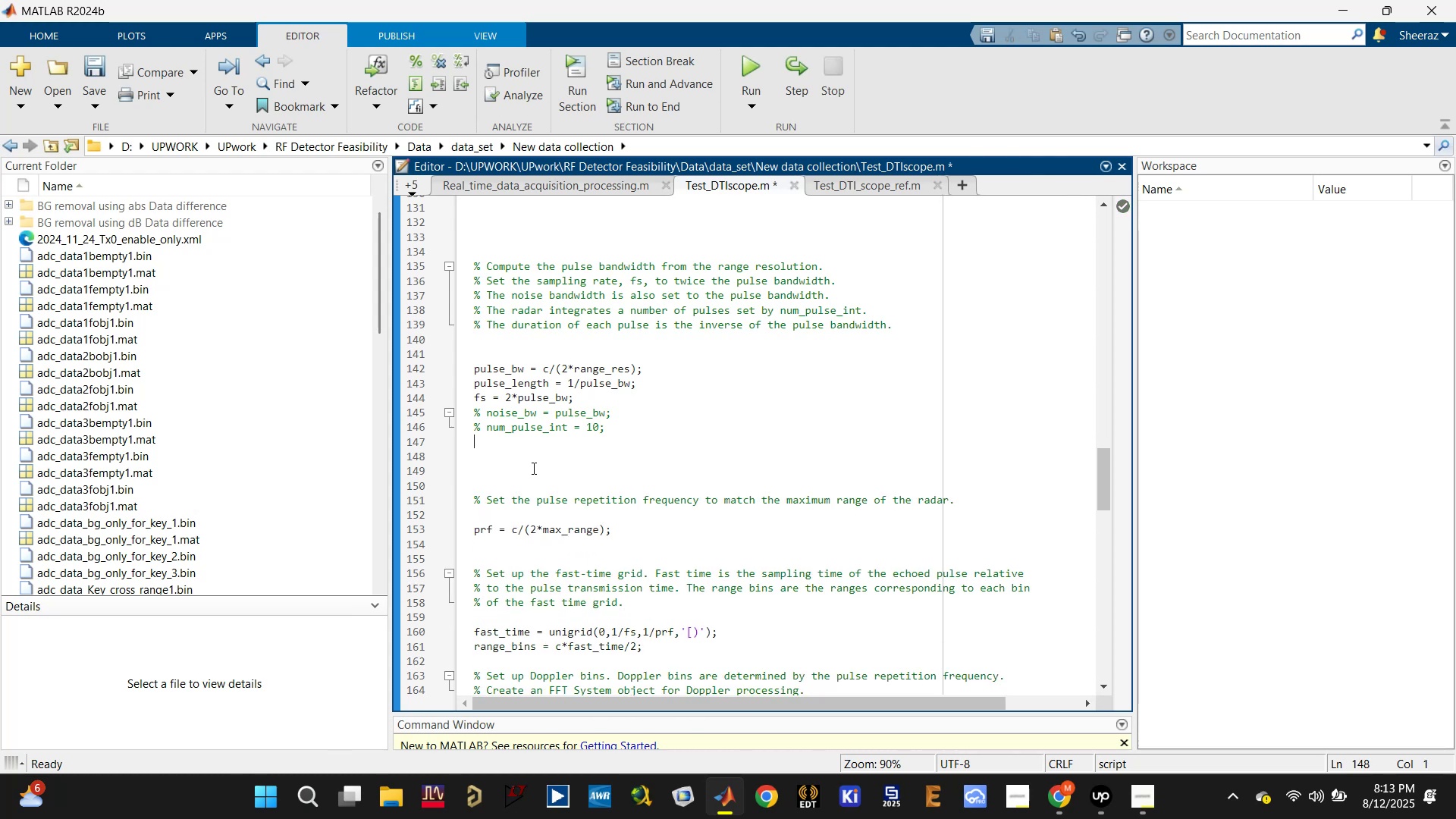 
key(Backspace)
 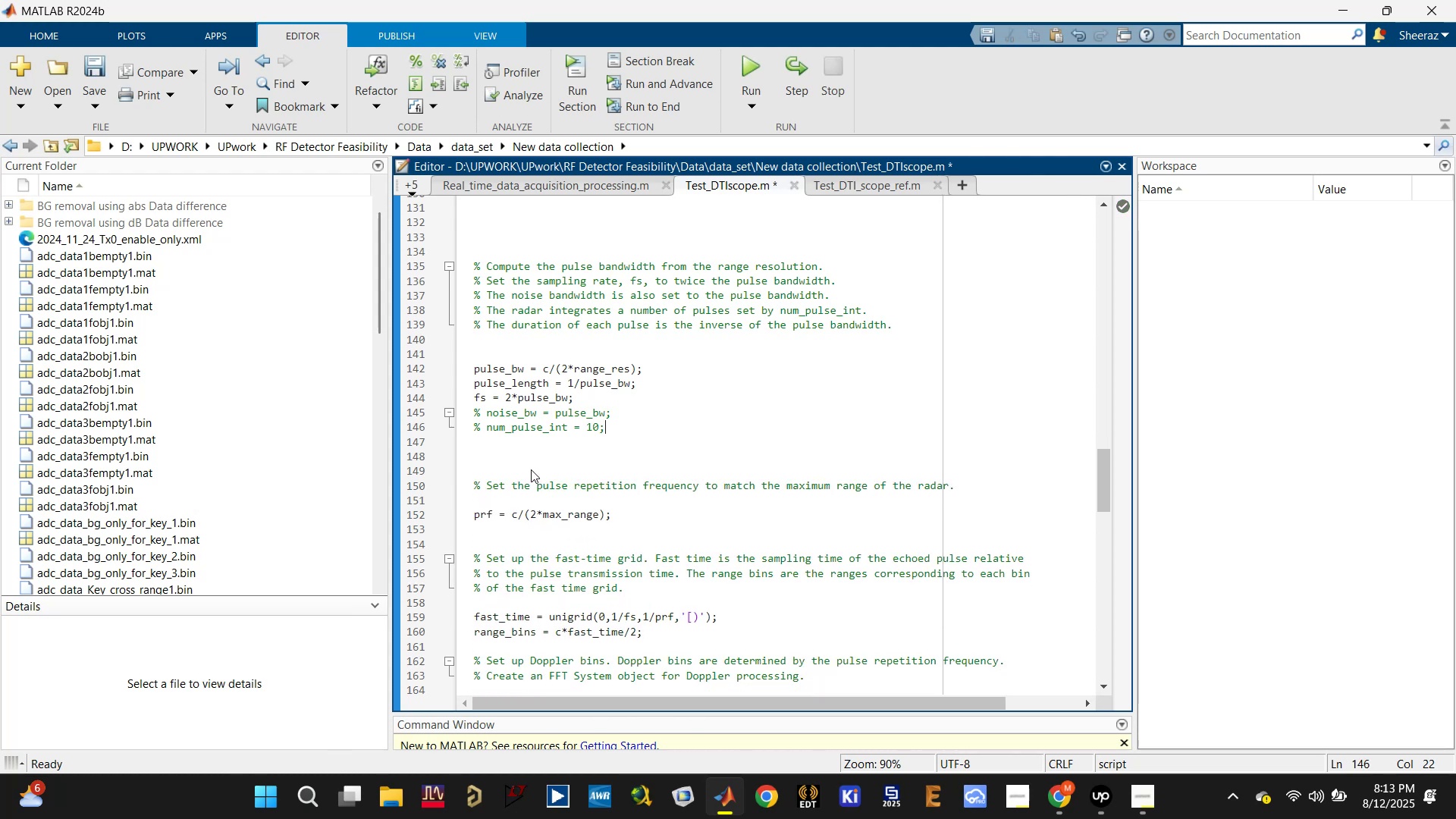 
left_click([531, 468])
 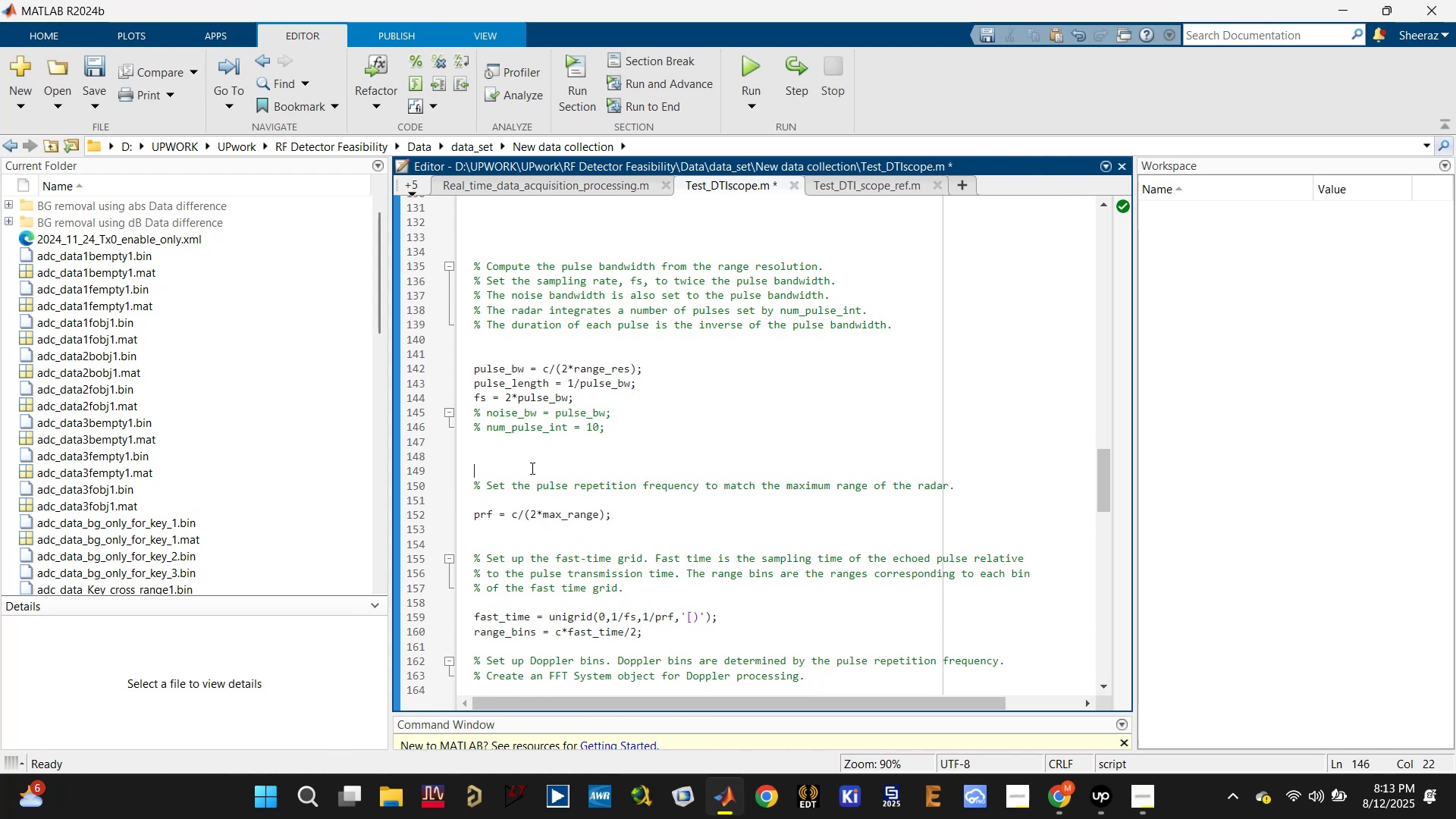 
key(Backspace)
 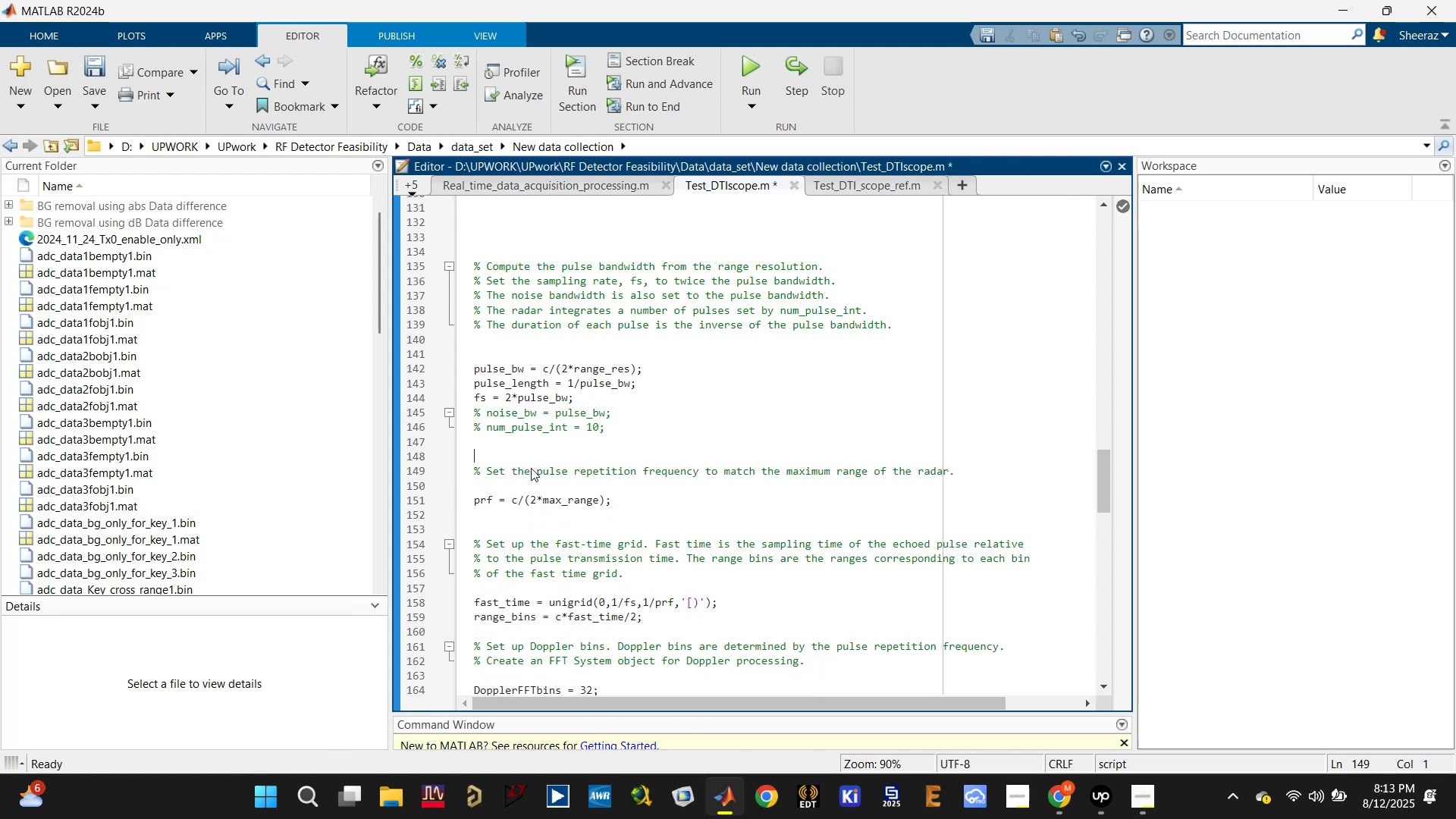 
key(Backspace)
 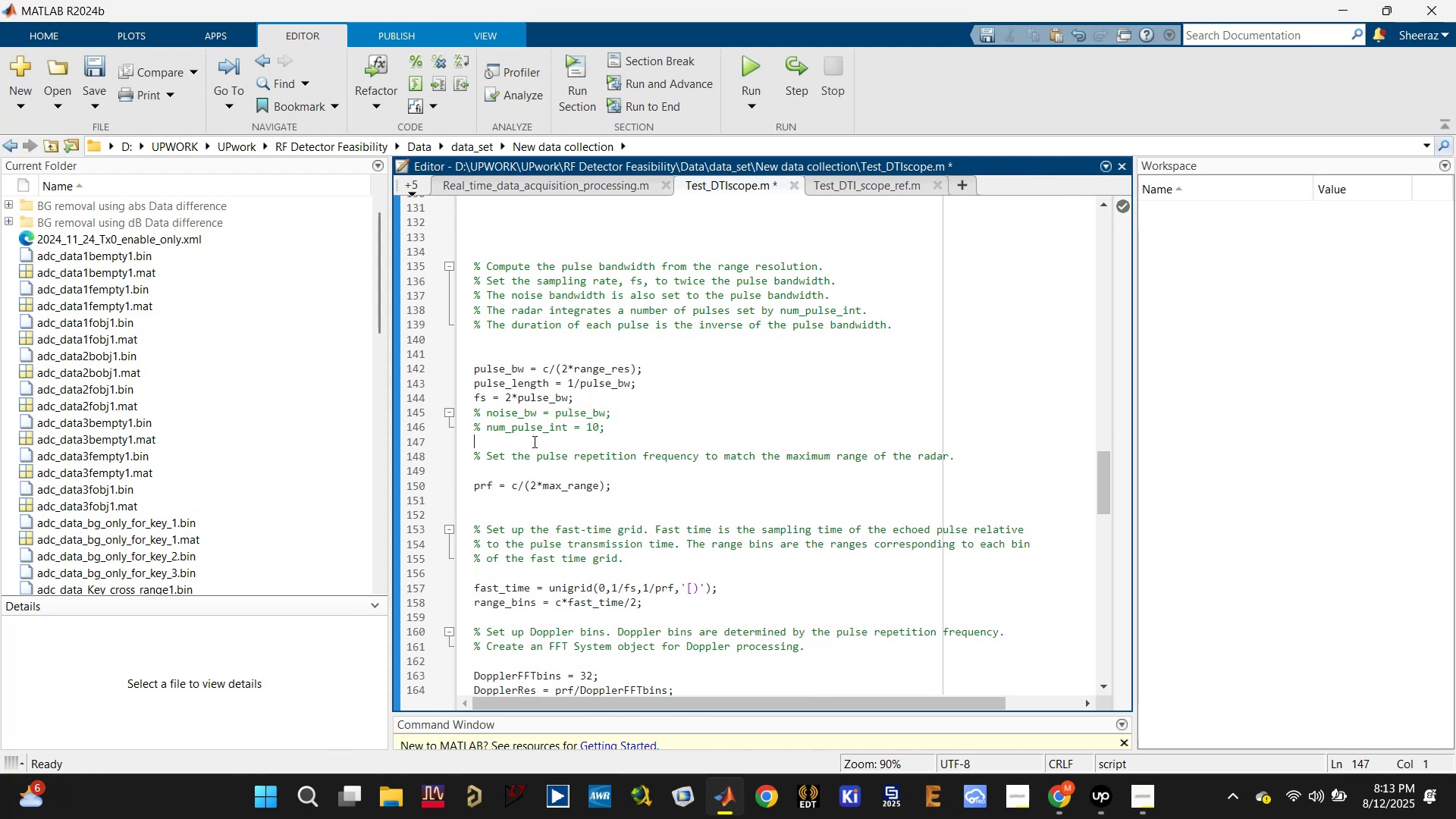 
left_click([532, 436])
 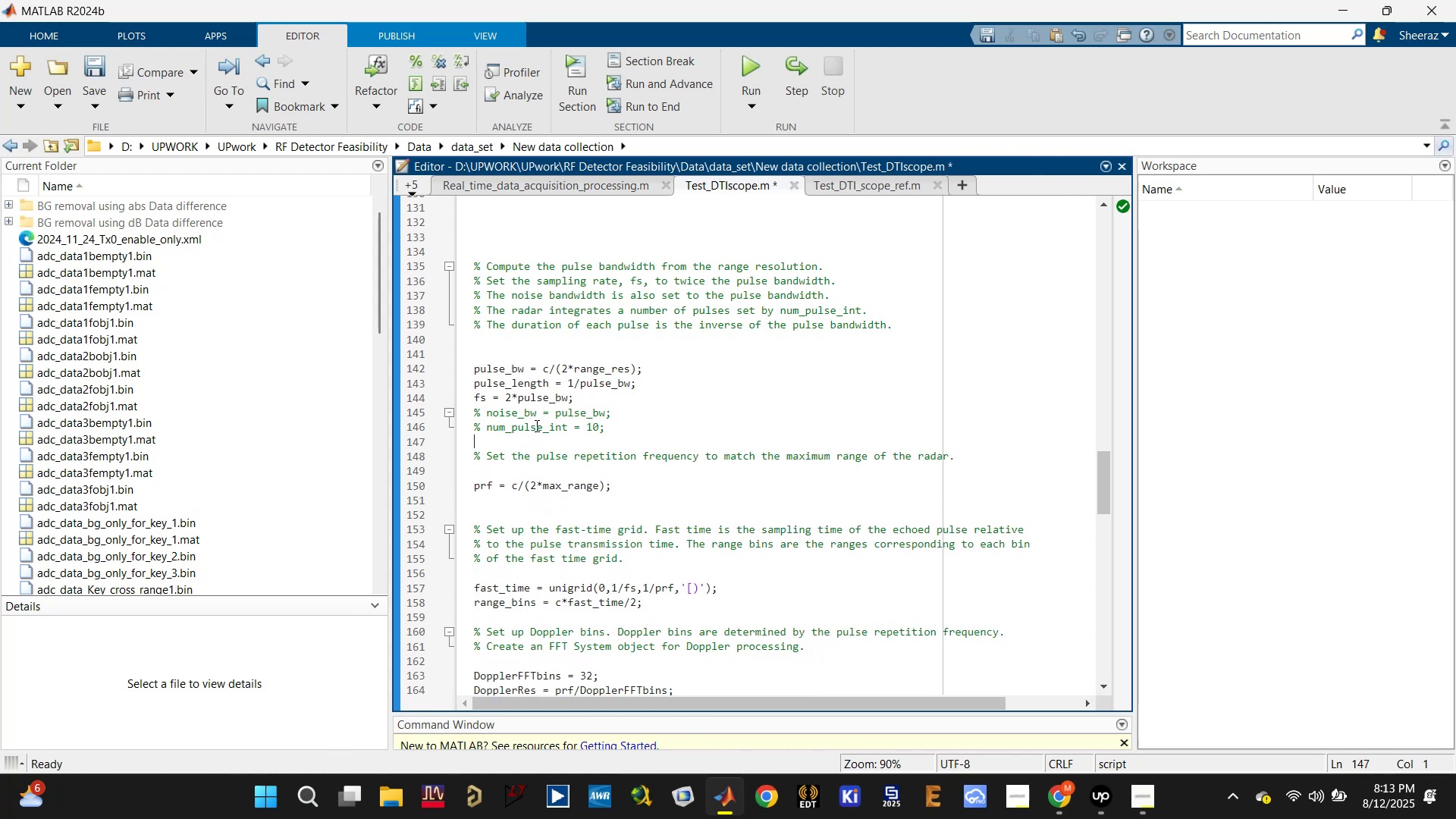 
key(Control+S)
 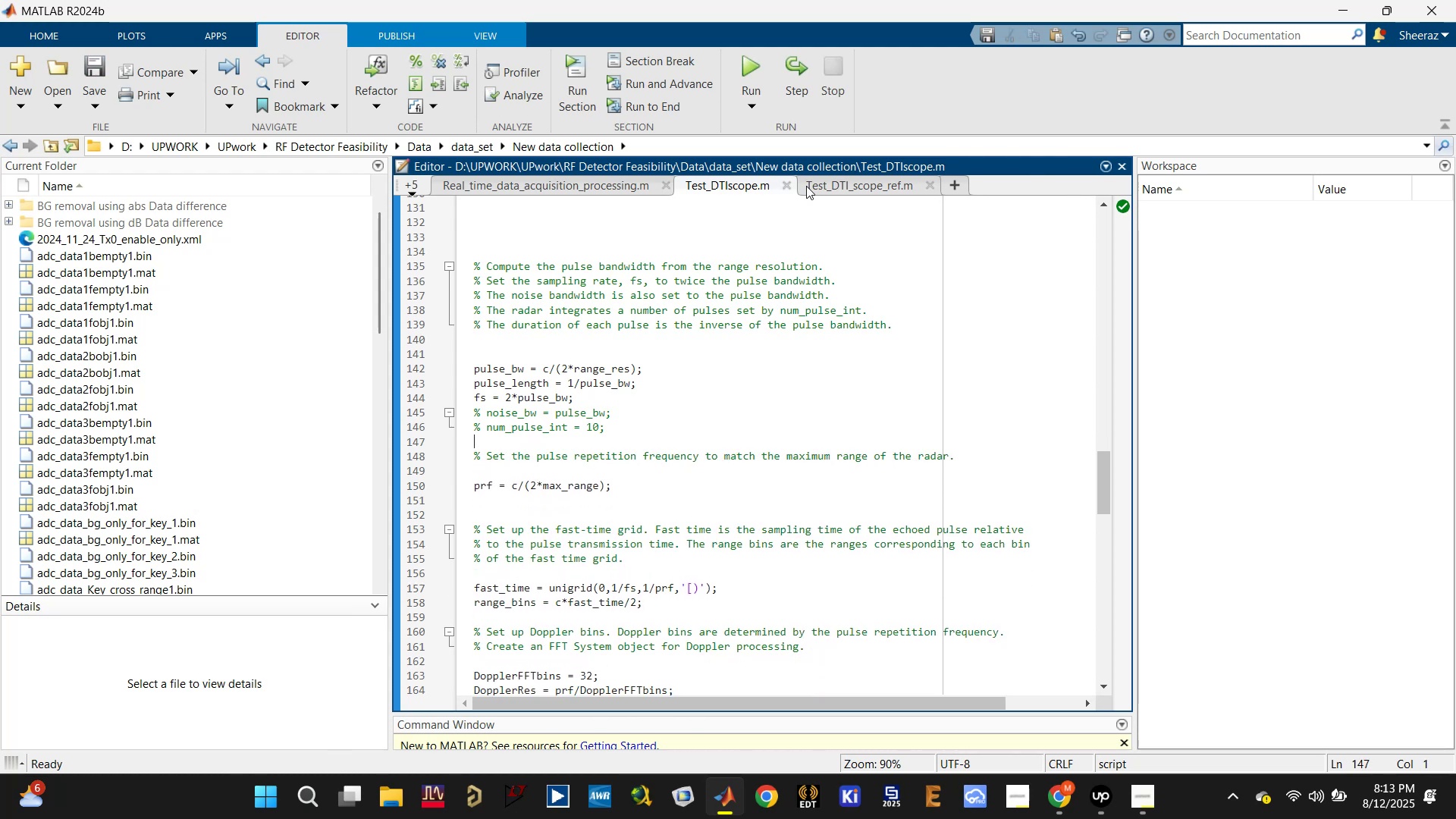 
left_click([846, 174])
 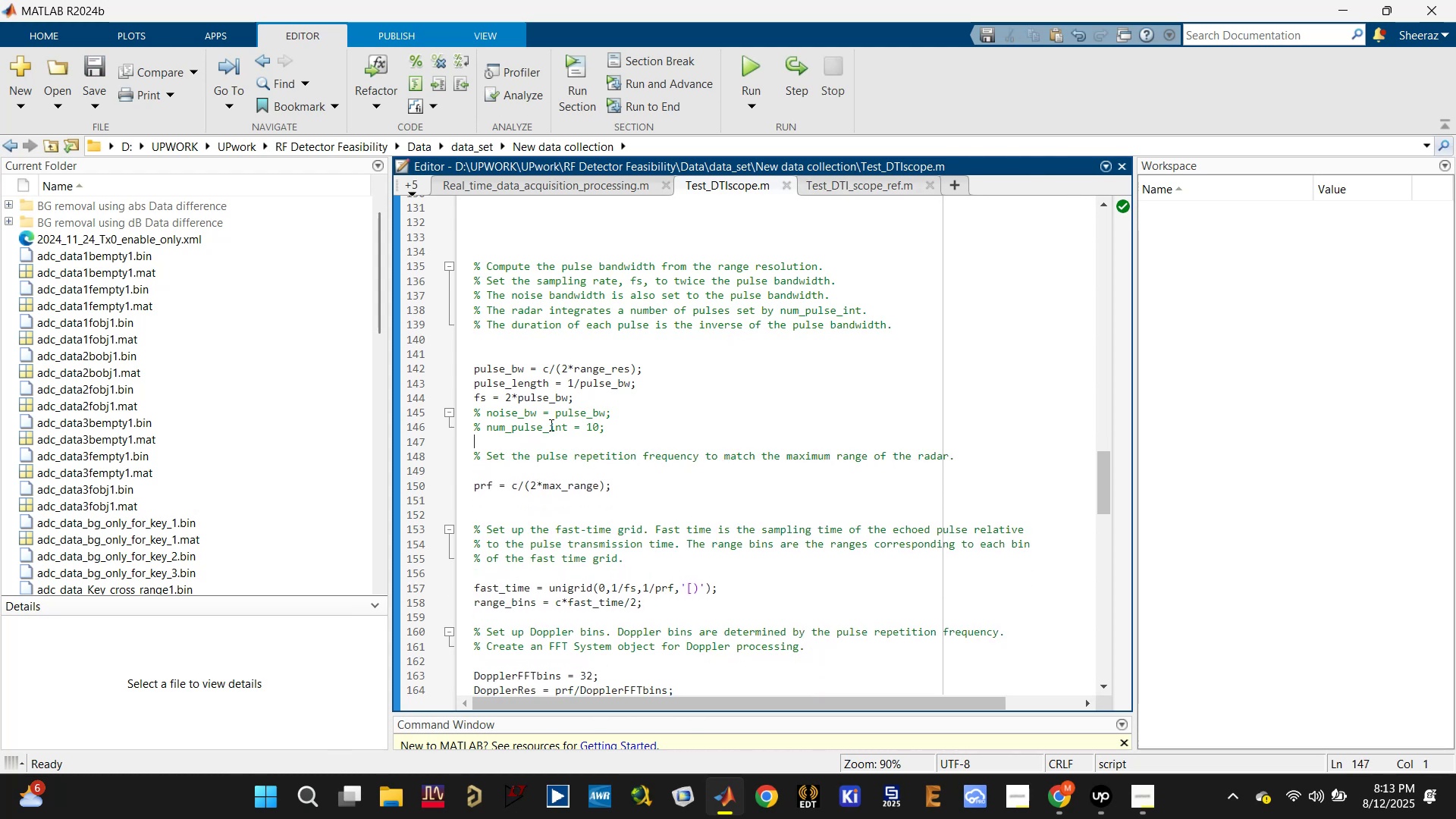 
double_click([539, 426])
 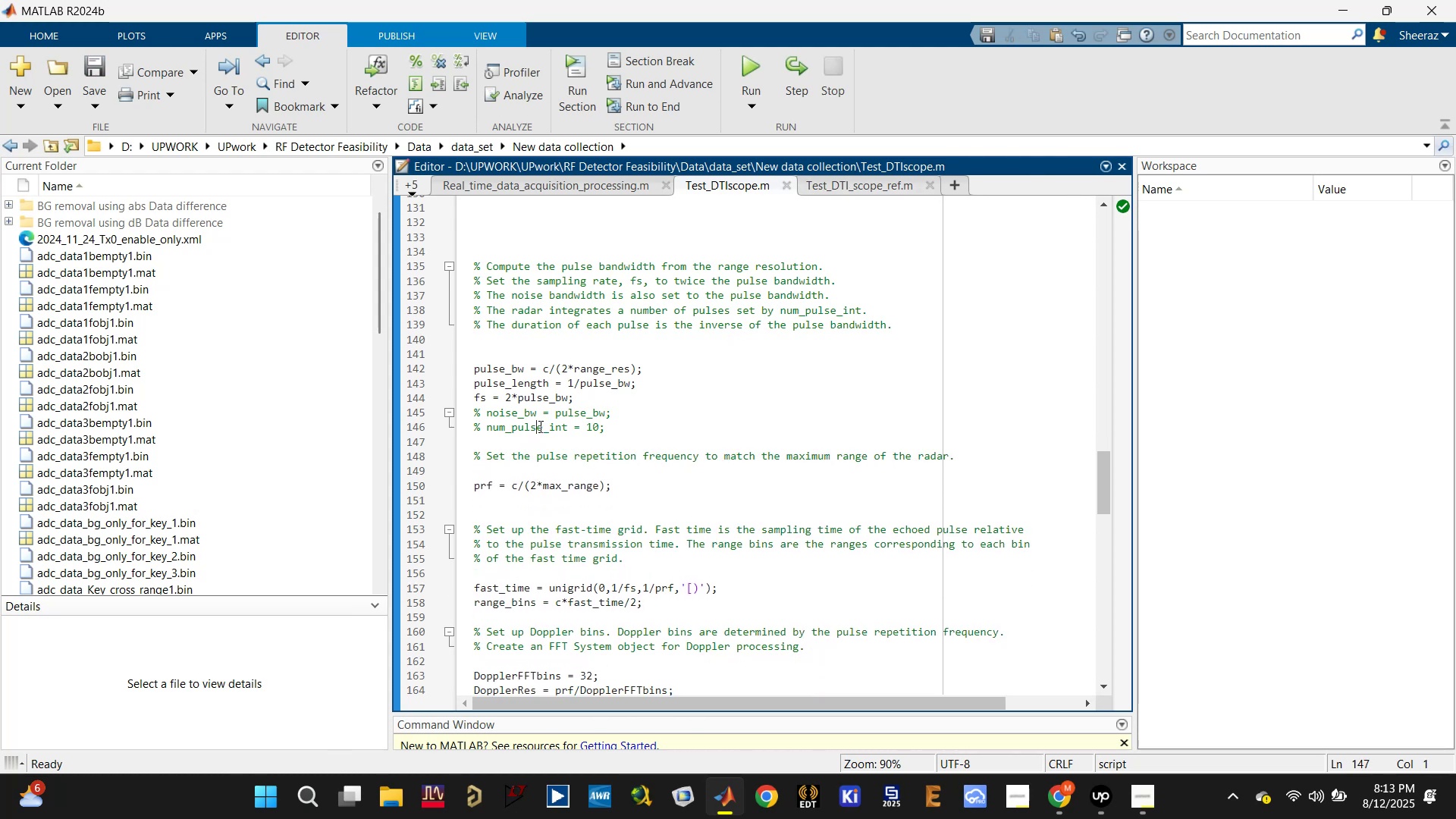 
key(Control+C)
 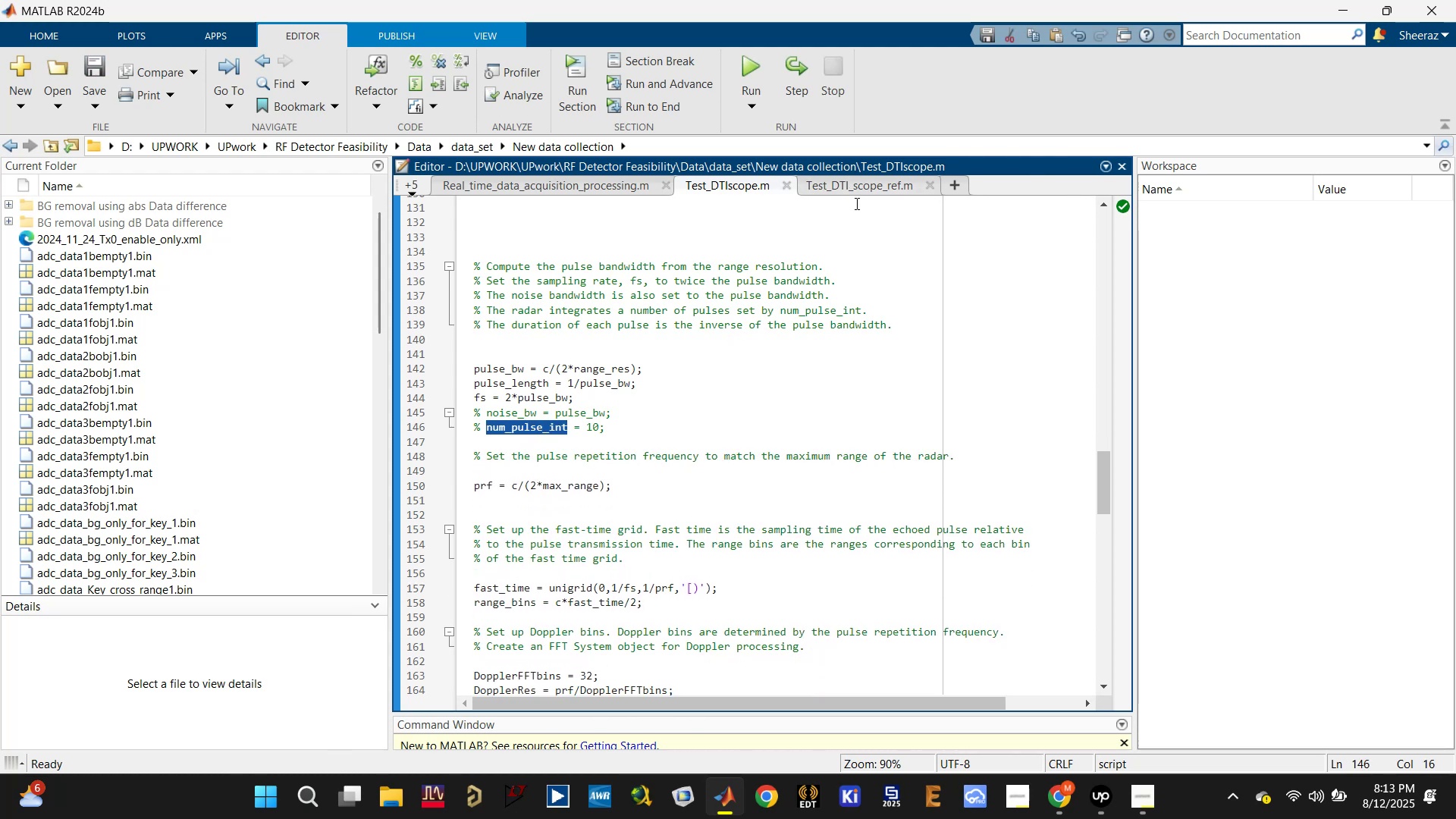 
left_click([859, 187])
 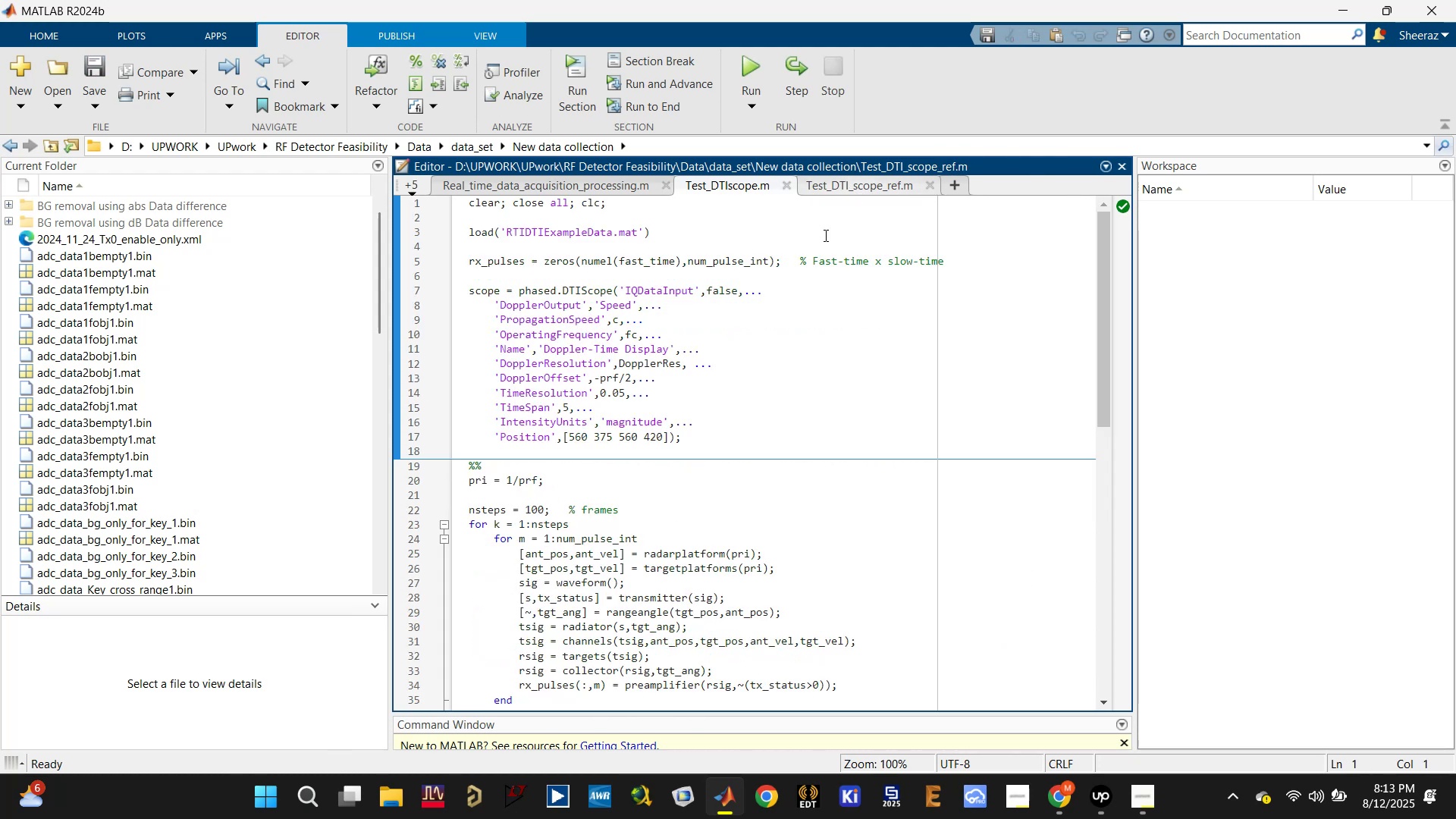 
key(Control+F)
 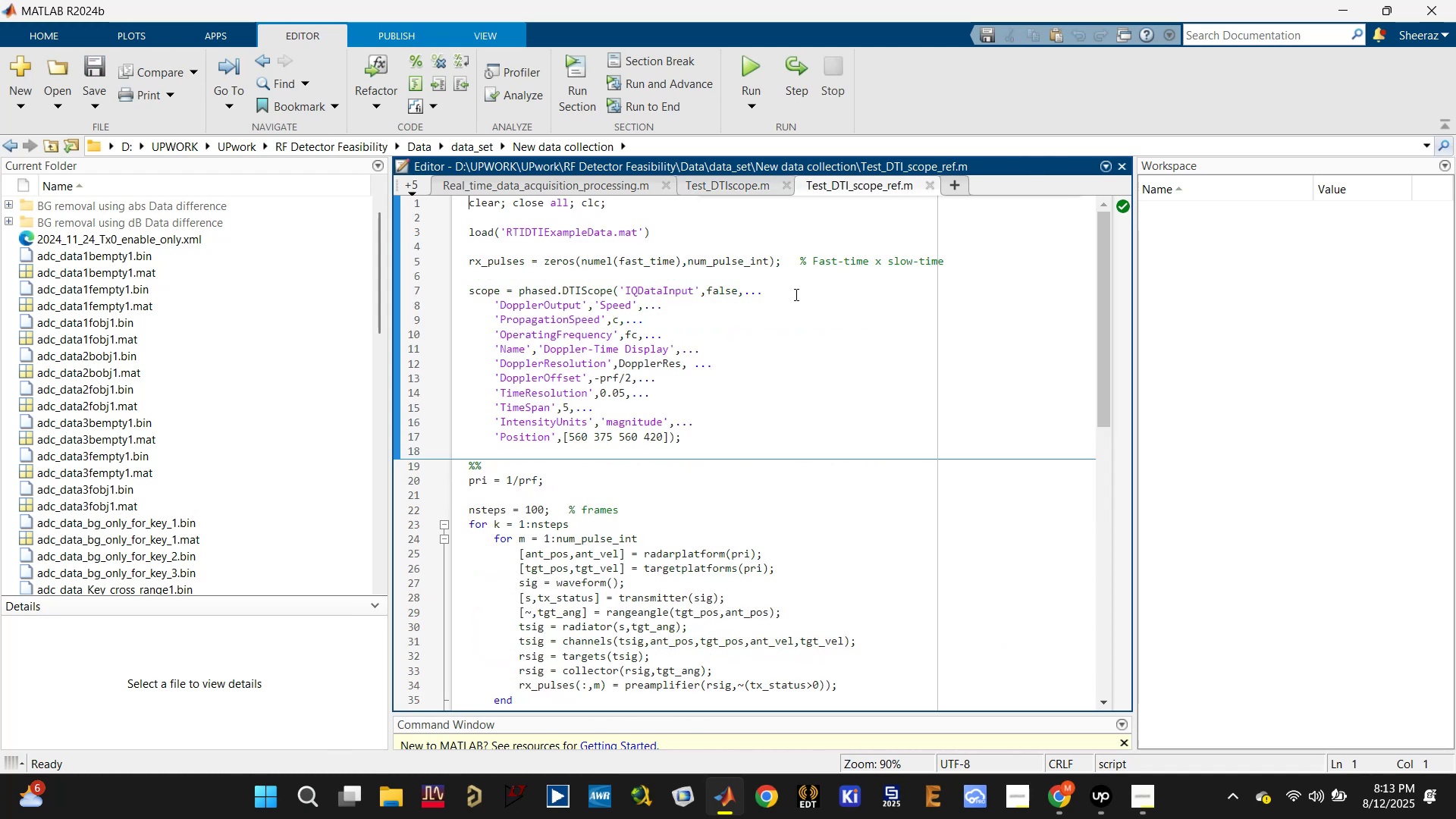 
key(Control+V)
 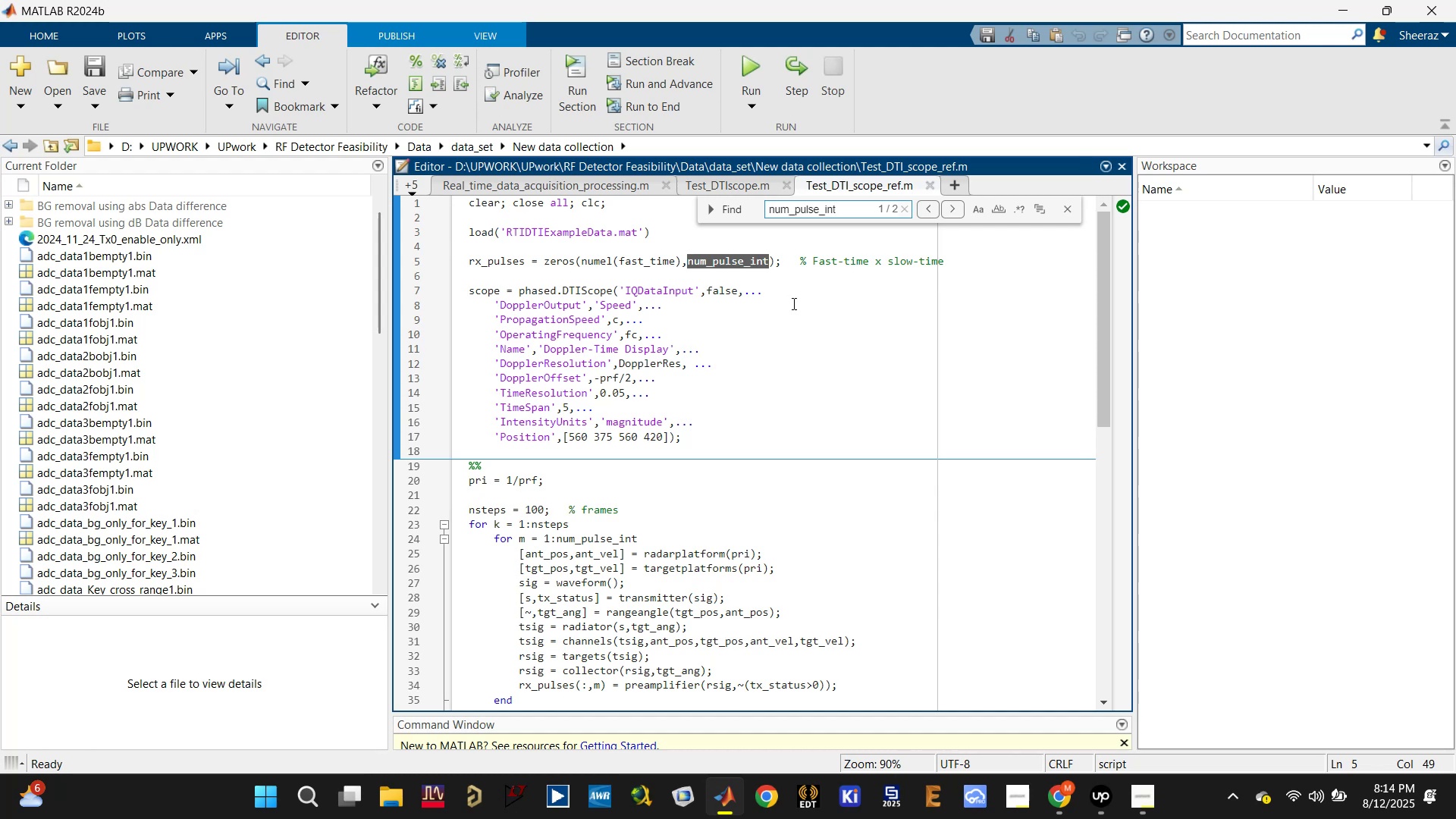 
key(Enter)
 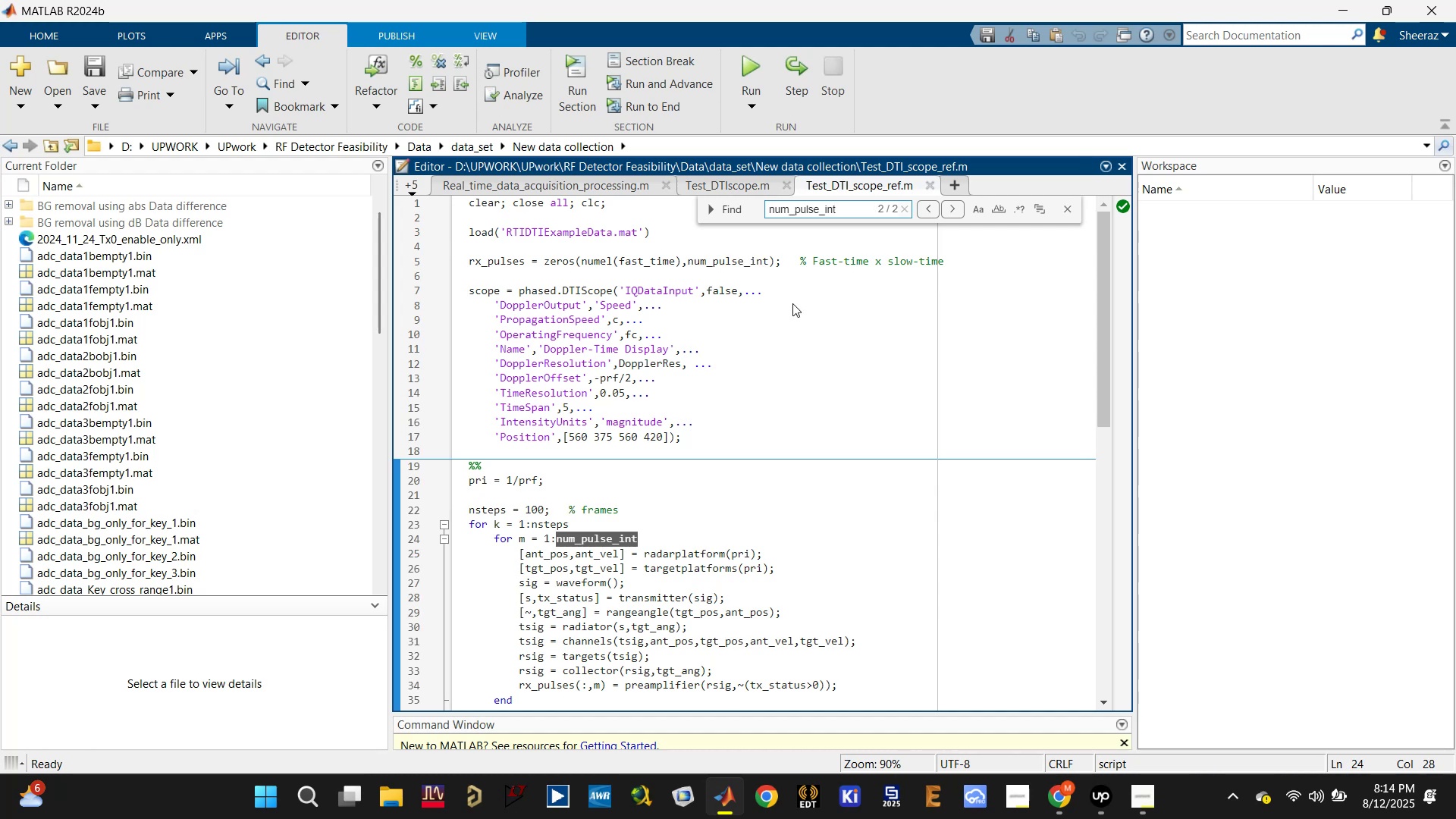 
scroll: coordinate [698, 418], scroll_direction: down, amount: 1.0
 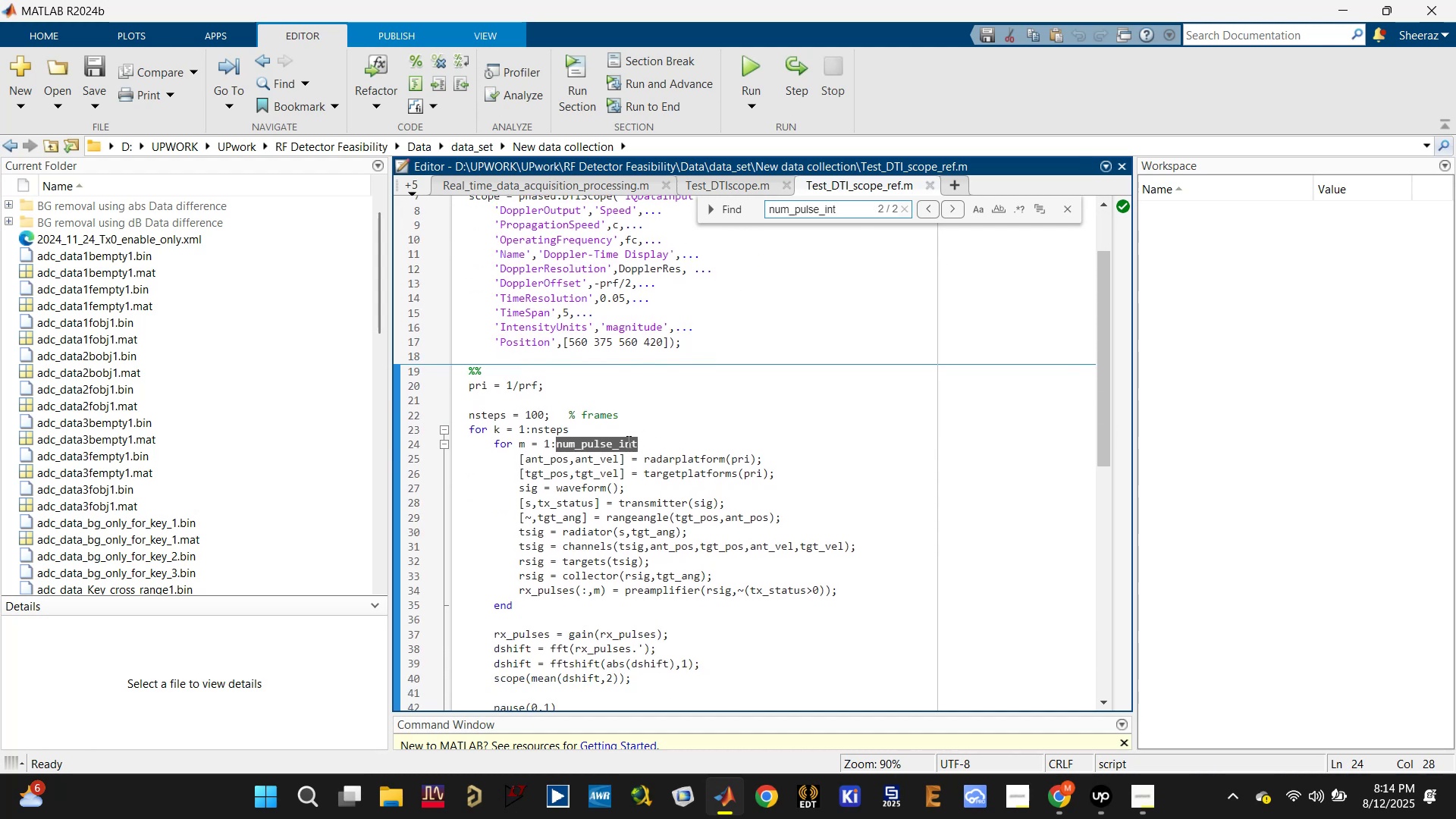 
double_click([624, 442])
 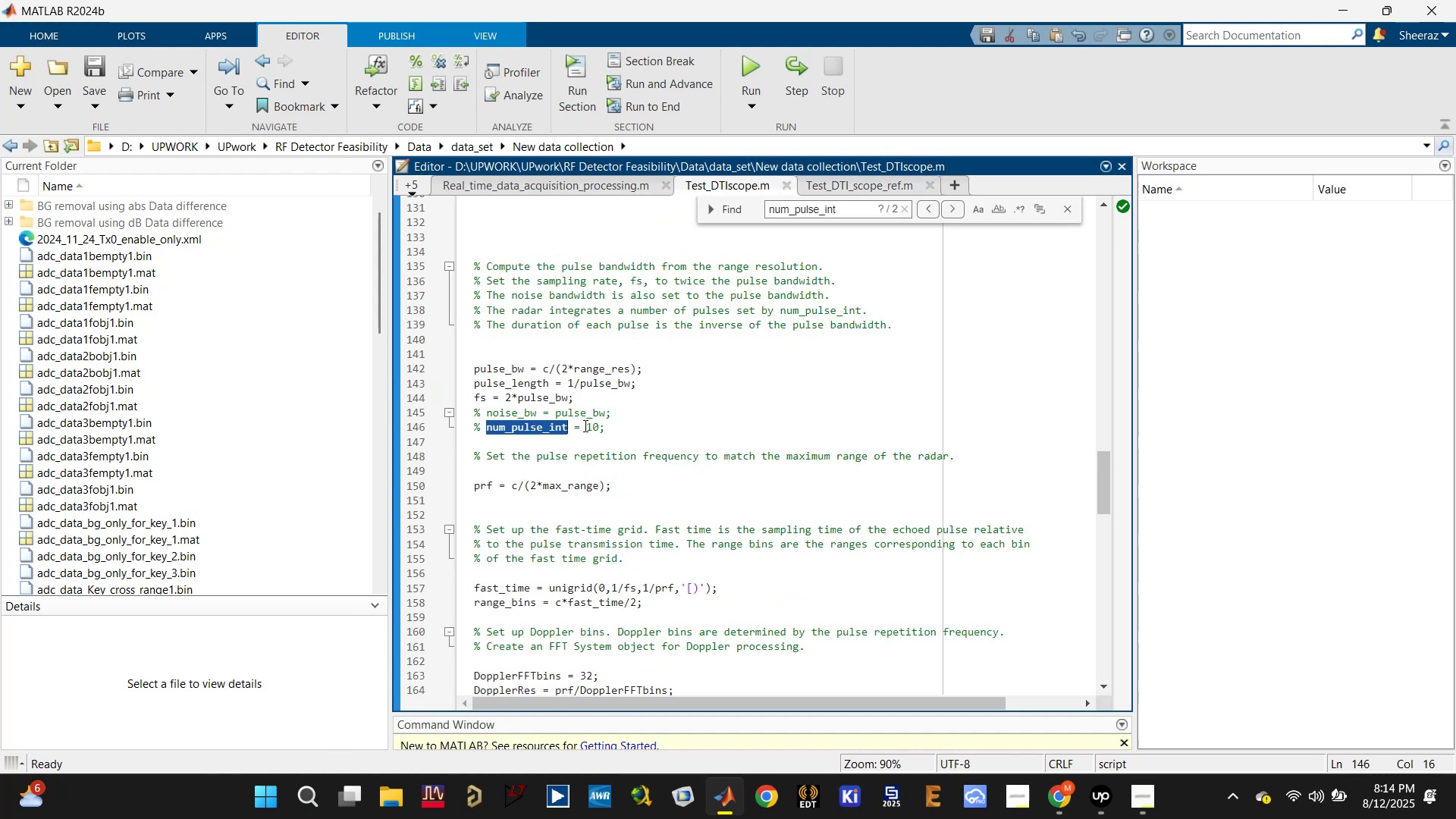 
wait(6.59)
 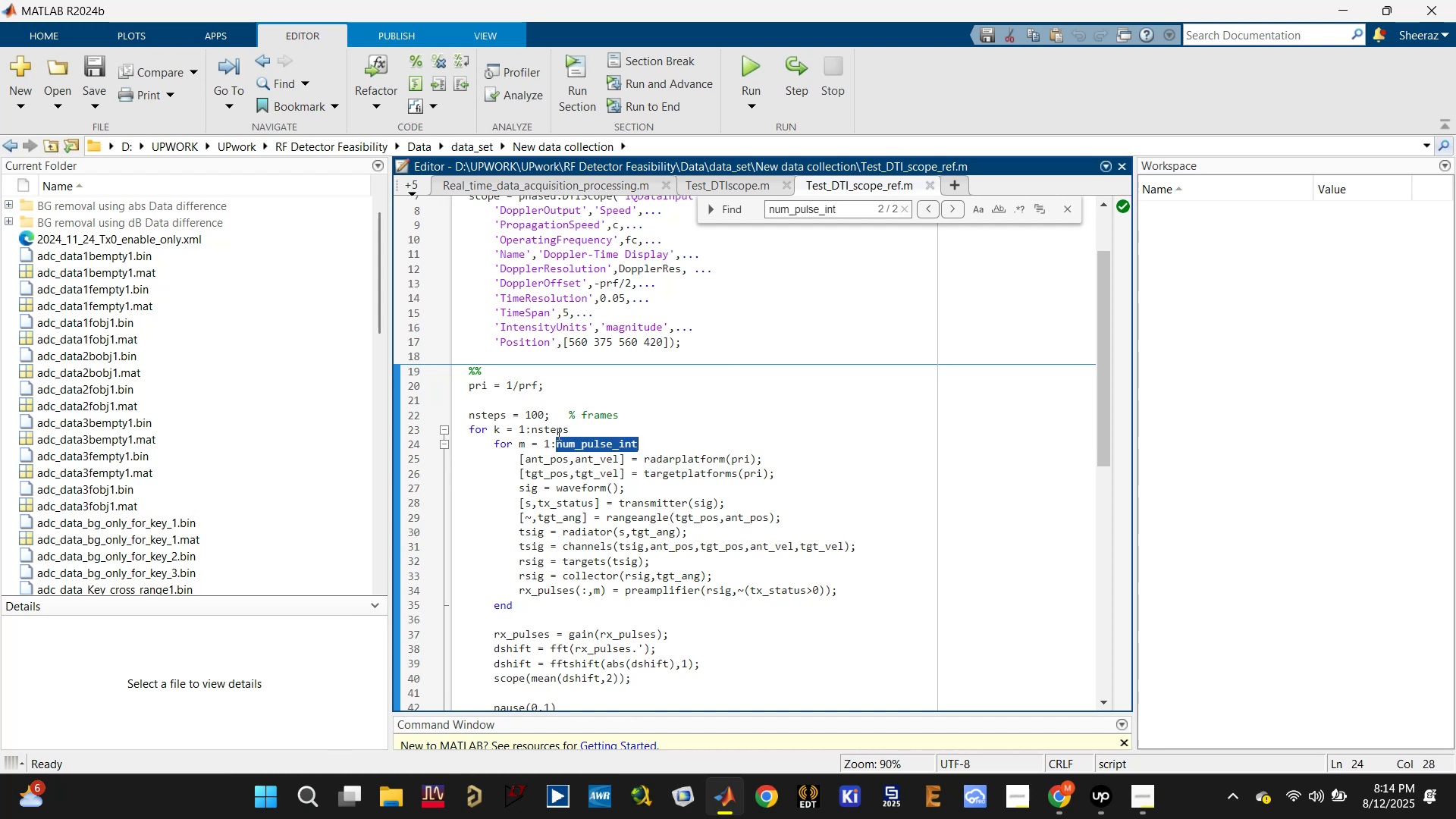 
double_click([573, 428])
 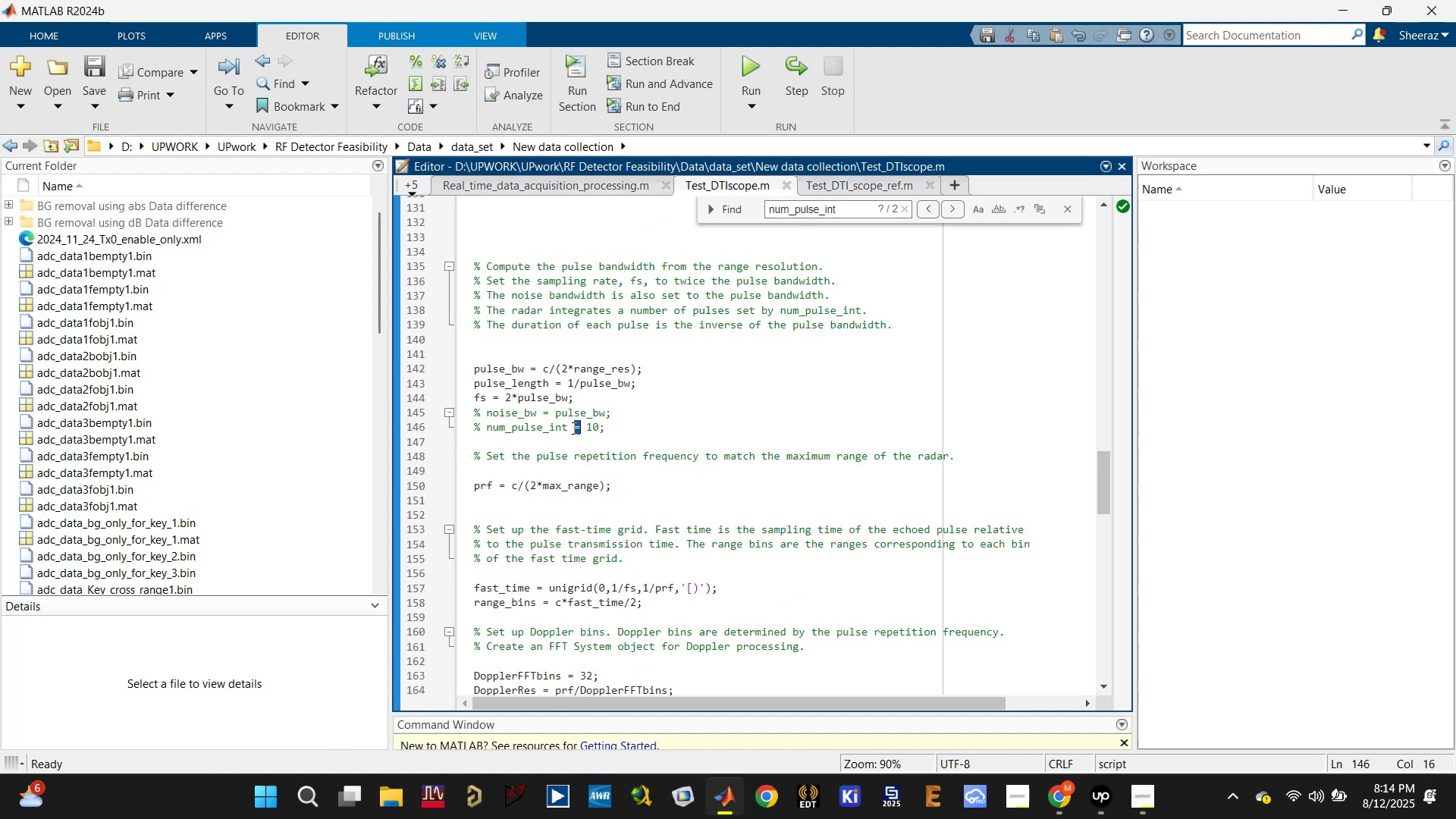 
triple_click([573, 428])
 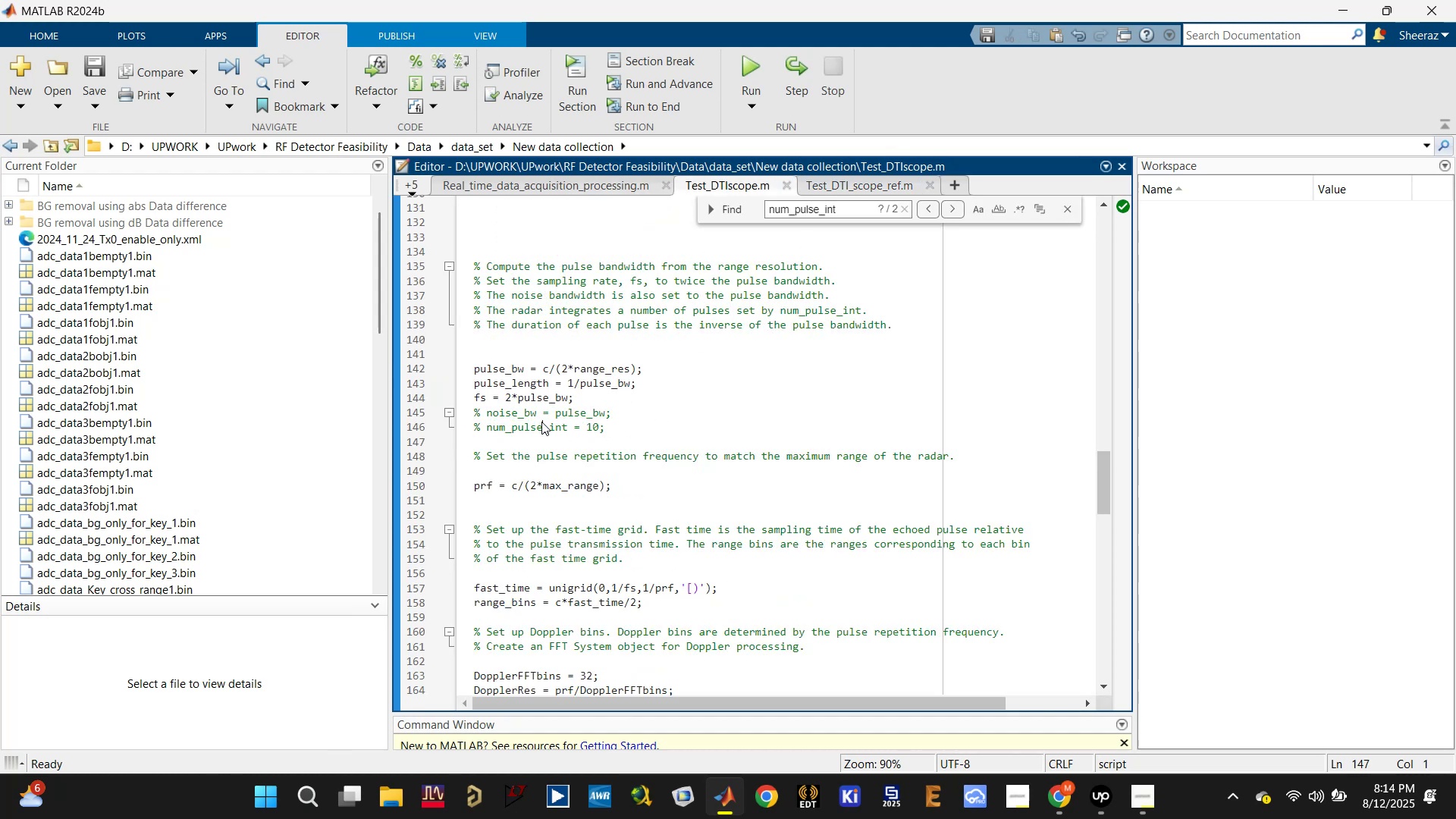 
double_click([541, 422])
 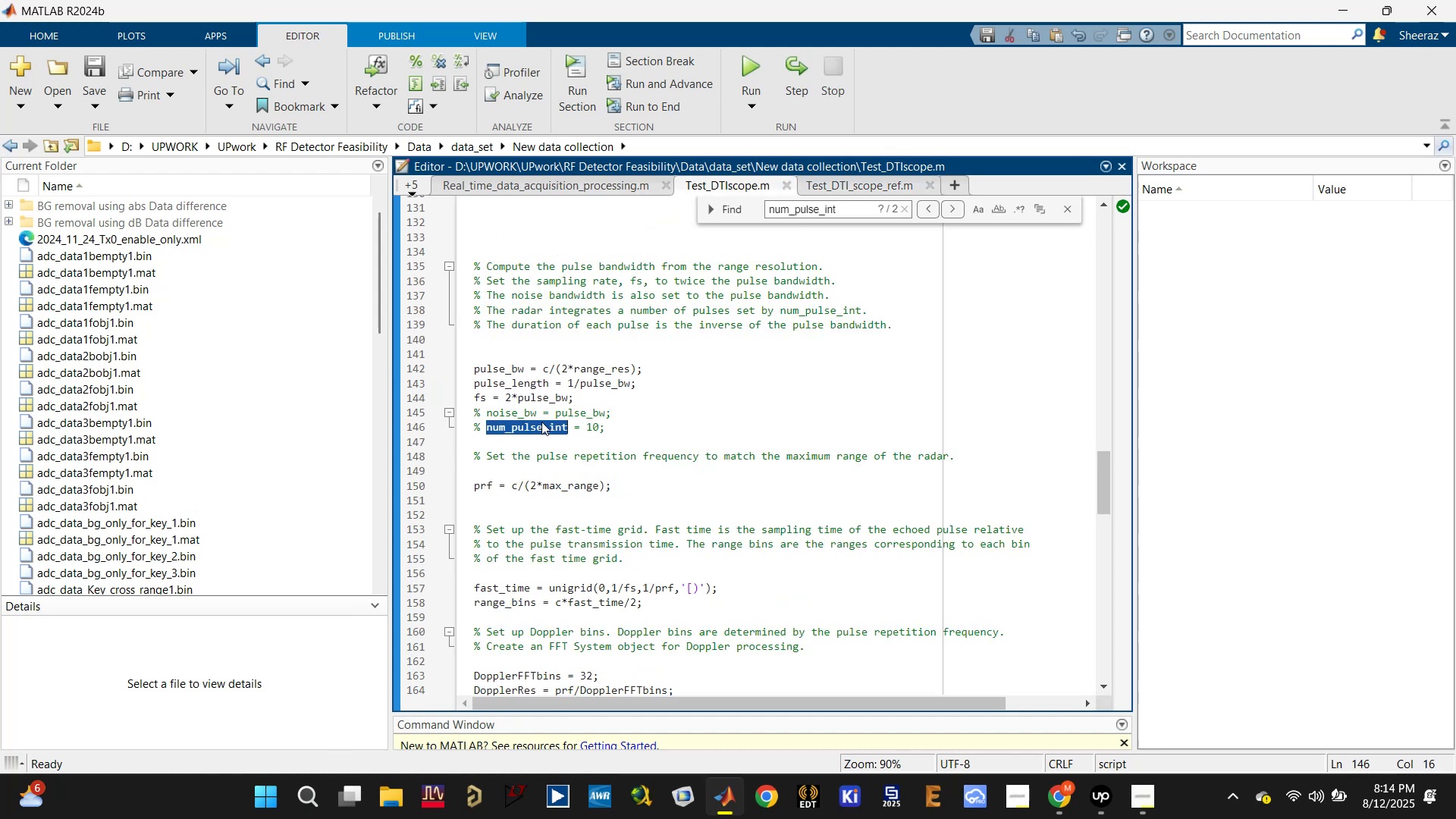 
hold_key(key=ControlLeft, duration=0.32)
 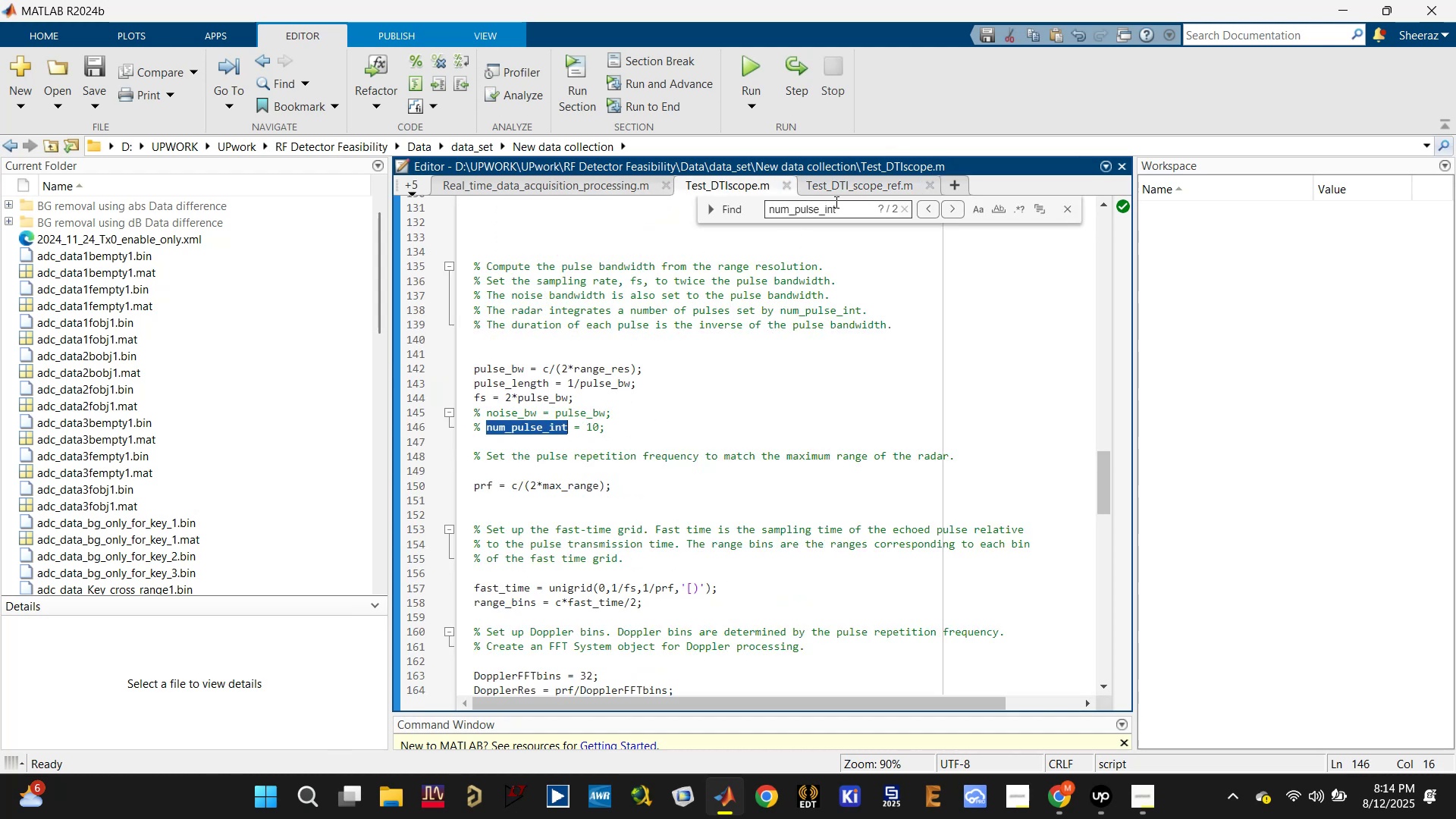 
left_click([838, 206])
 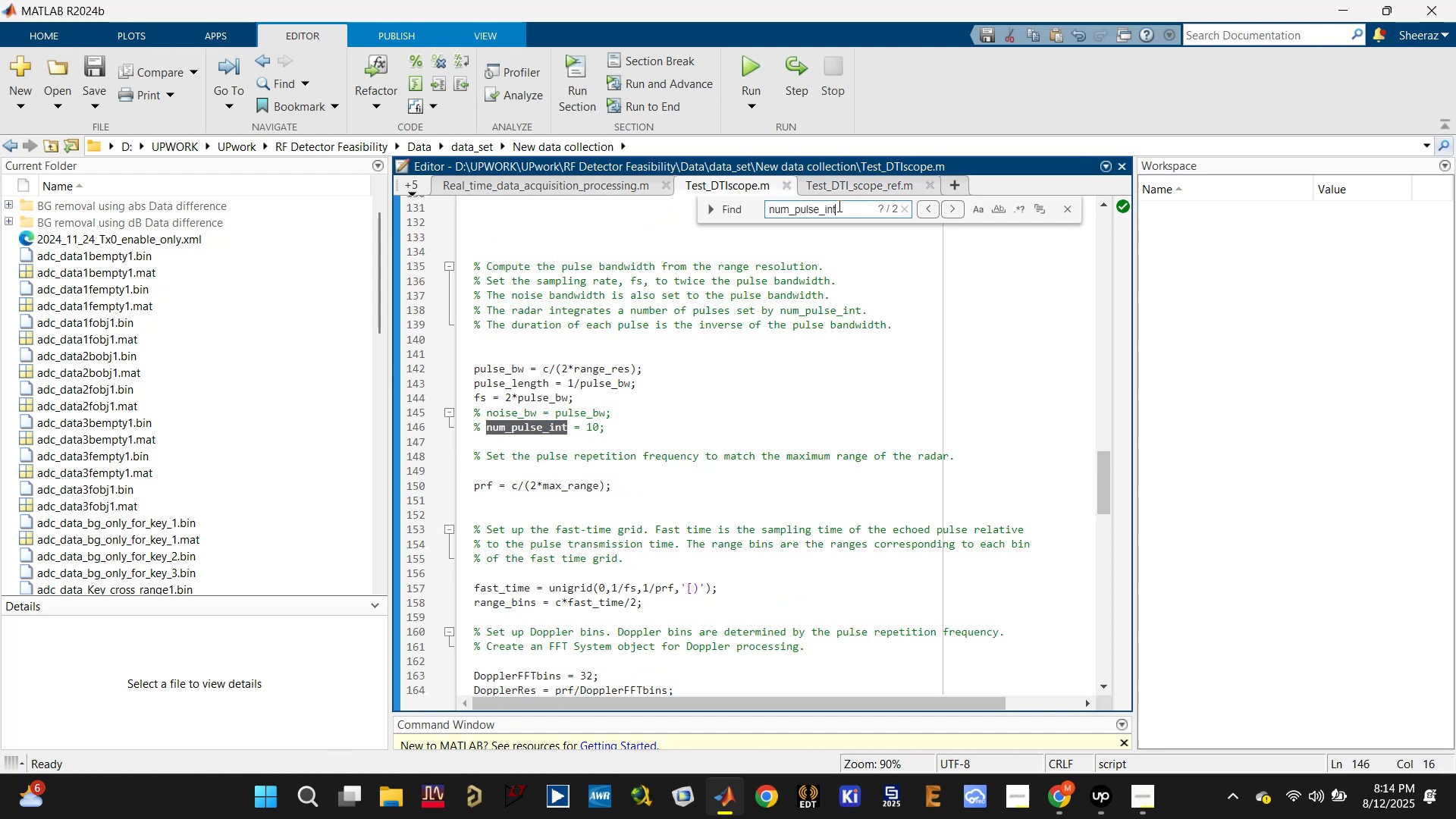 
key(Enter)
 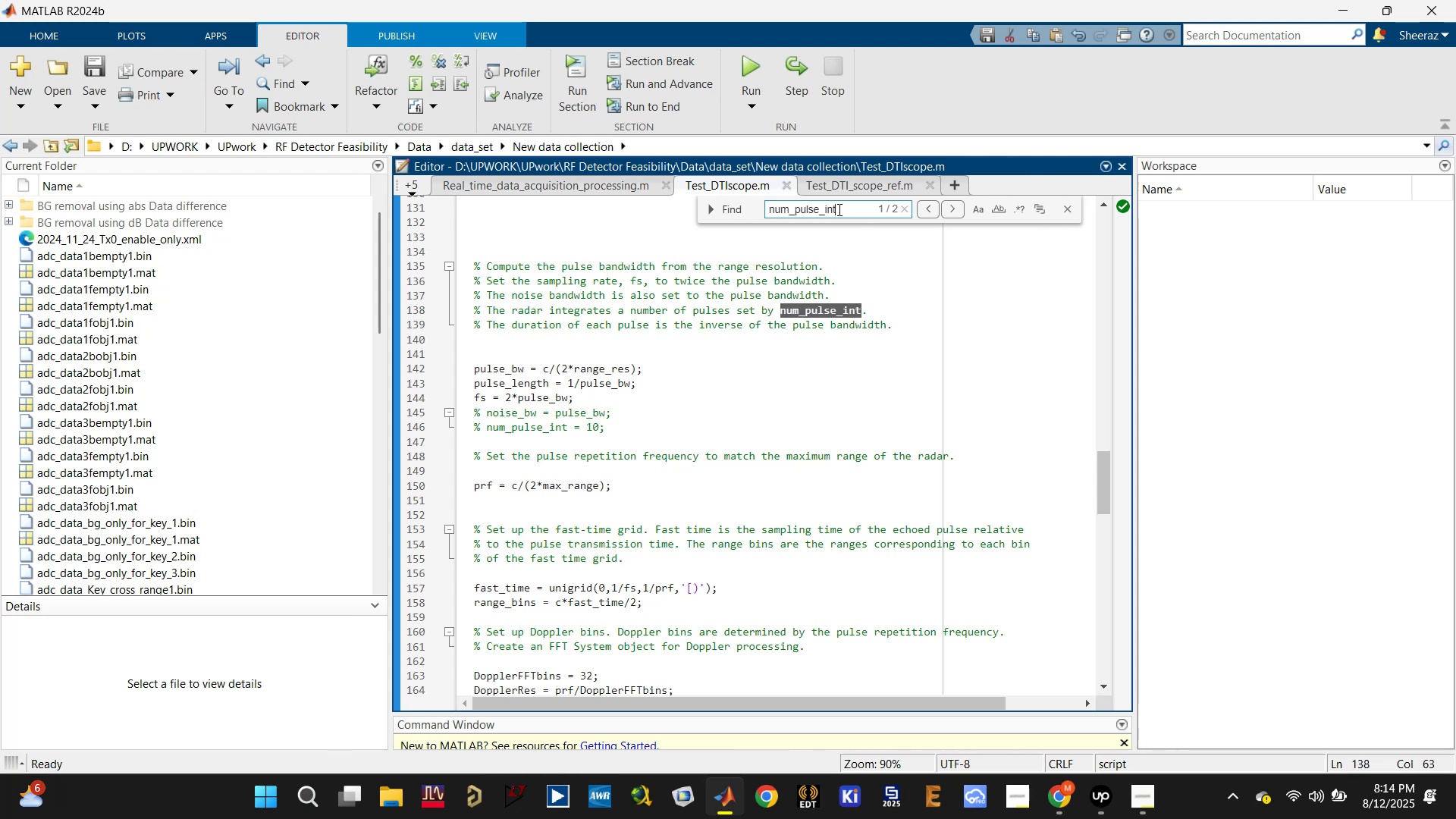 
key(Enter)
 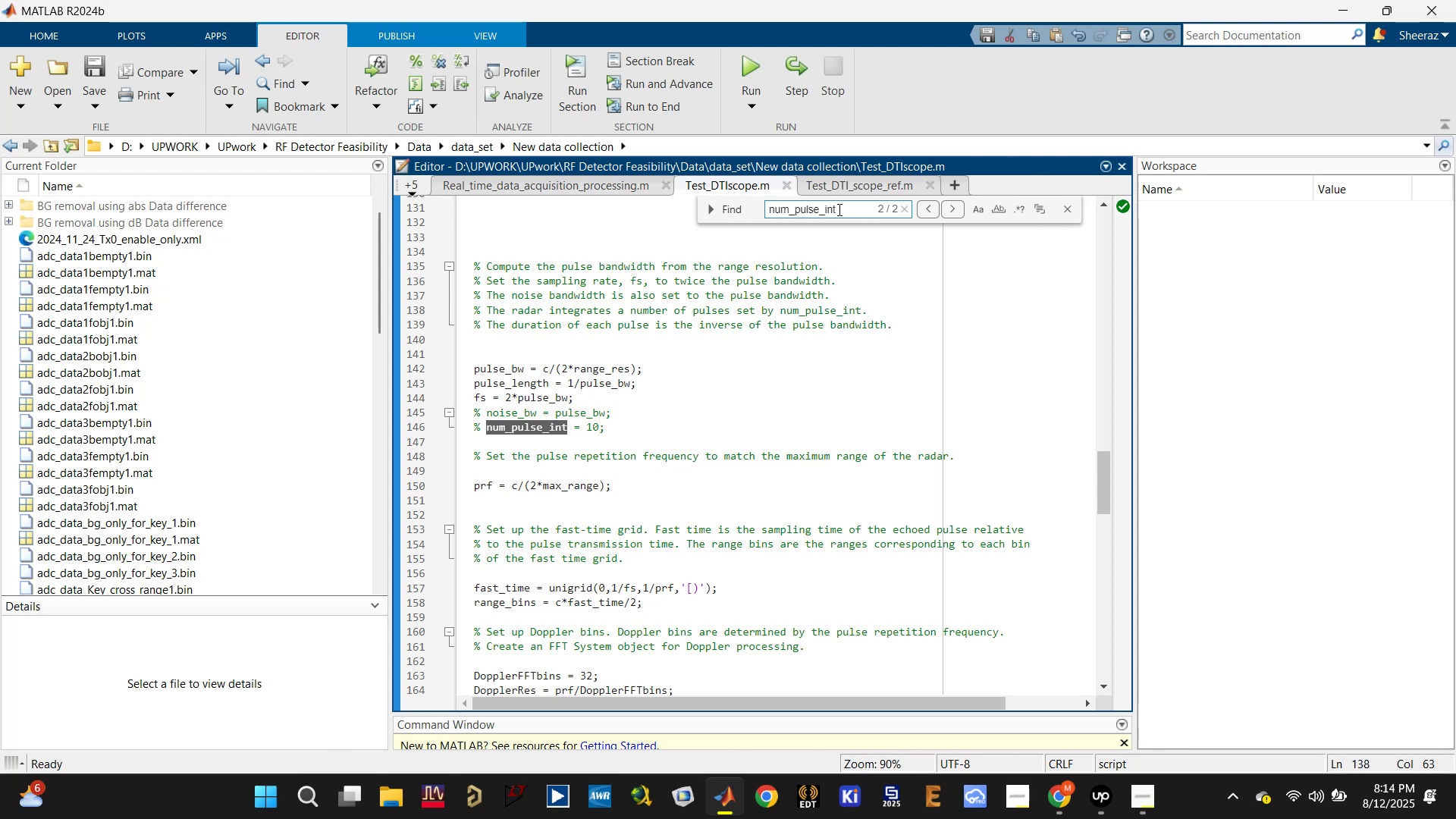 
key(Enter)
 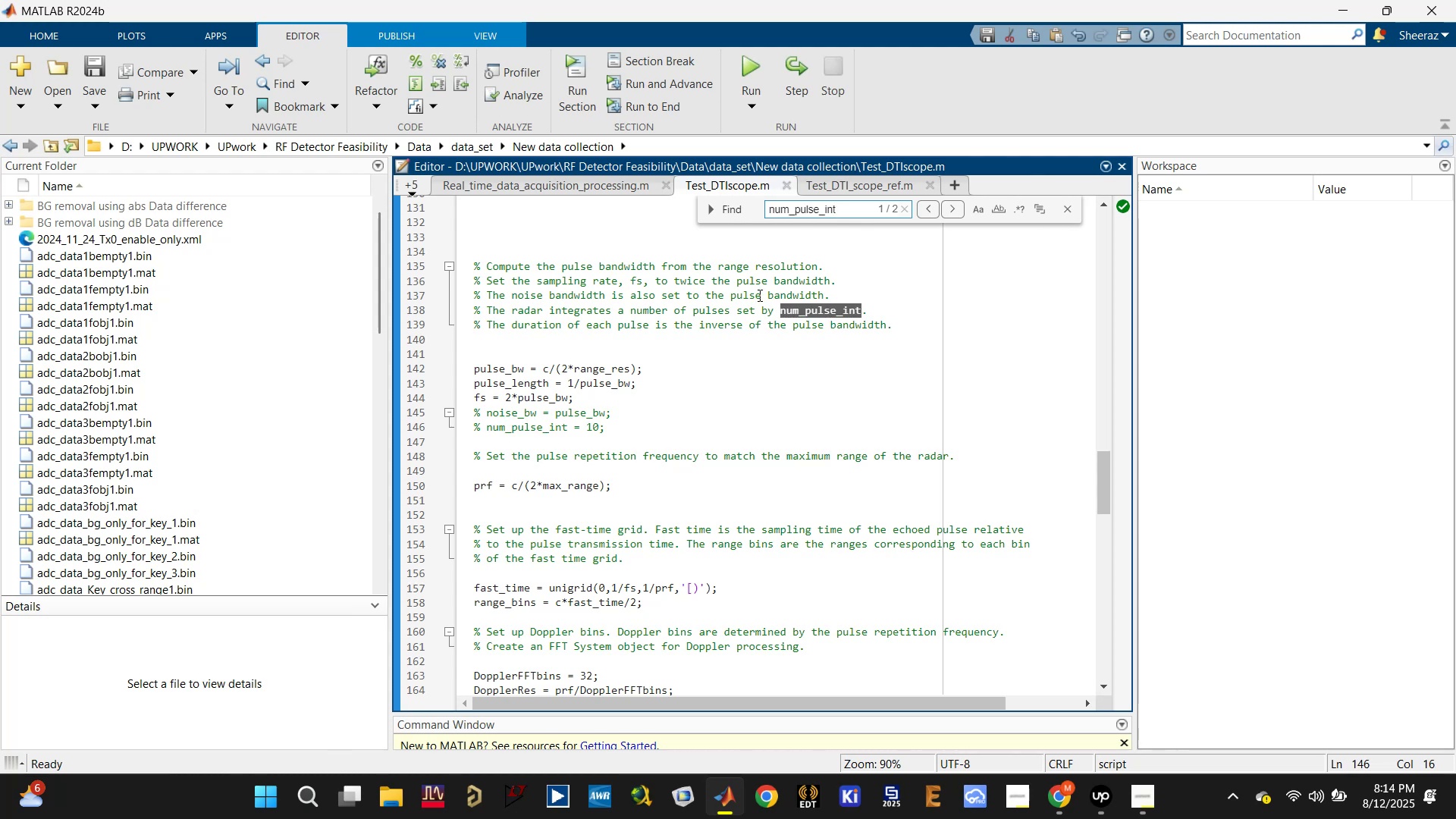 
key(Enter)
 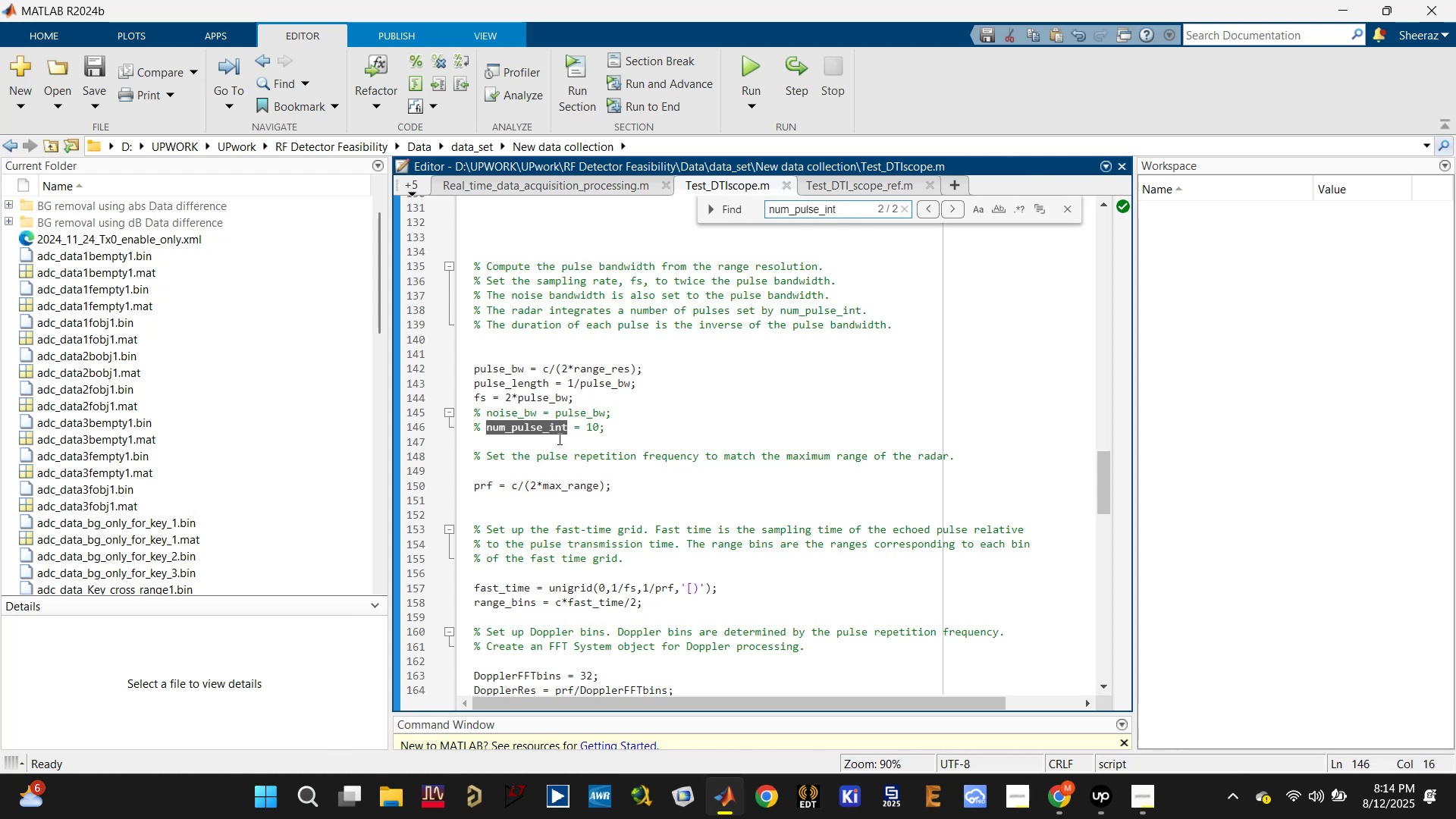 
double_click([558, 435])
 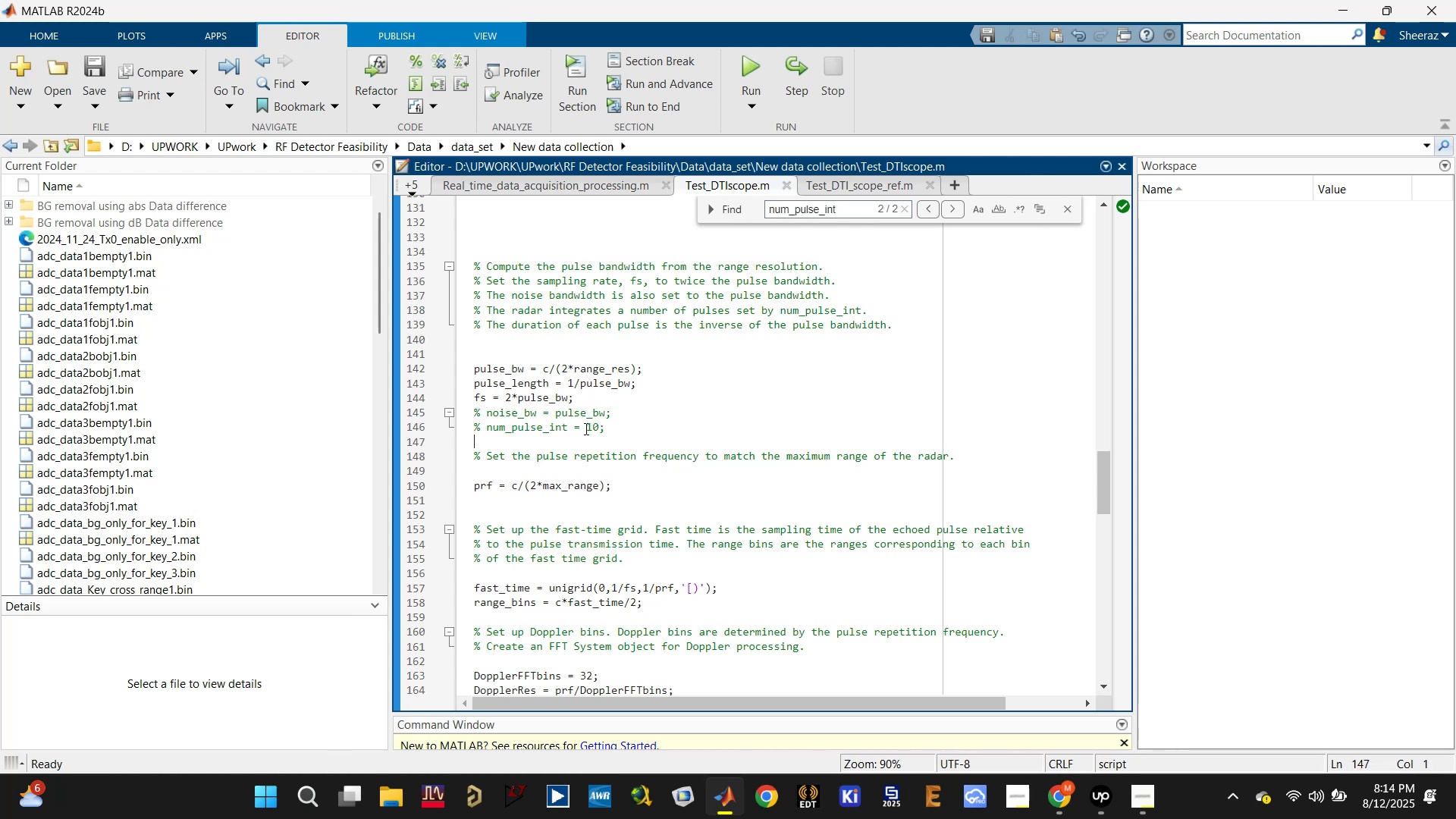 
triple_click([677, 412])
 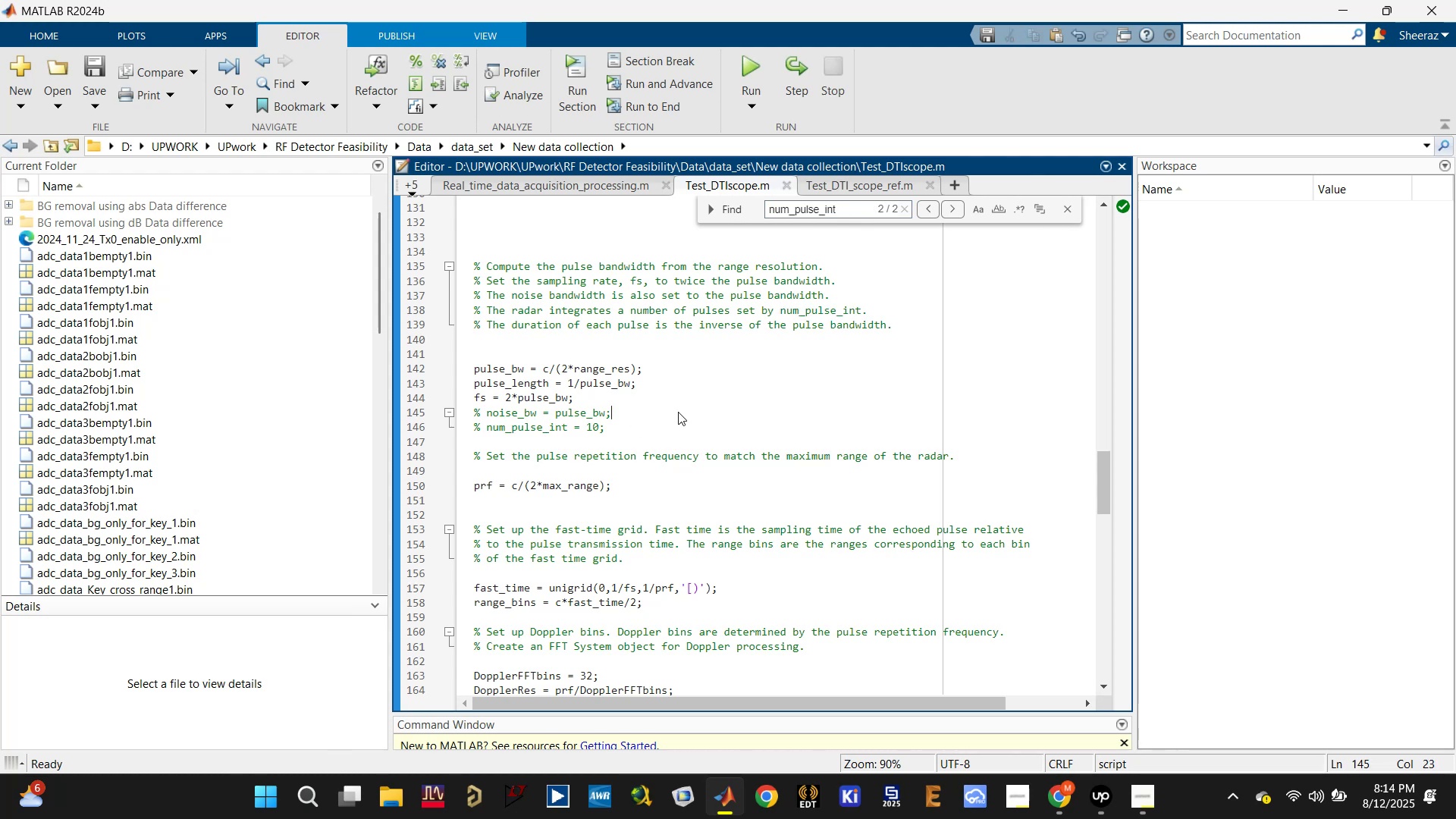 
scroll: coordinate [678, 412], scroll_direction: up, amount: 1.0
 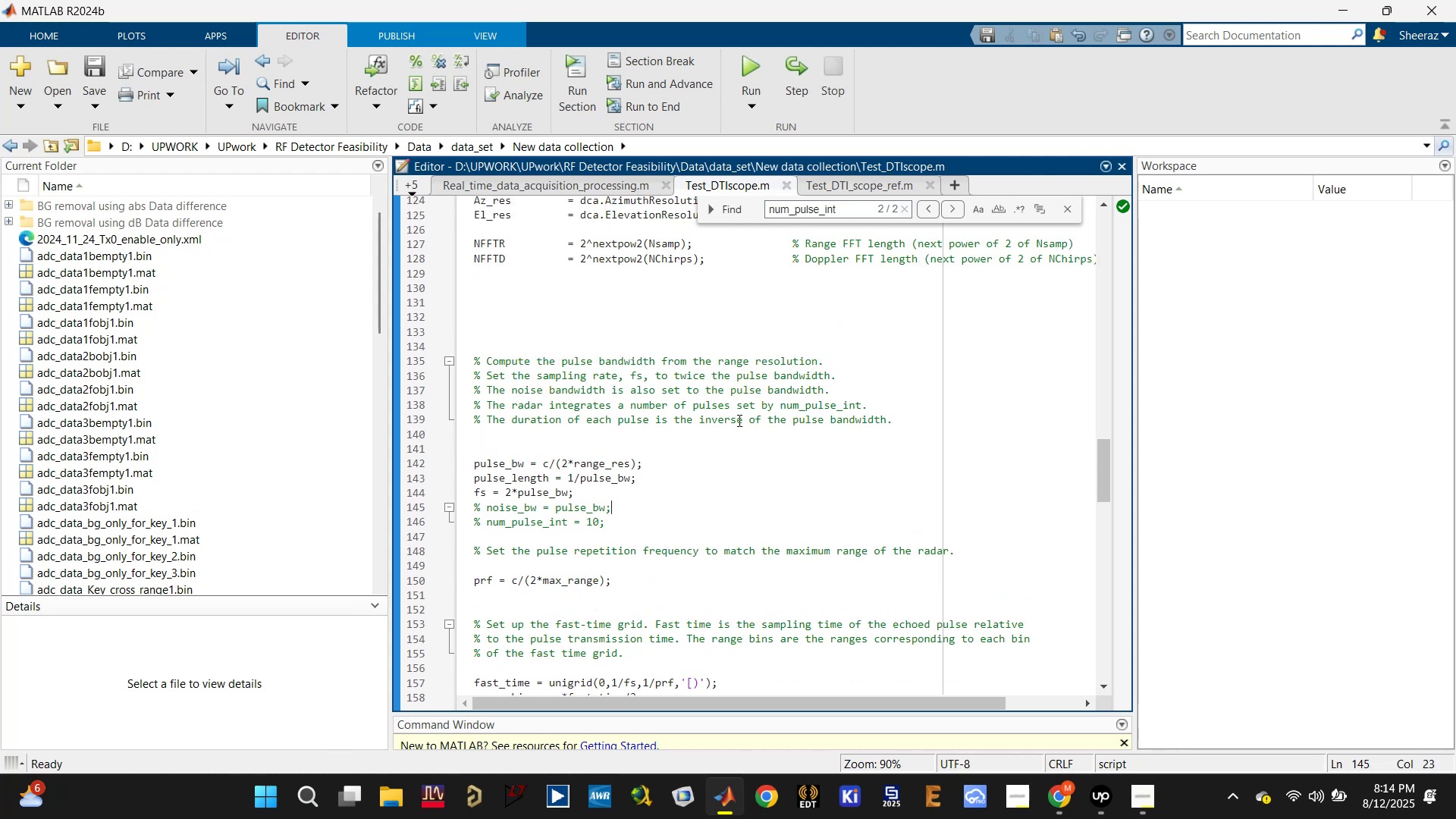 
left_click([752, 409])
 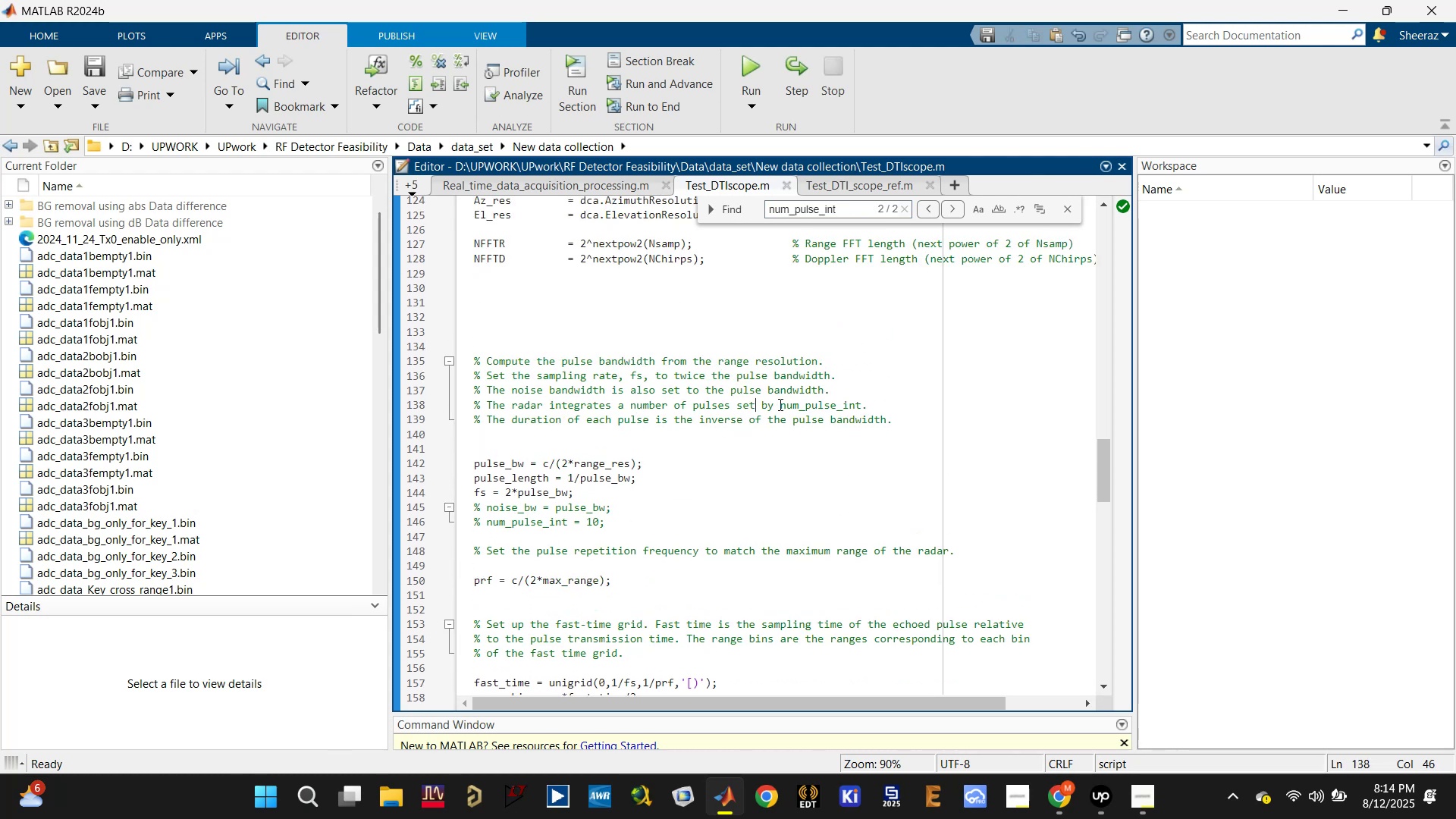 
left_click([903, 391])
 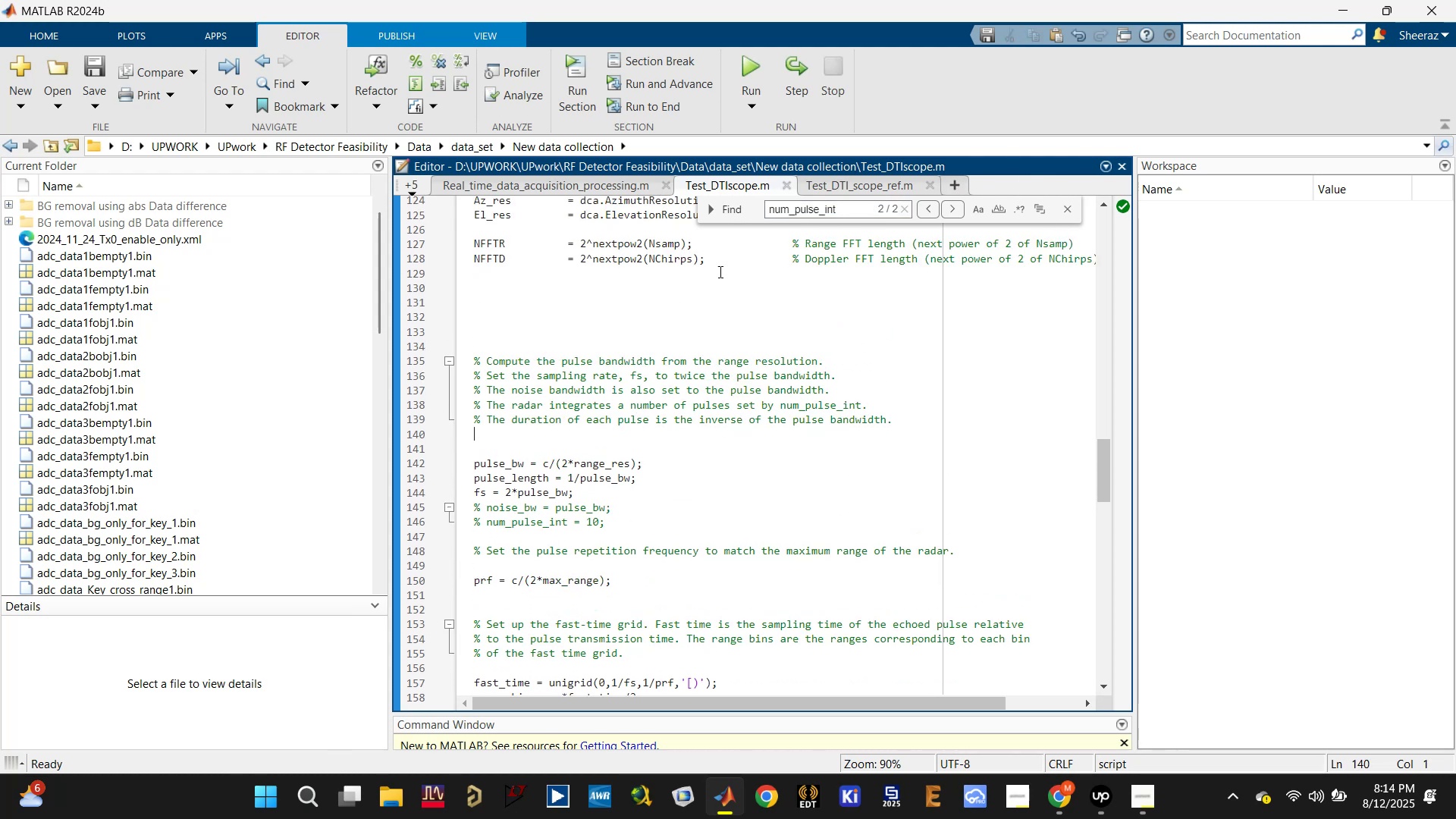 
scroll: coordinate [648, 397], scroll_direction: down, amount: 2.0
 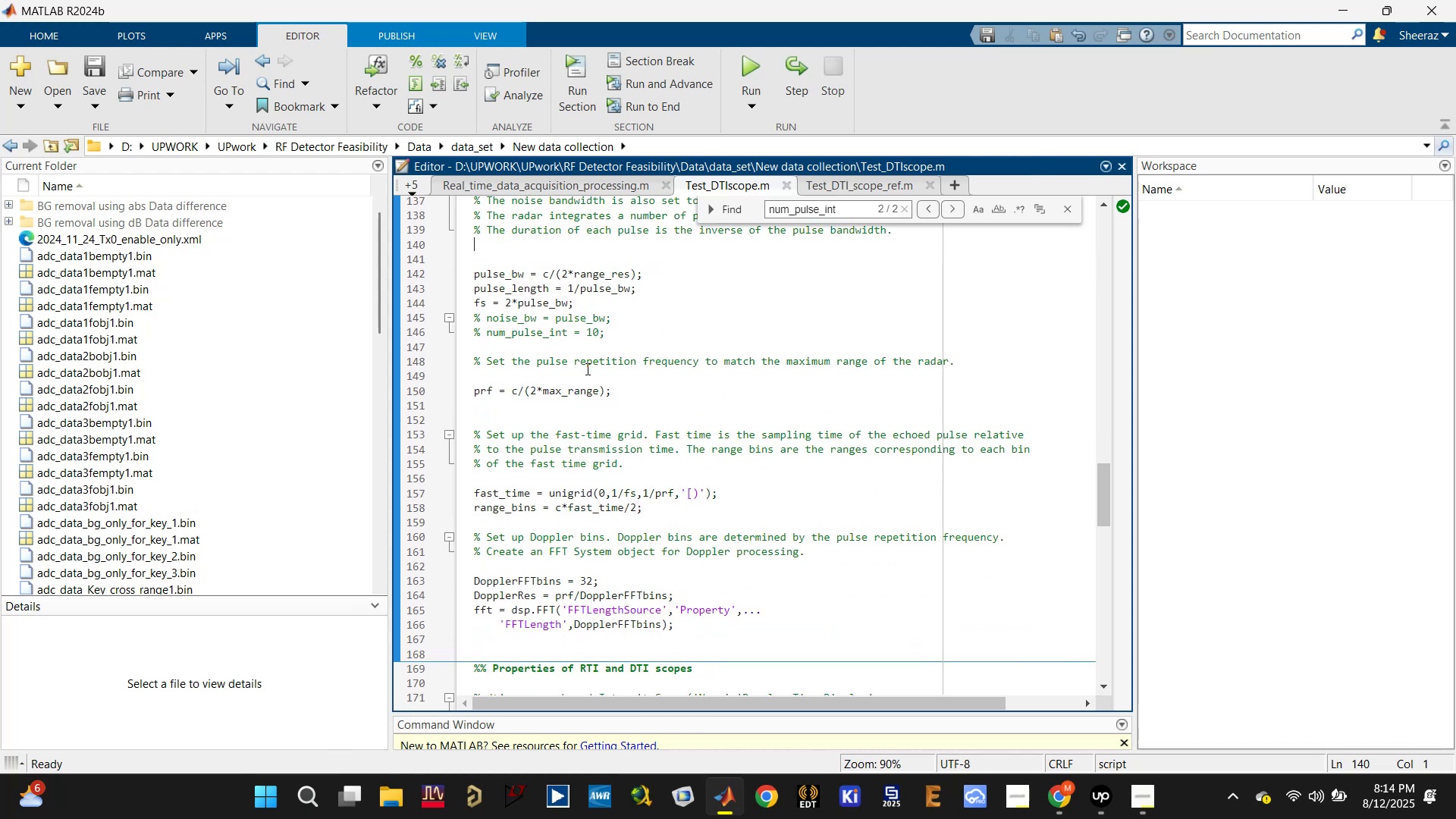 
left_click([560, 394])
 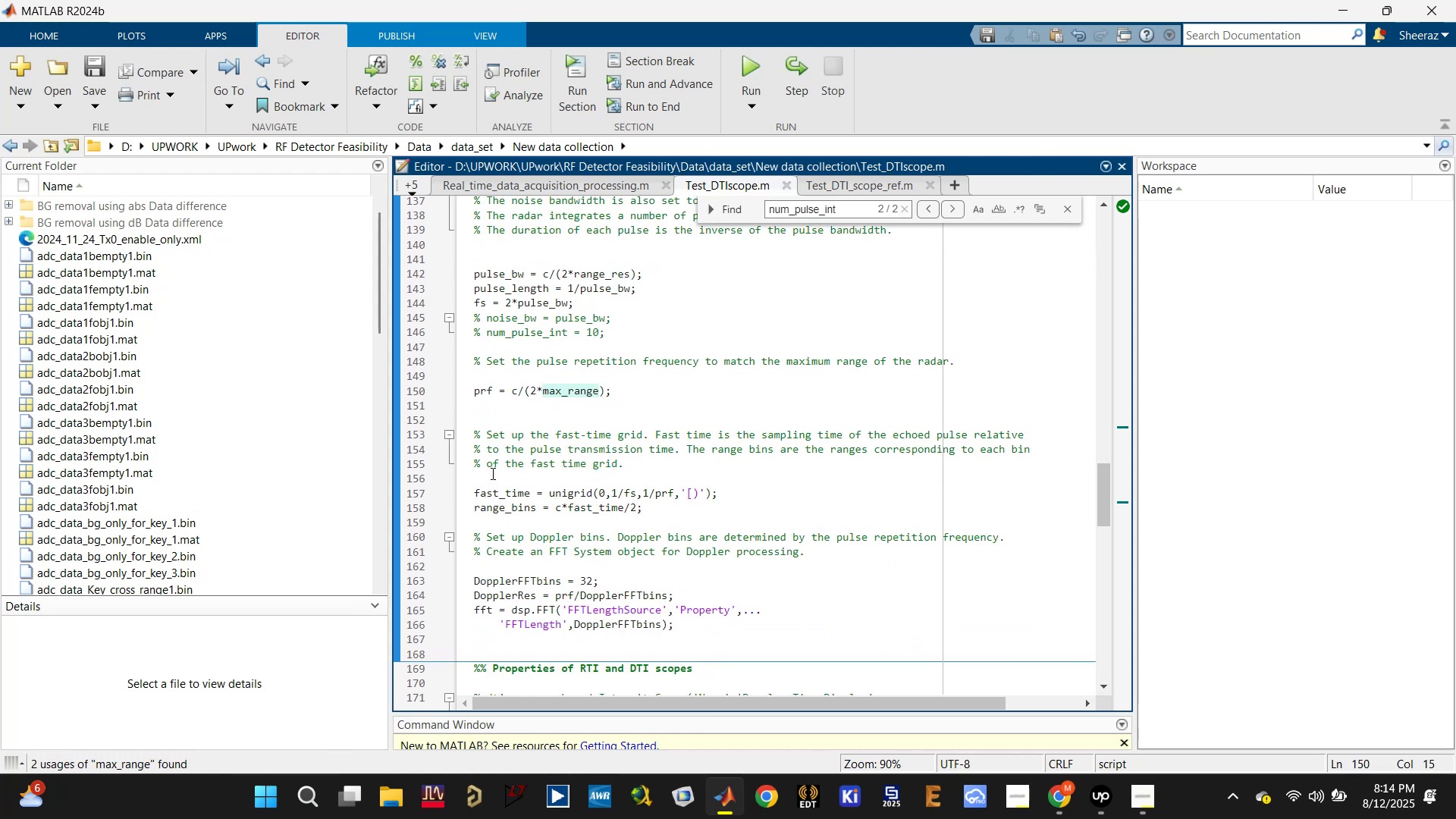 
left_click([486, 490])
 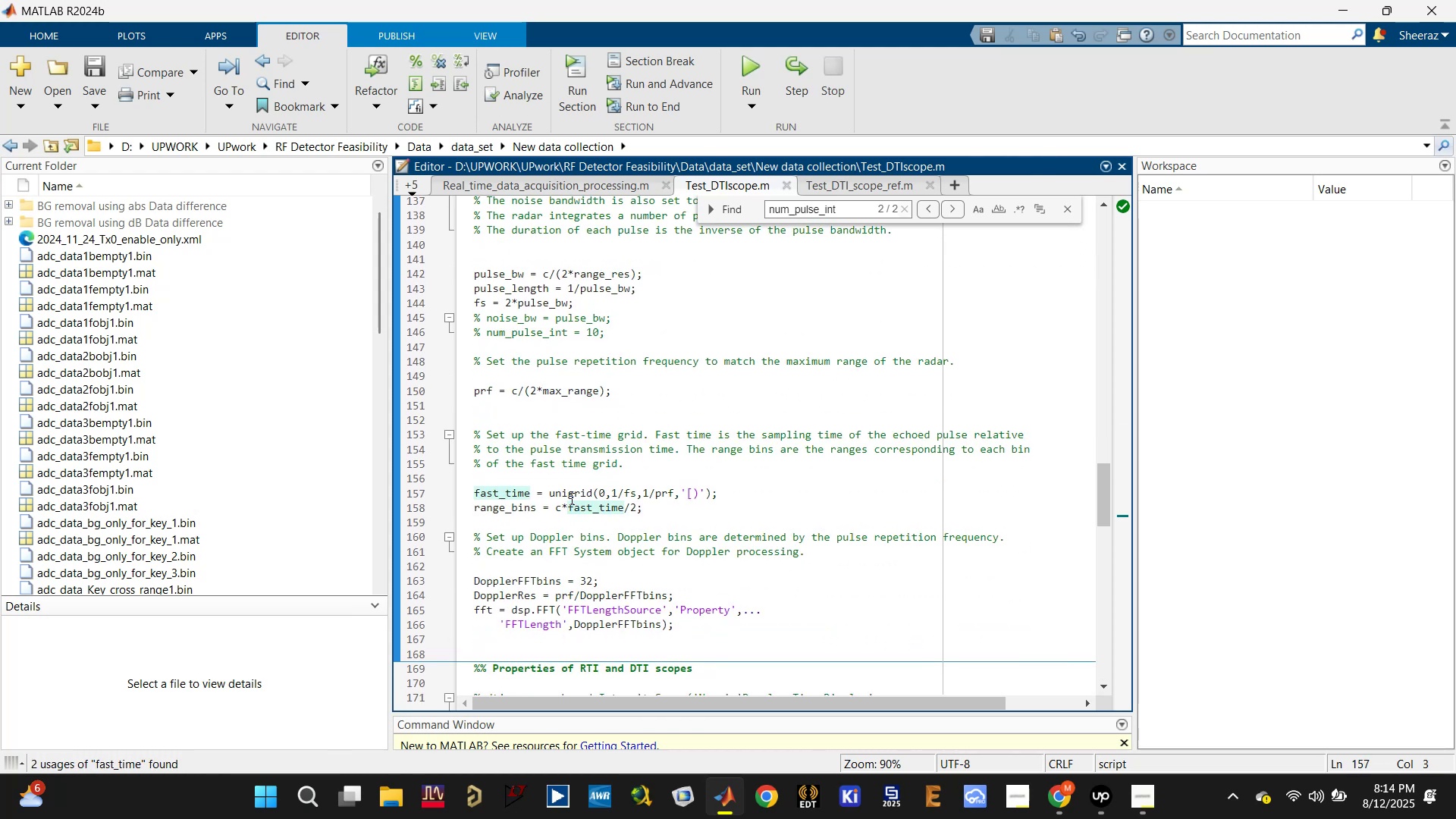 
left_click([576, 476])
 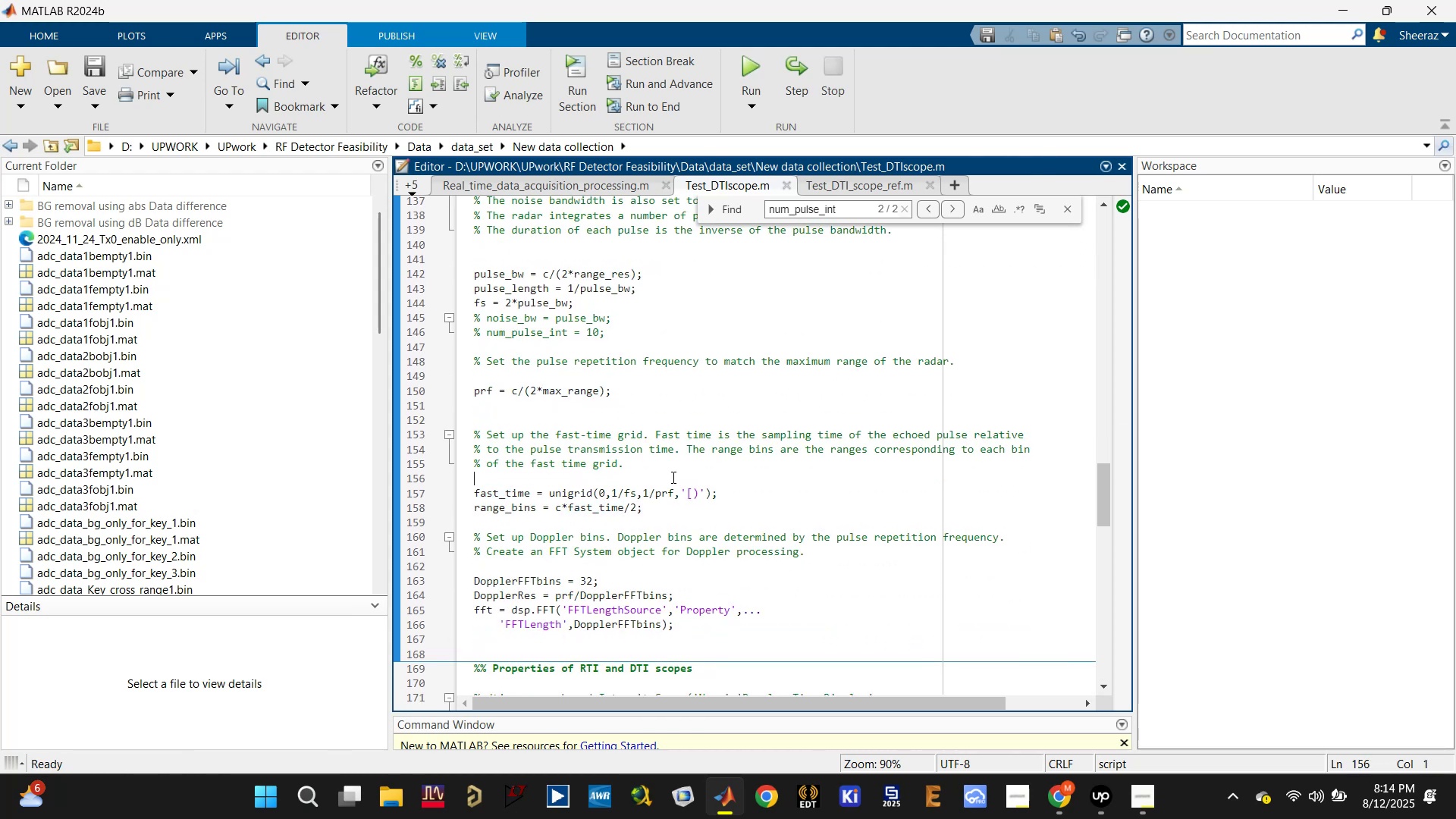 
left_click([664, 491])
 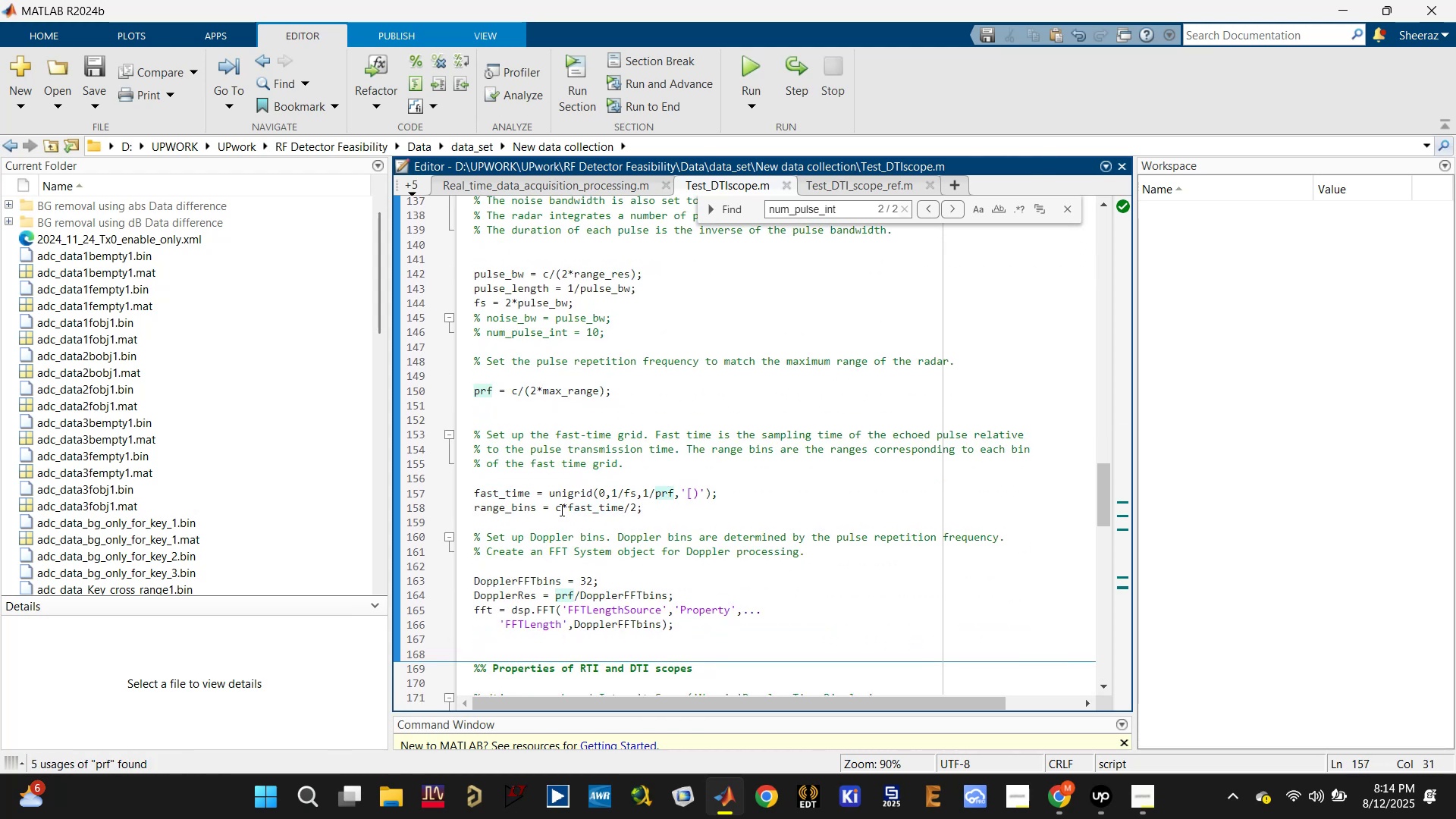 
left_click([509, 511])
 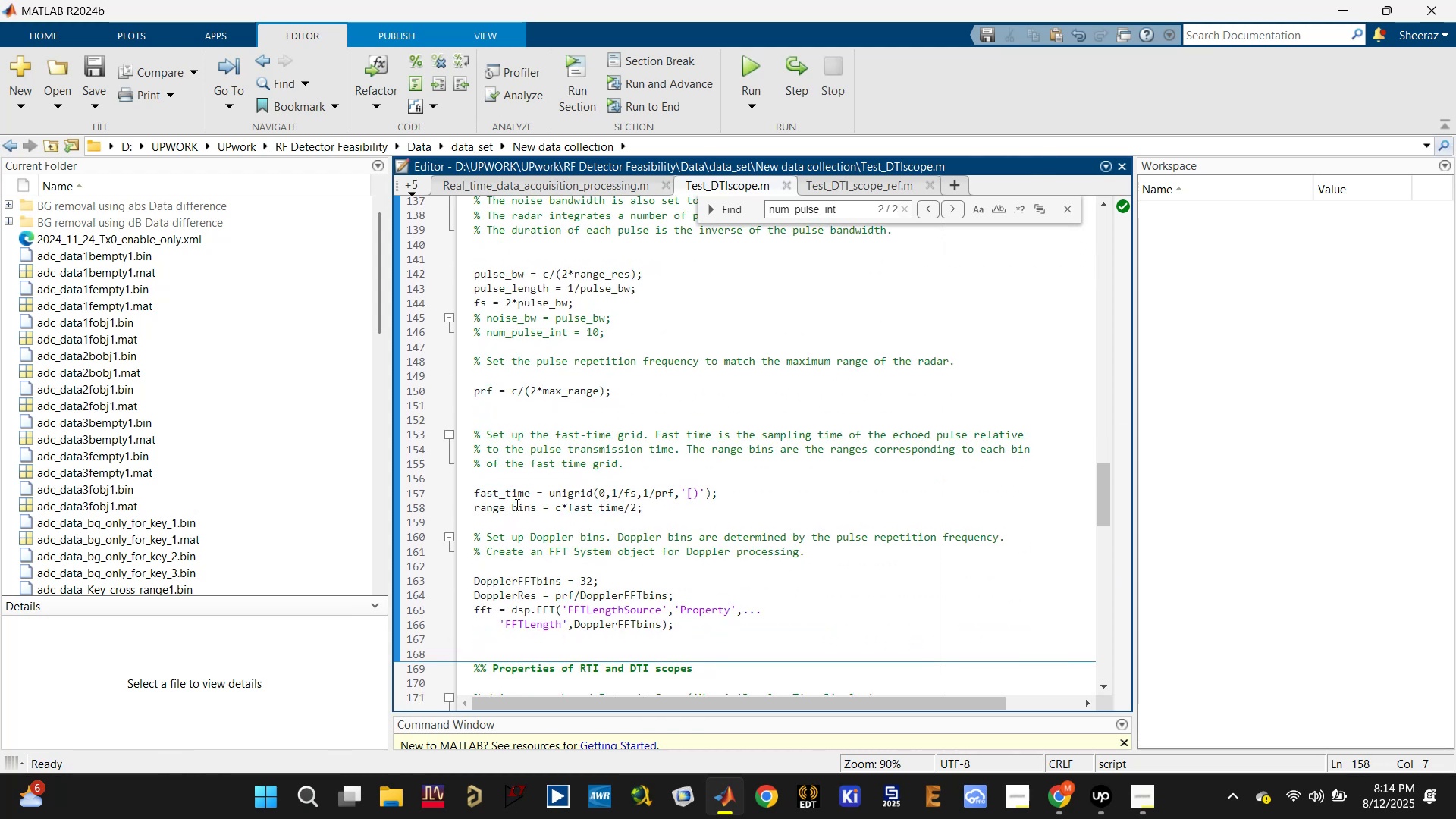 
scroll: coordinate [607, 583], scroll_direction: down, amount: 1.0
 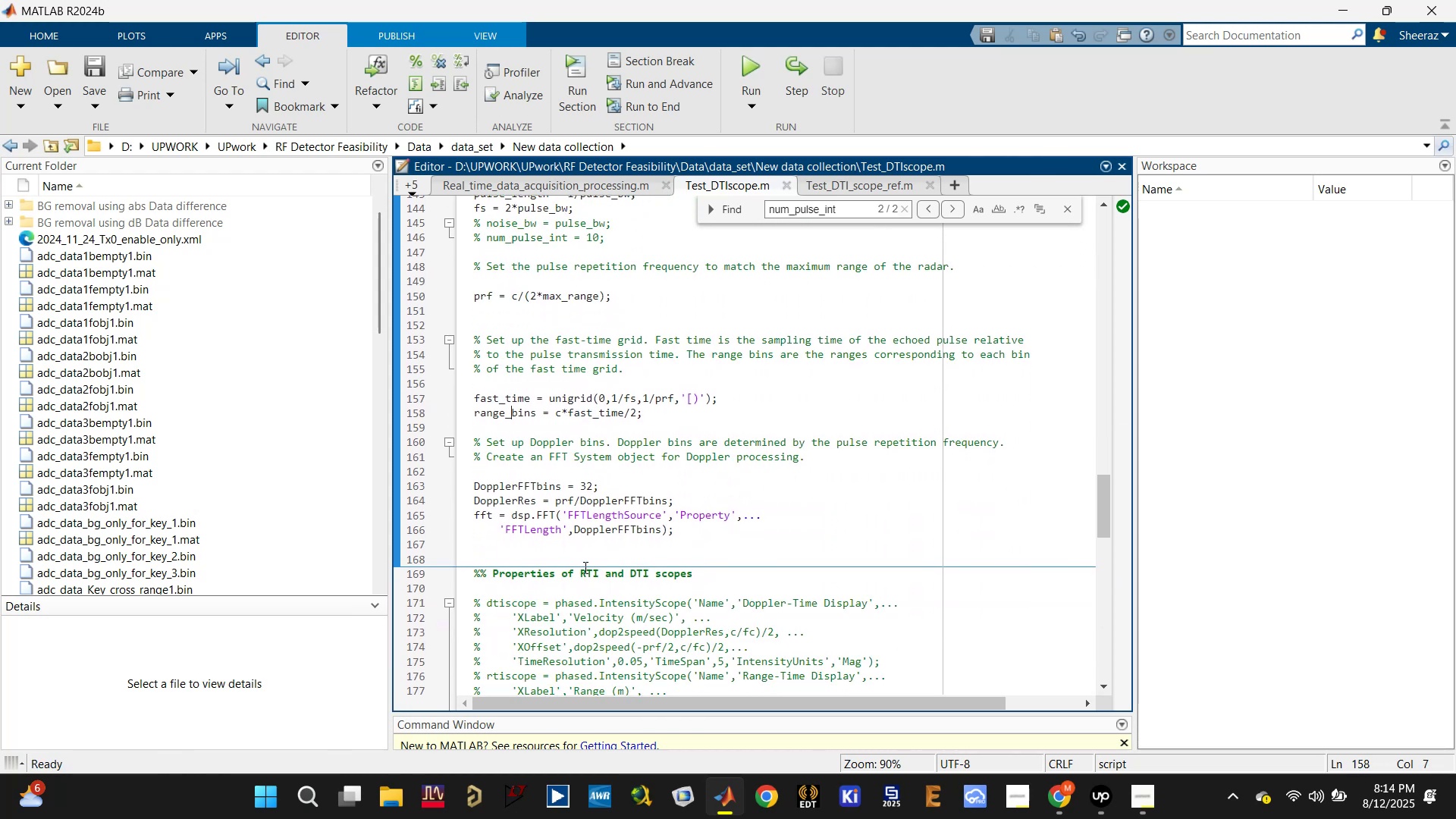 
left_click([585, 552])
 